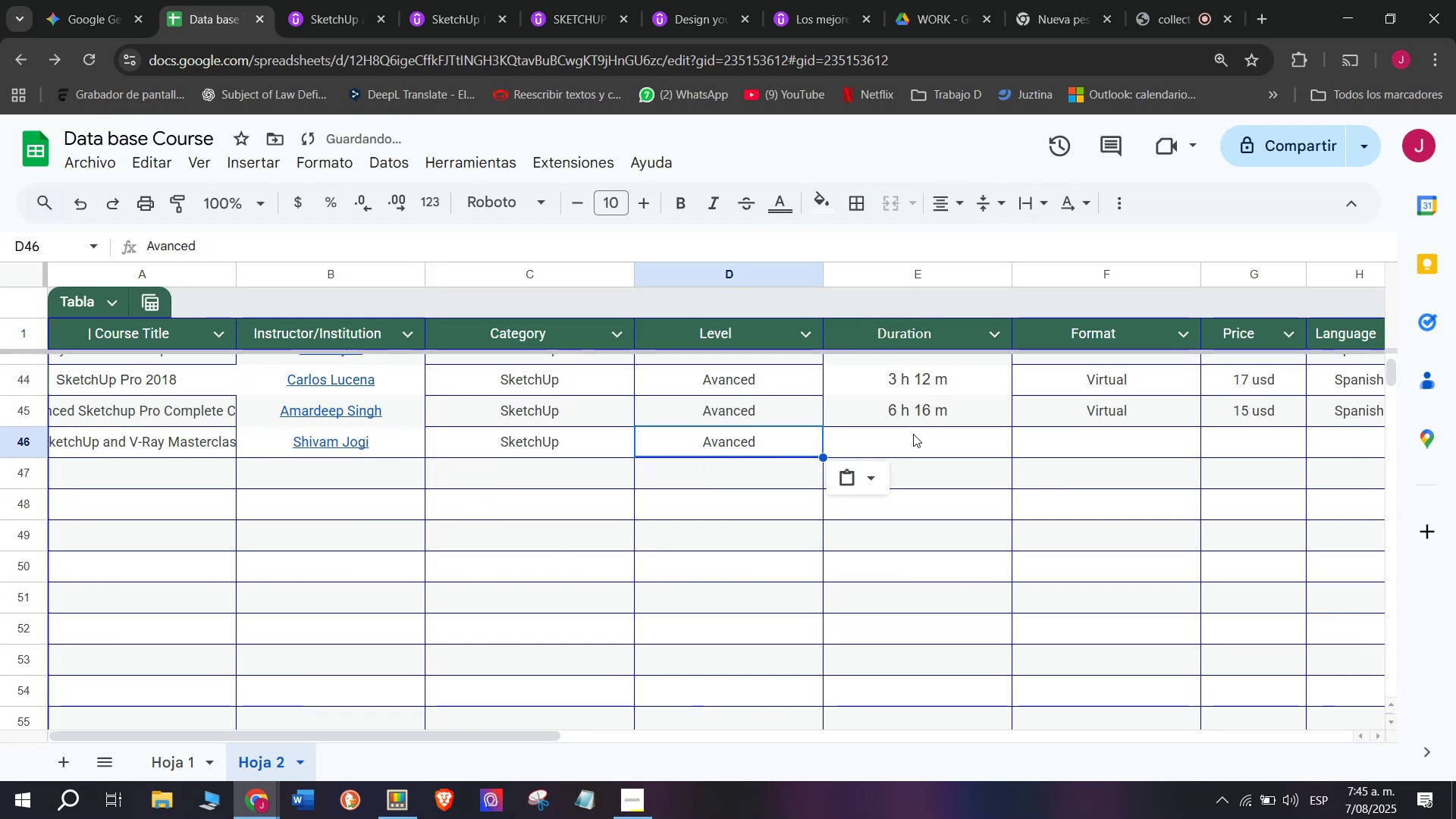 
triple_click([913, 434])
 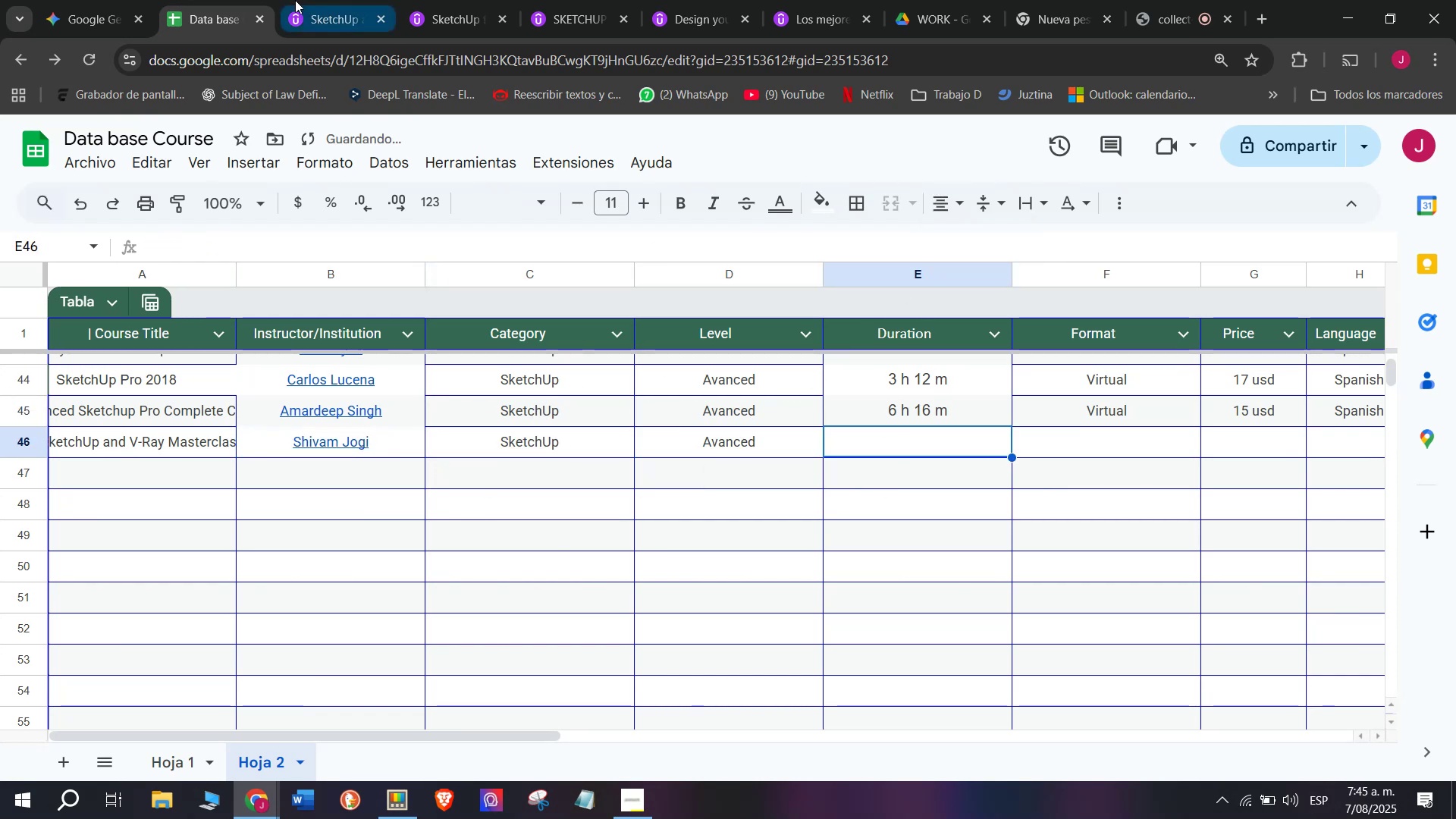 
left_click([293, 0])
 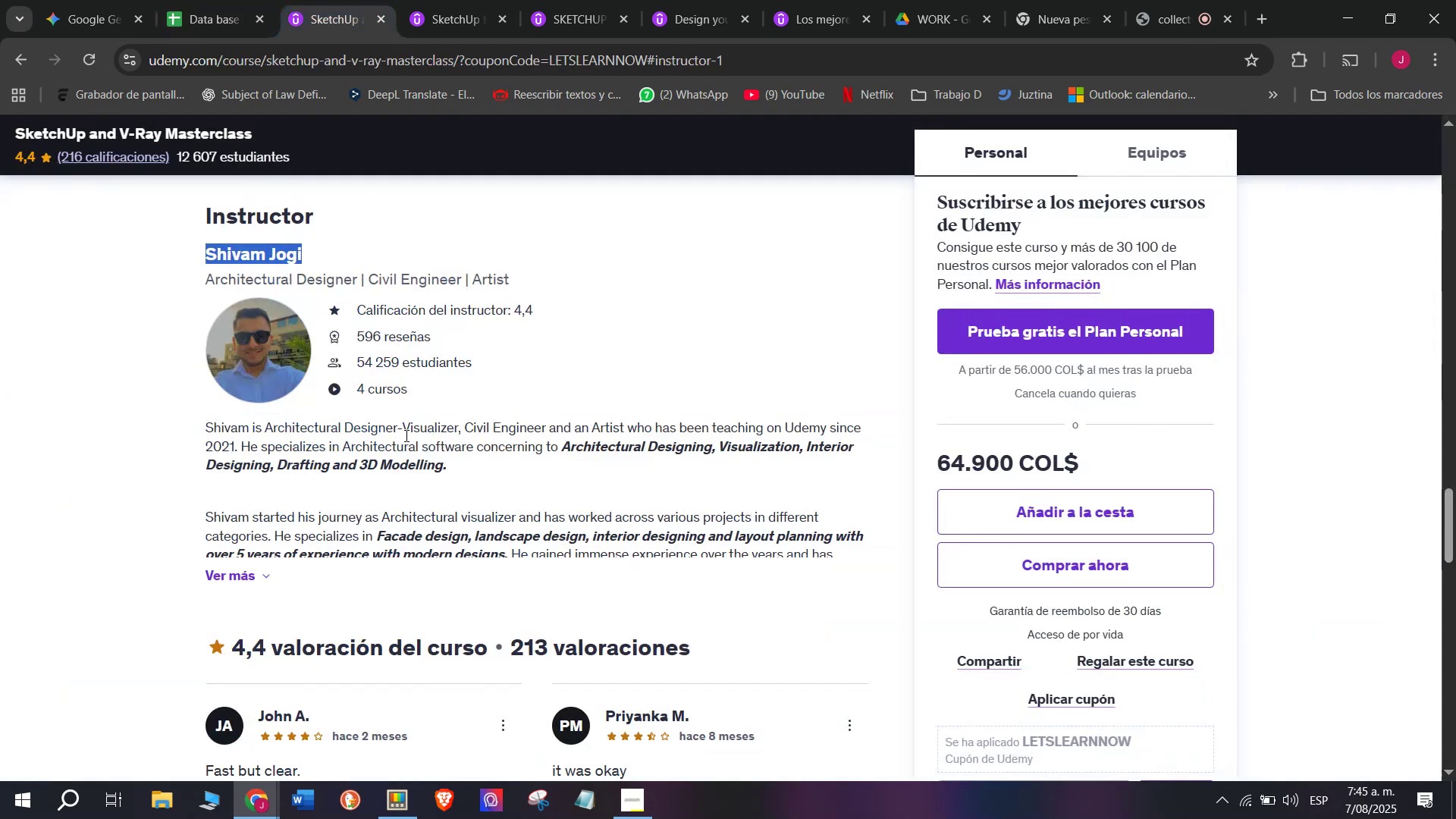 
scroll: coordinate [405, 444], scroll_direction: up, amount: 9.0
 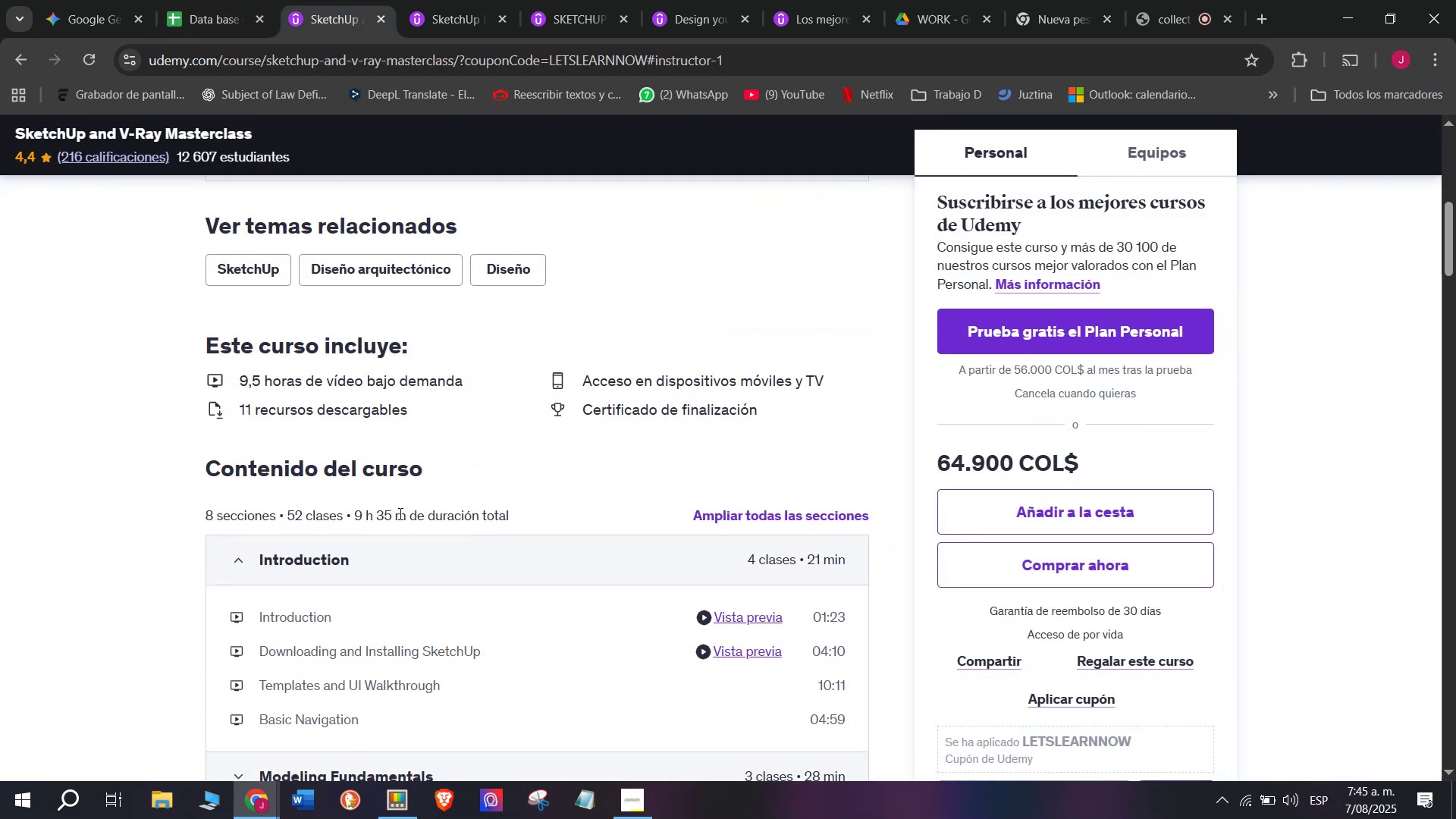 
left_click_drag(start_coordinate=[405, 515], to_coordinate=[356, 509])
 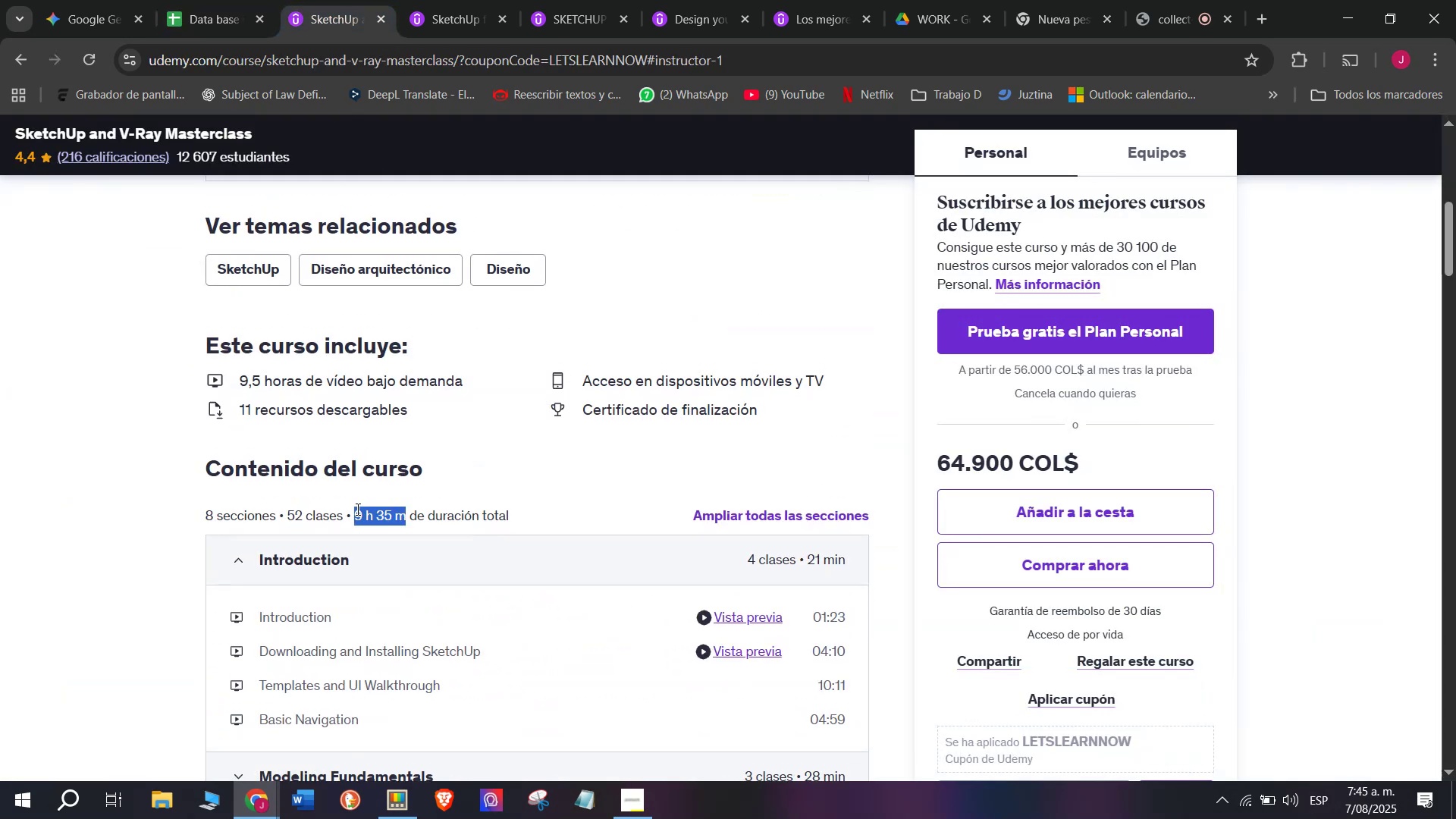 
key(Control+ControlLeft)
 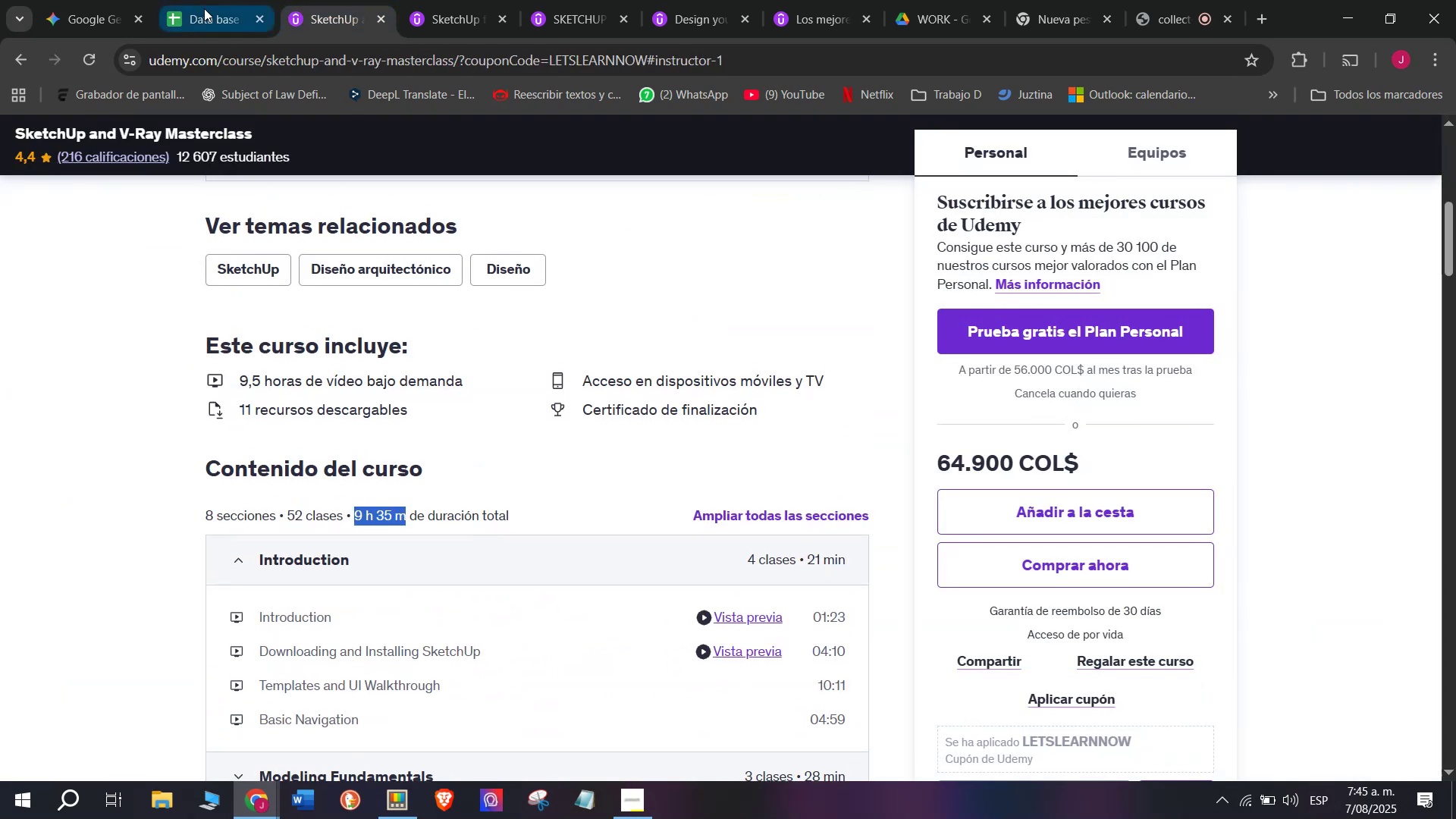 
key(Break)
 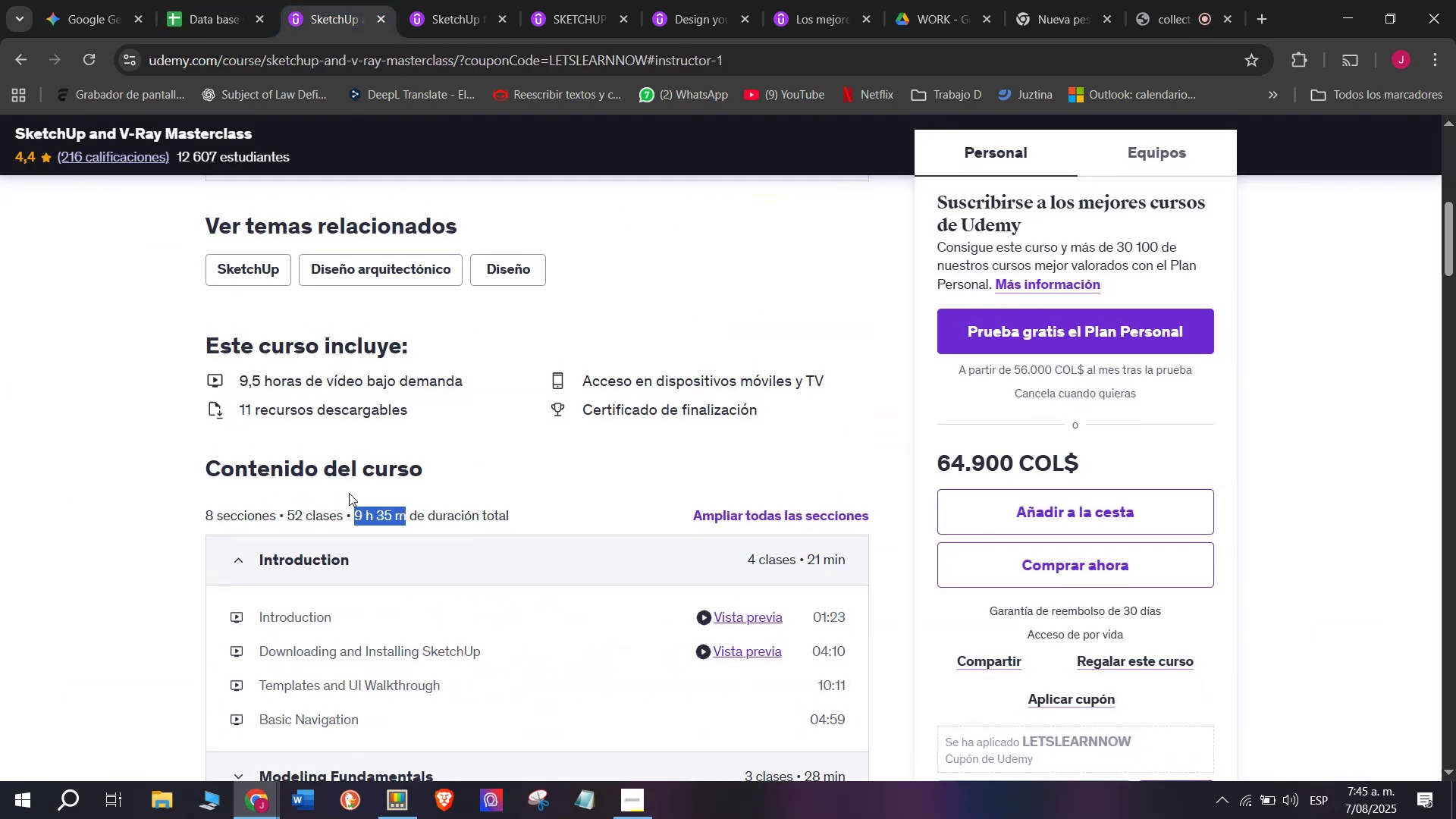 
key(Control+C)
 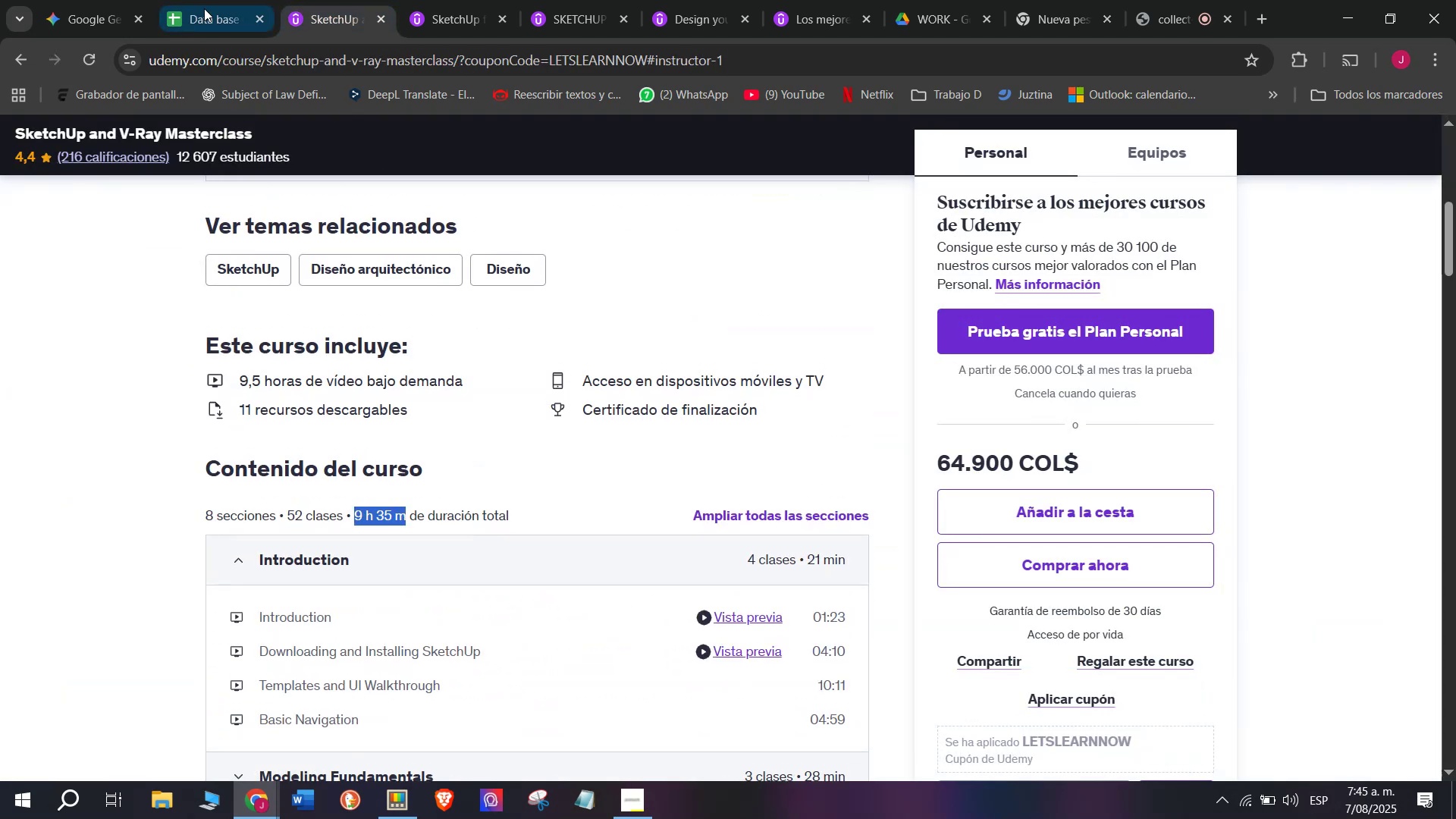 
left_click([204, 8])
 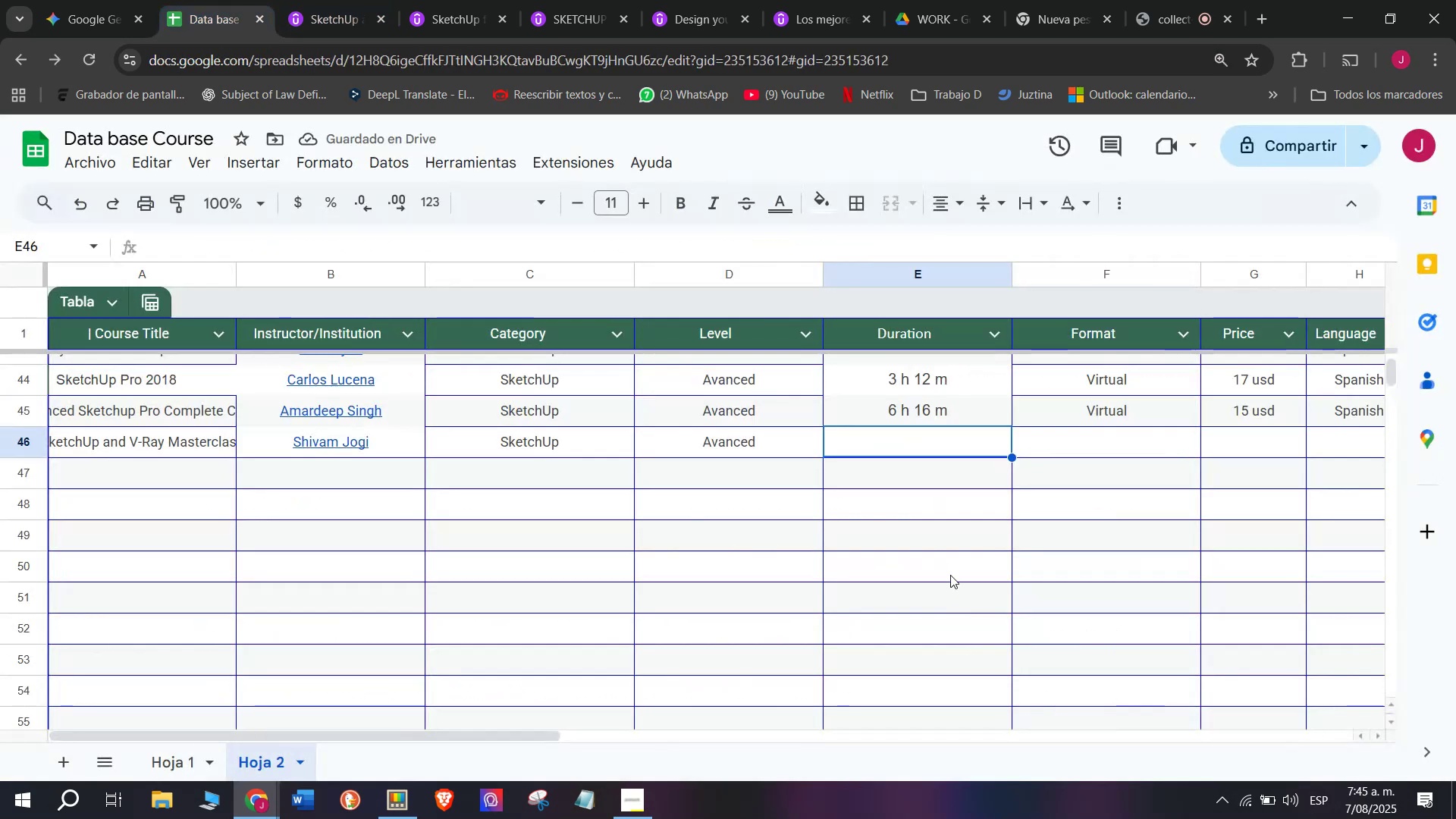 
key(Z)
 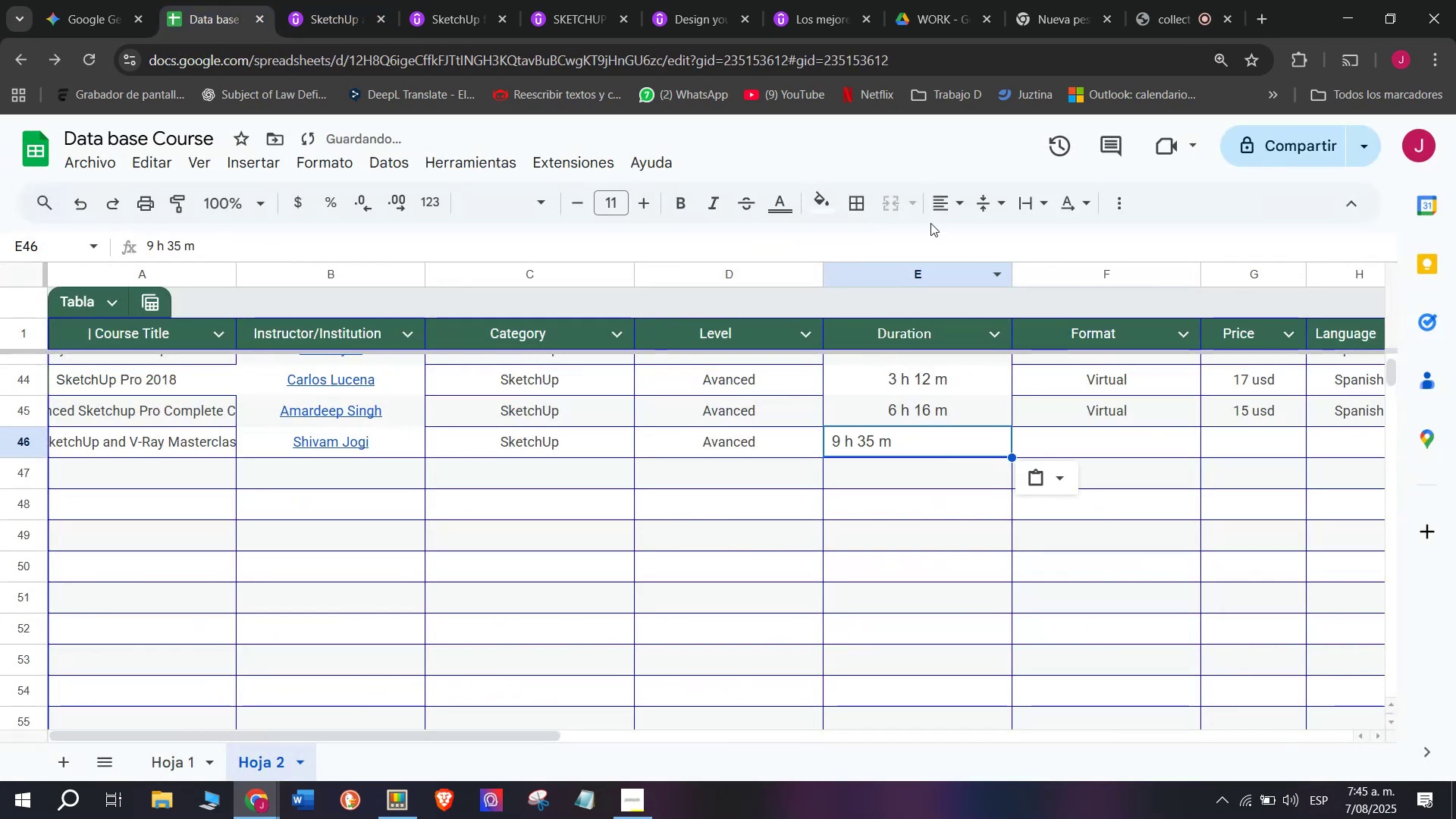 
key(Control+ControlLeft)
 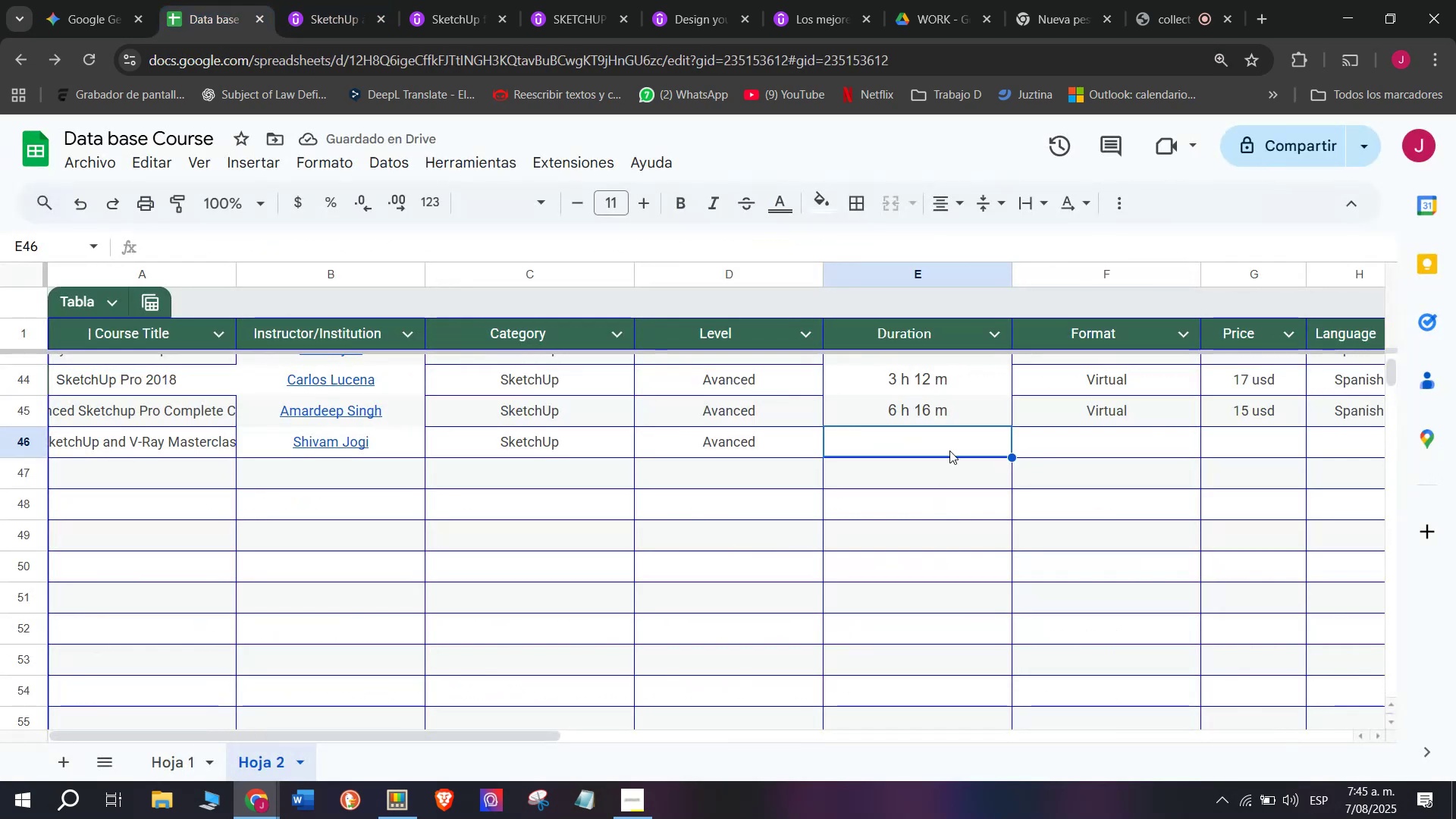 
key(Control+V)
 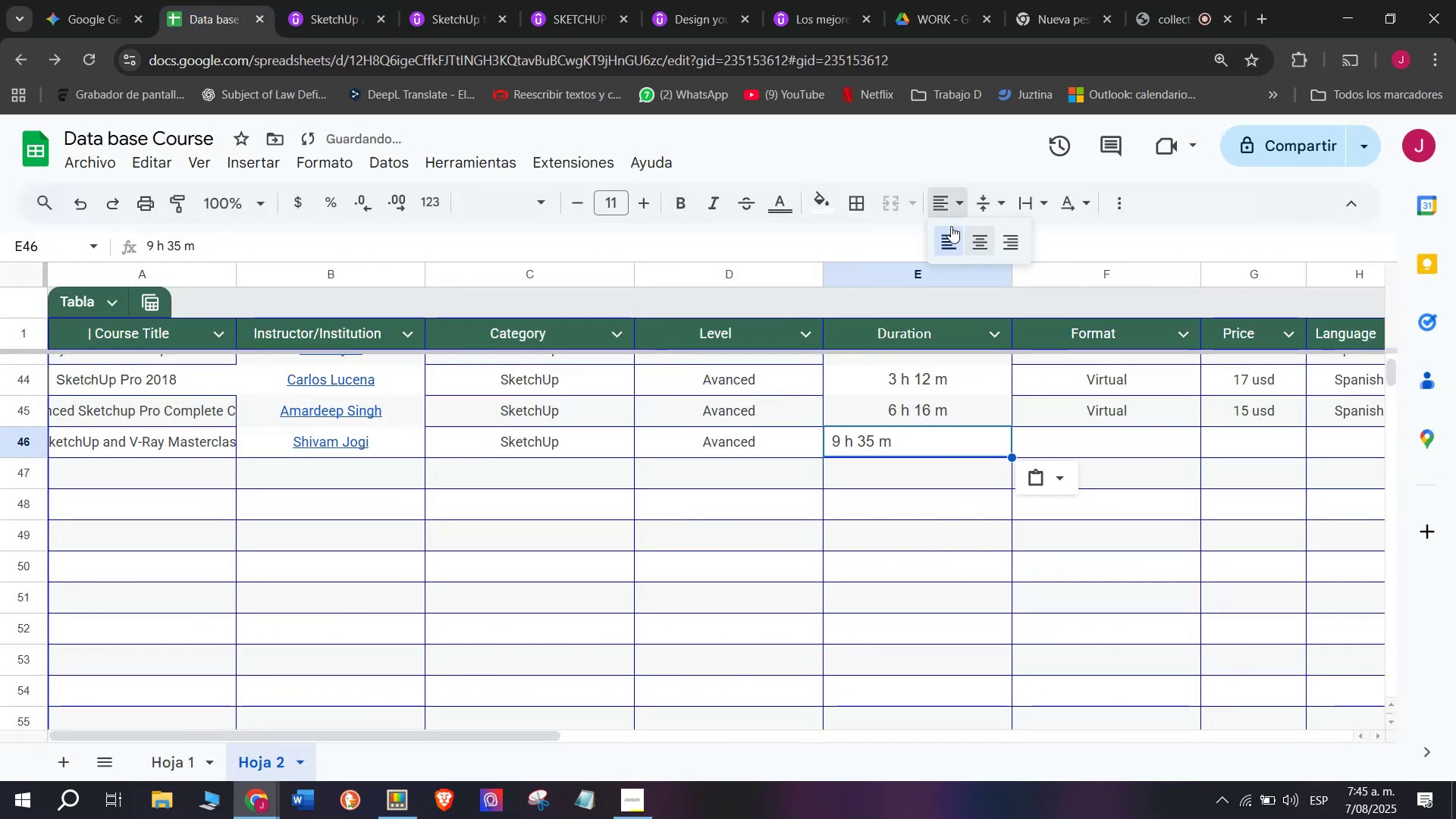 
double_click([971, 240])
 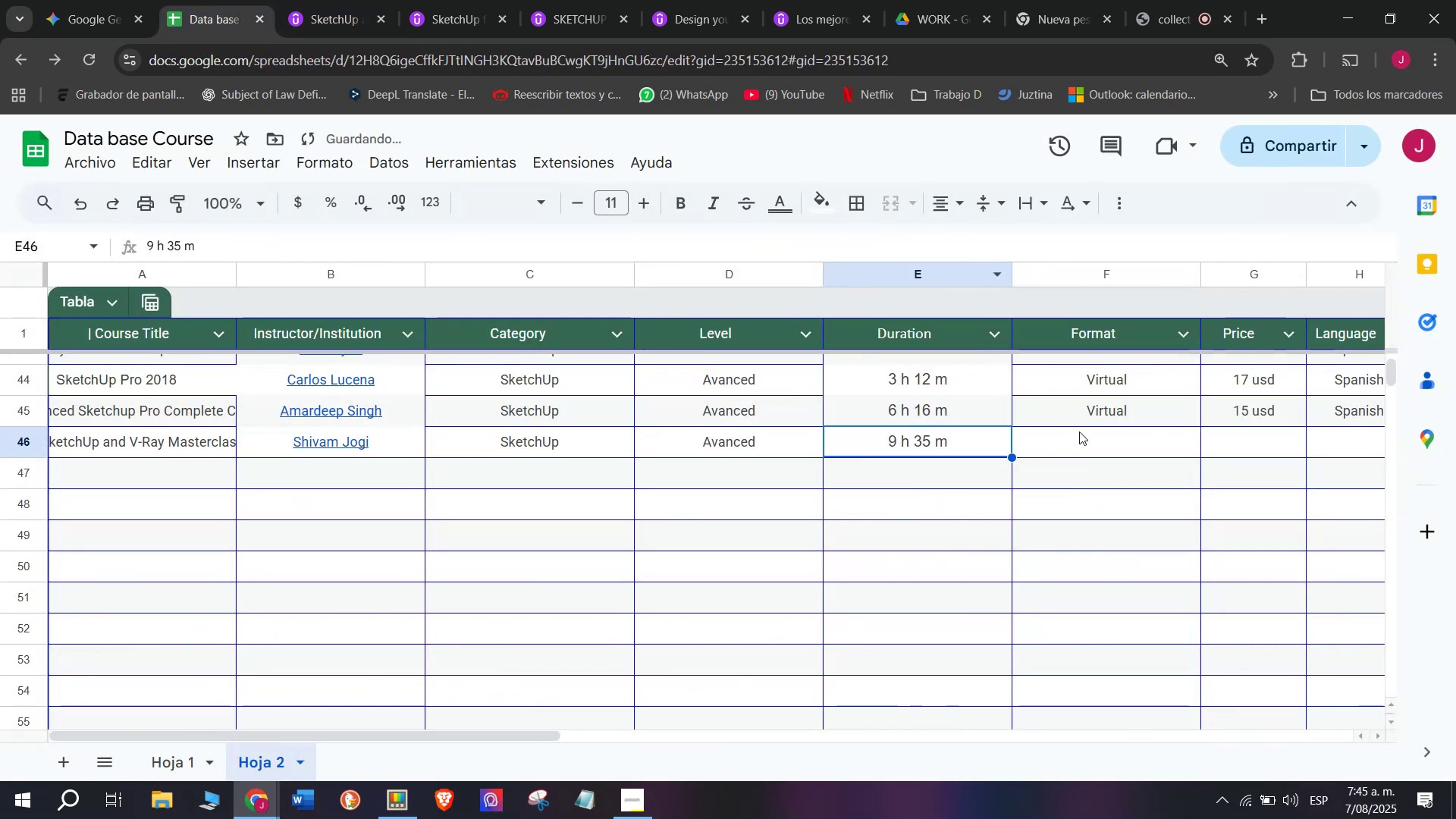 
left_click([1092, 411])
 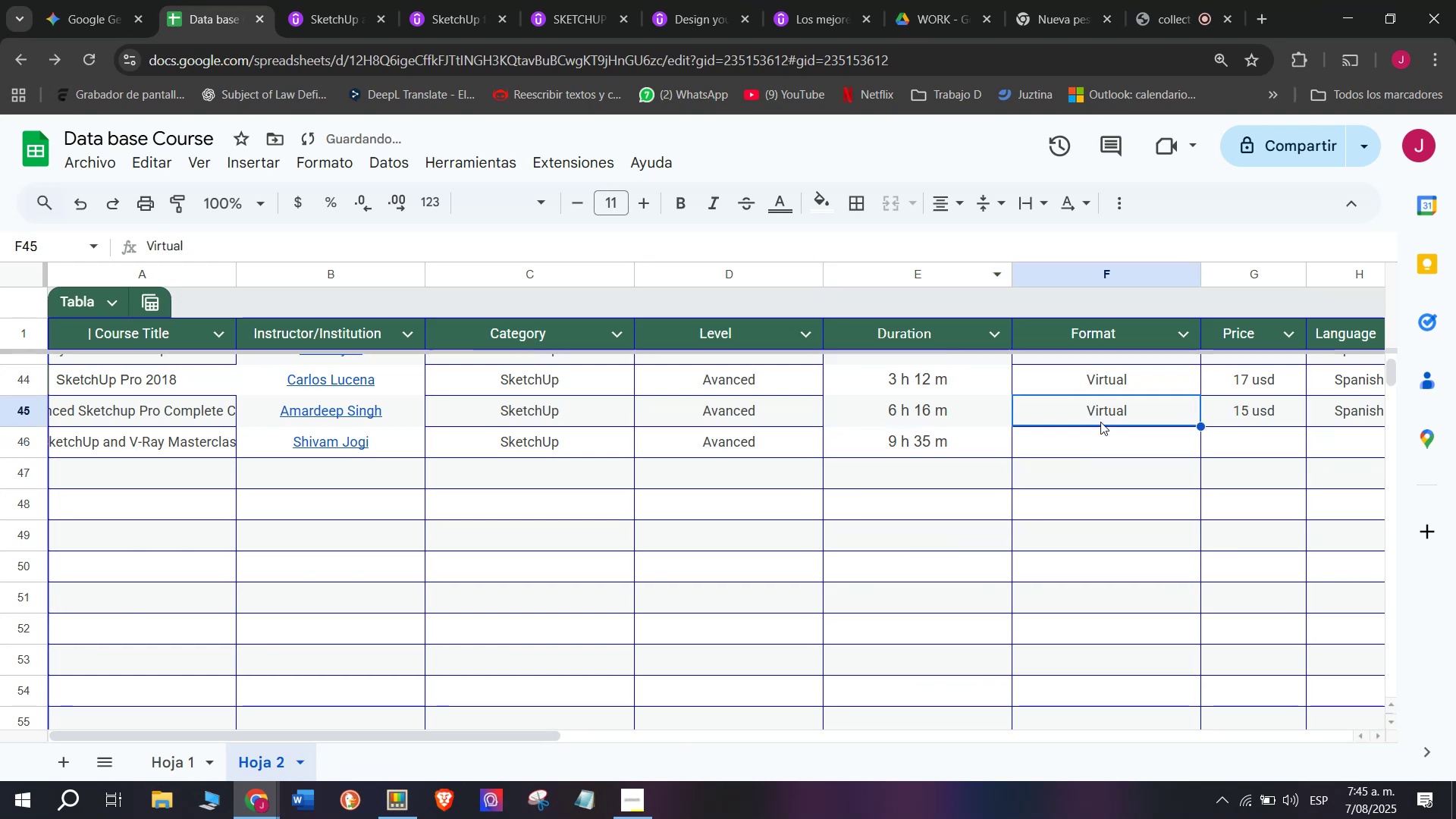 
key(Control+ControlLeft)
 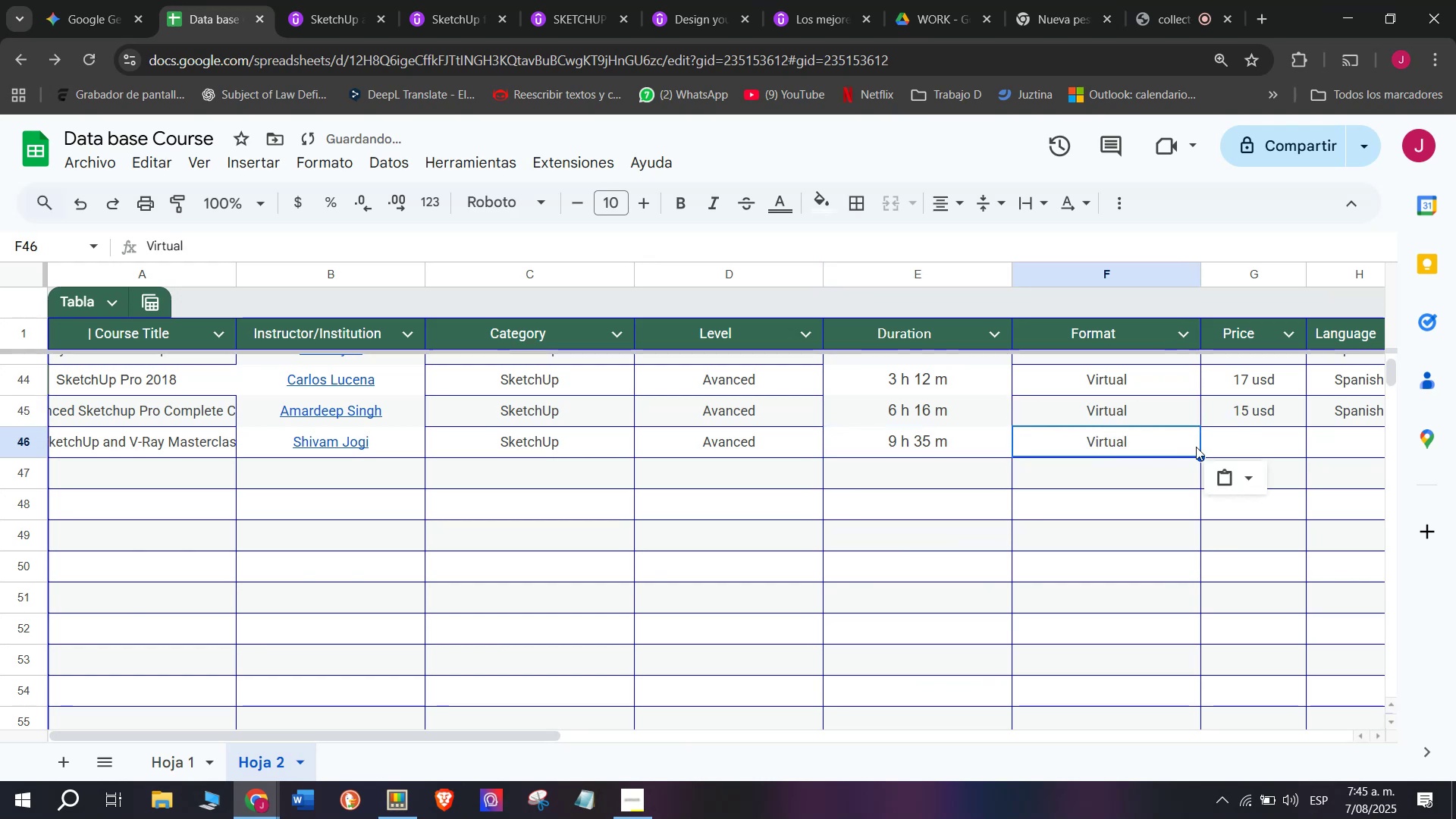 
key(Break)
 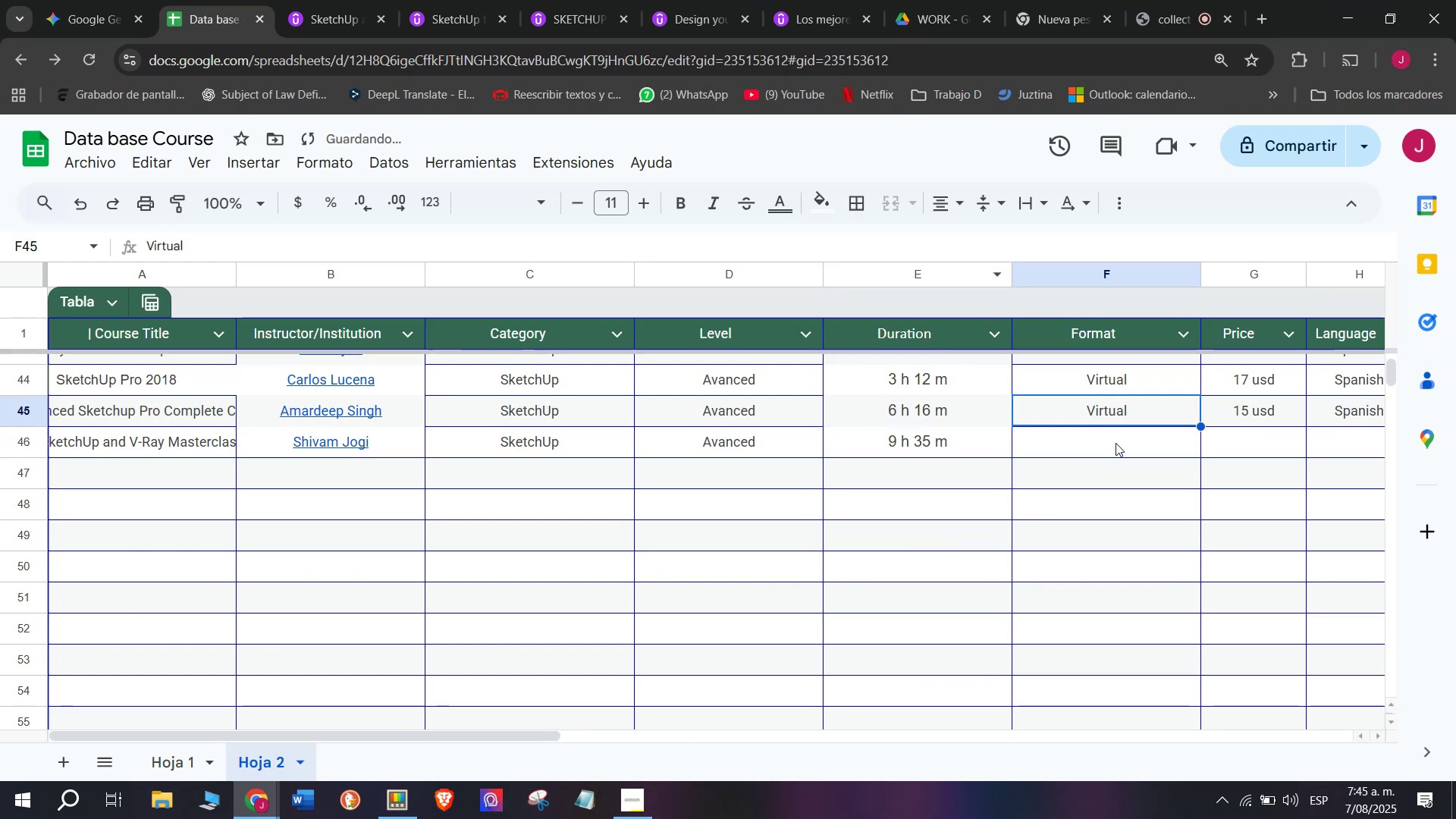 
key(Control+C)
 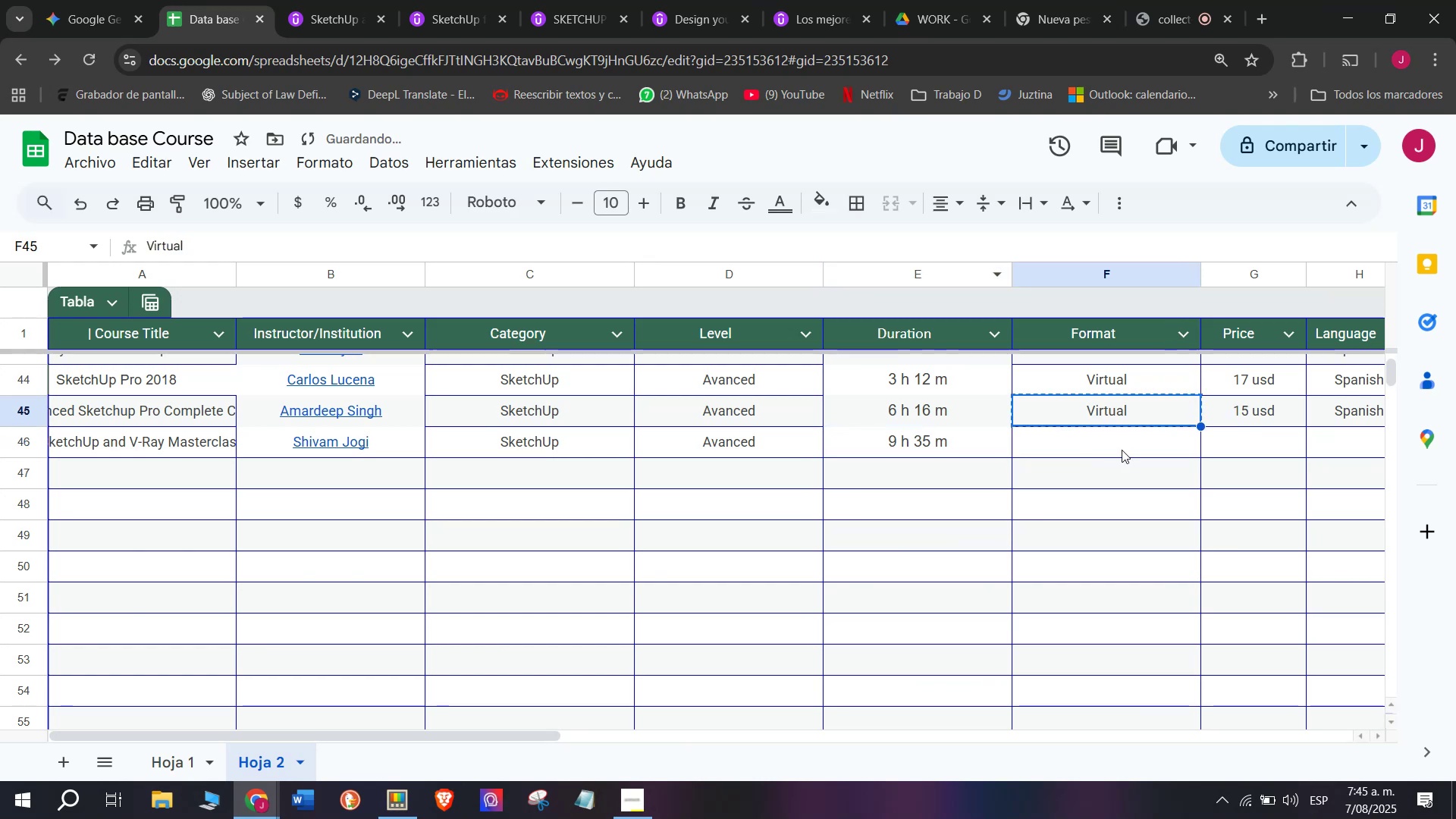 
double_click([1122, 450])
 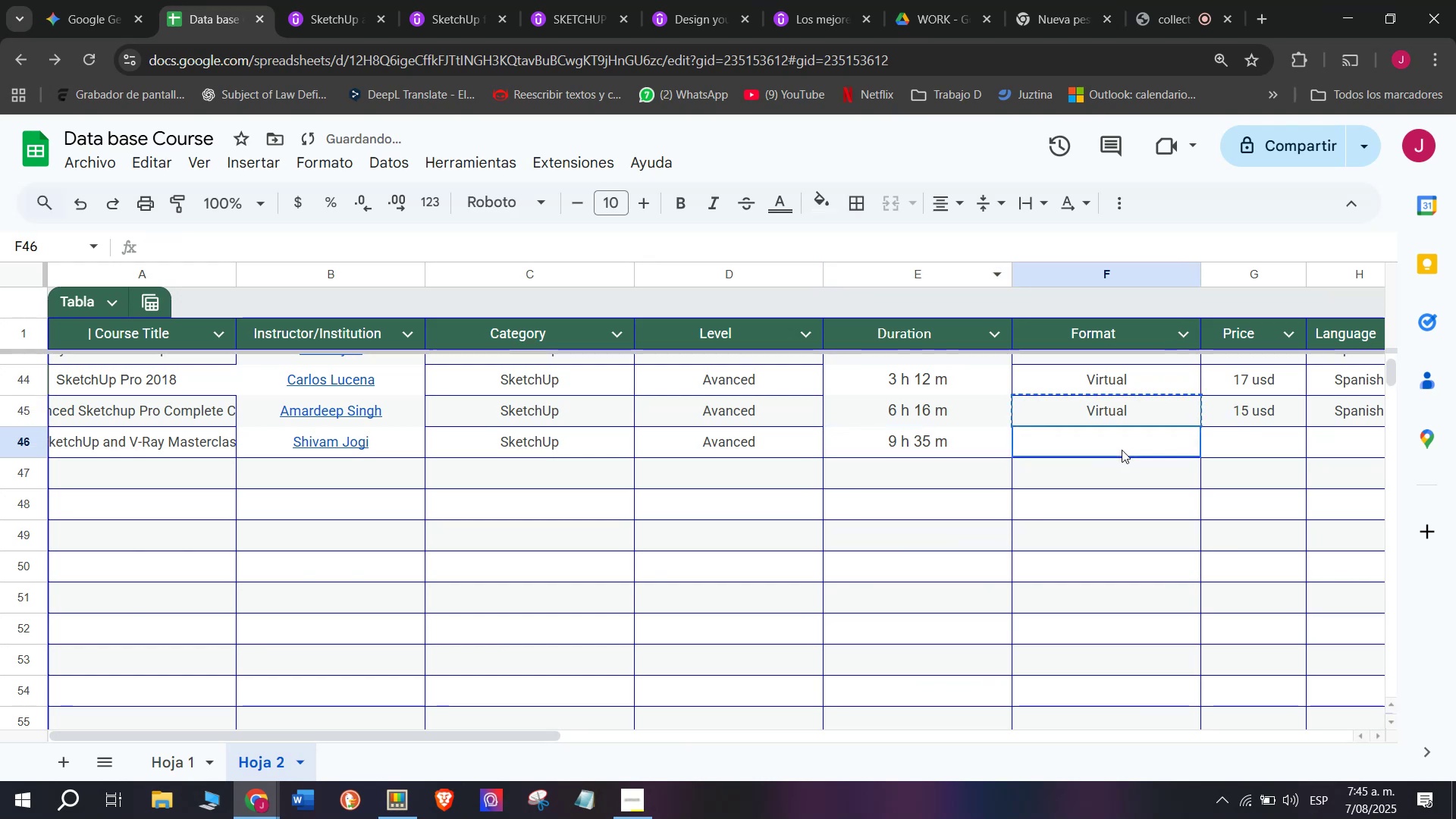 
key(Control+ControlLeft)
 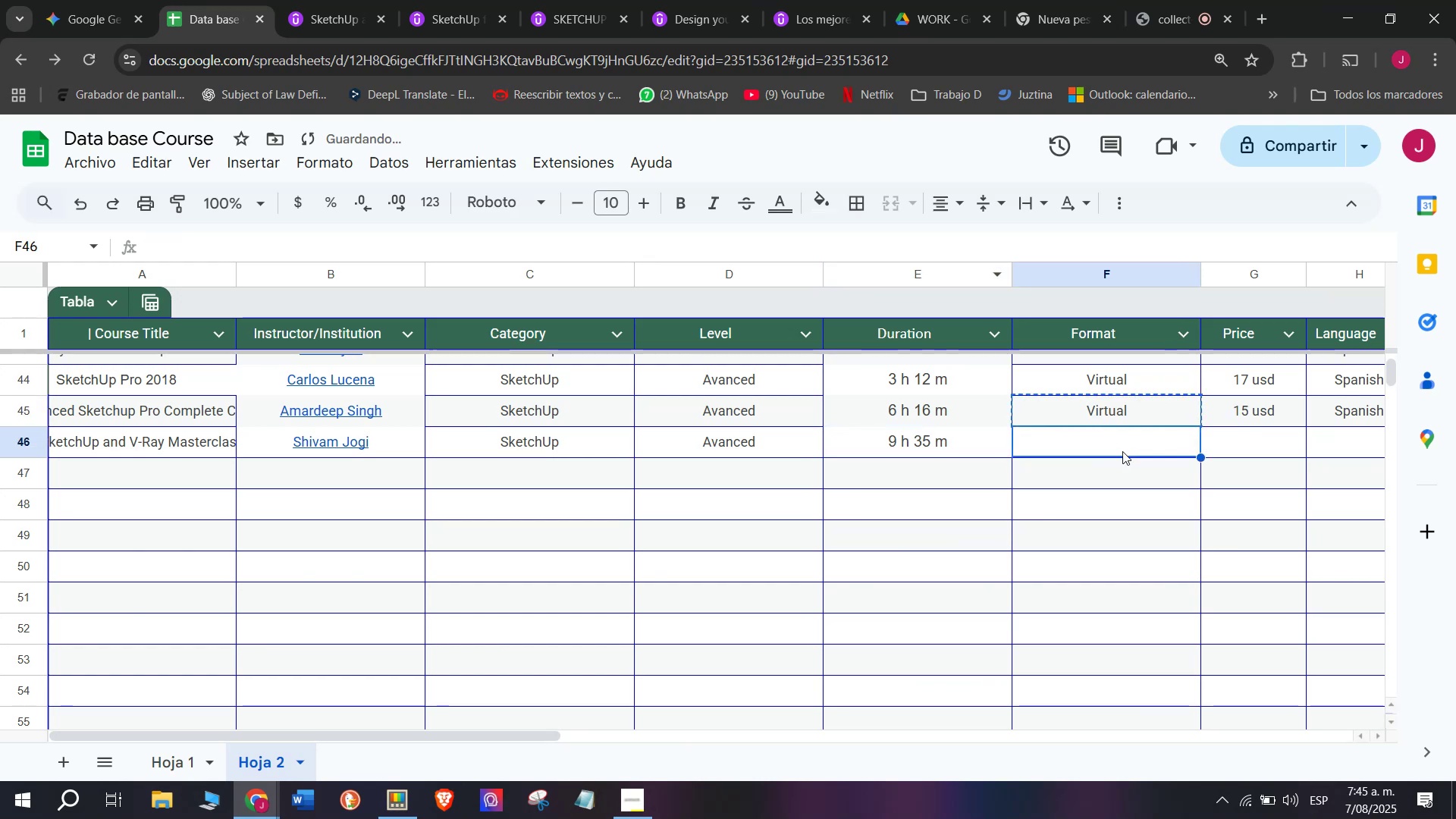 
key(Z)
 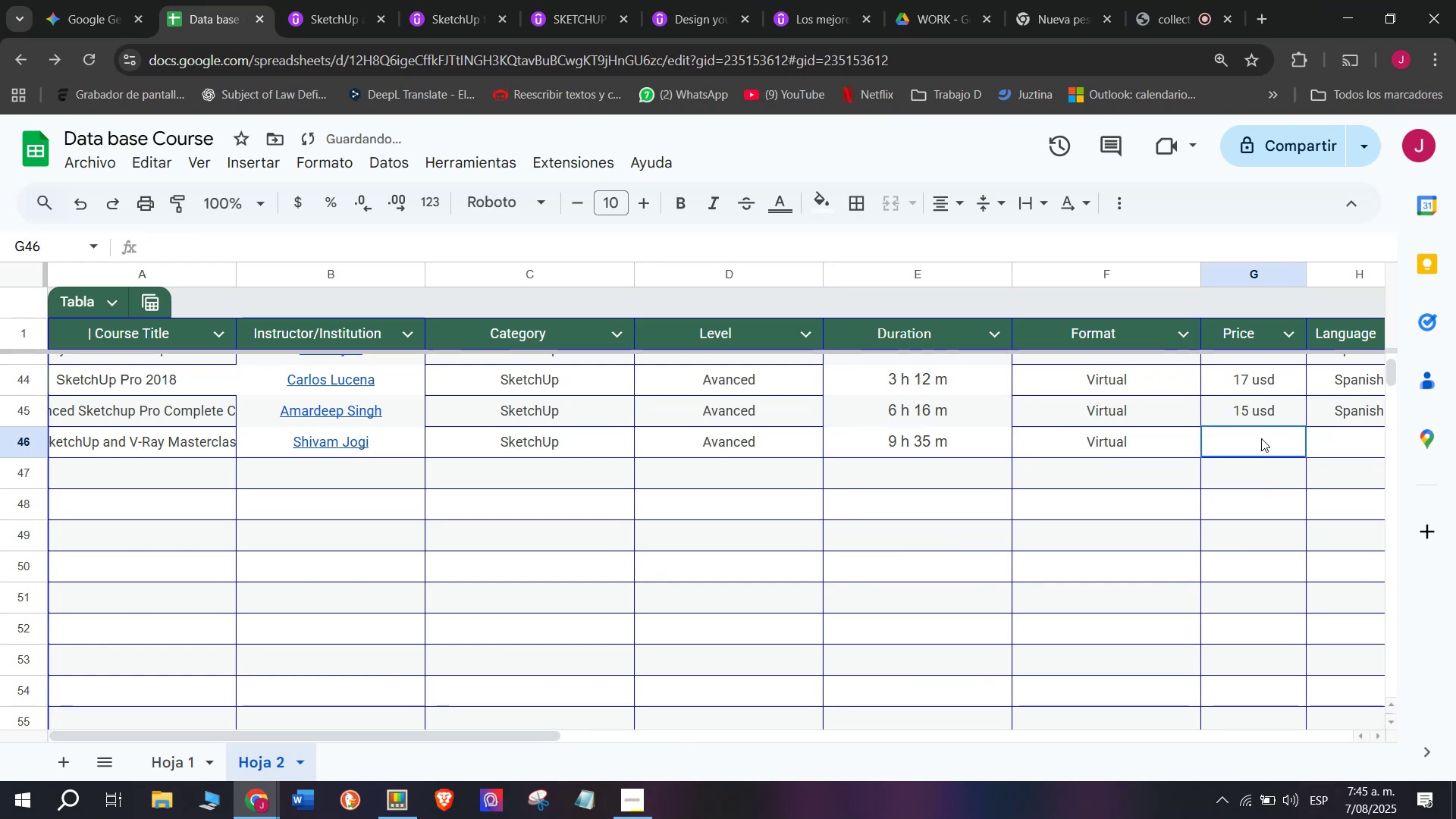 
key(Control+V)
 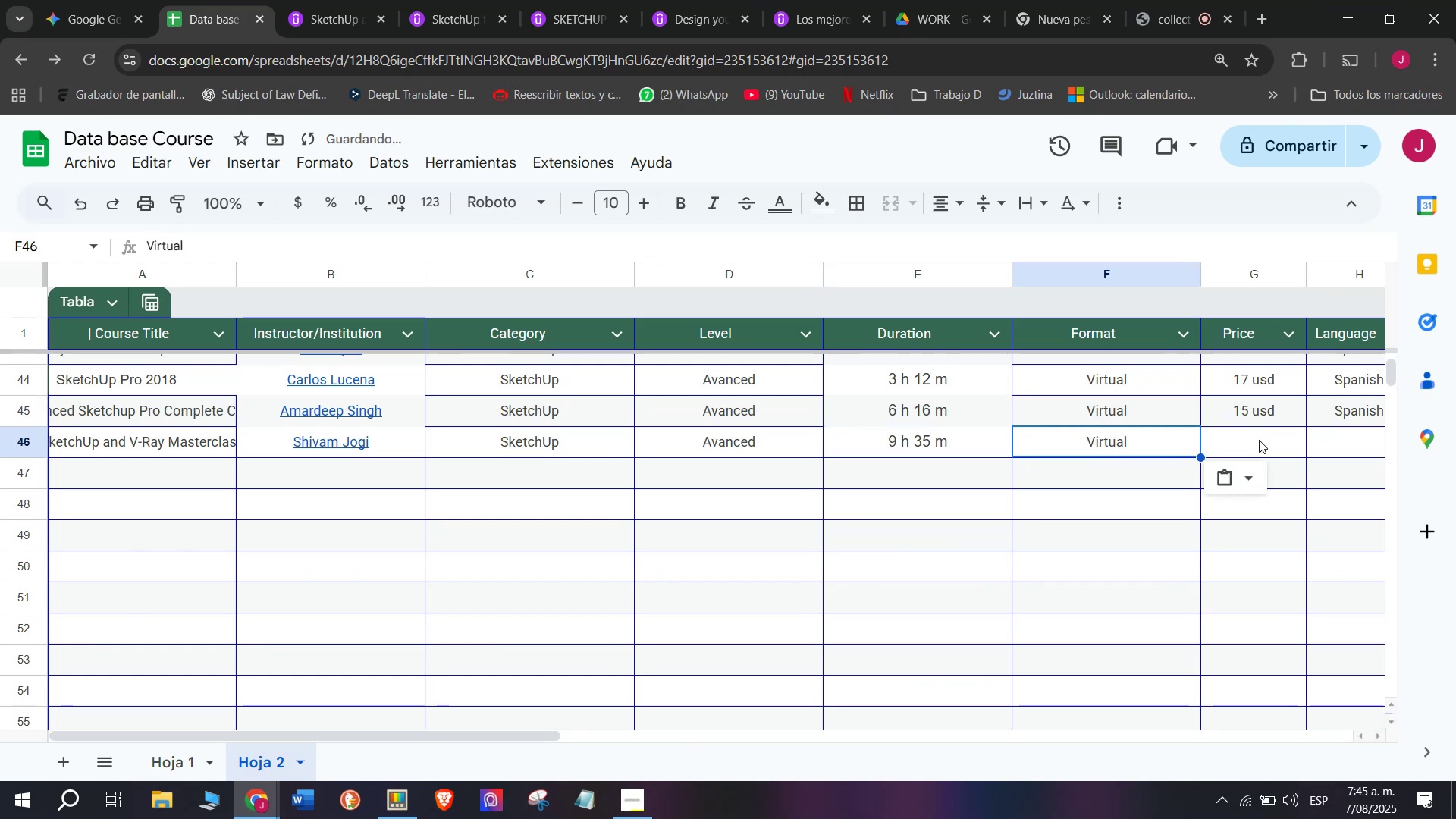 
left_click([1261, 438])
 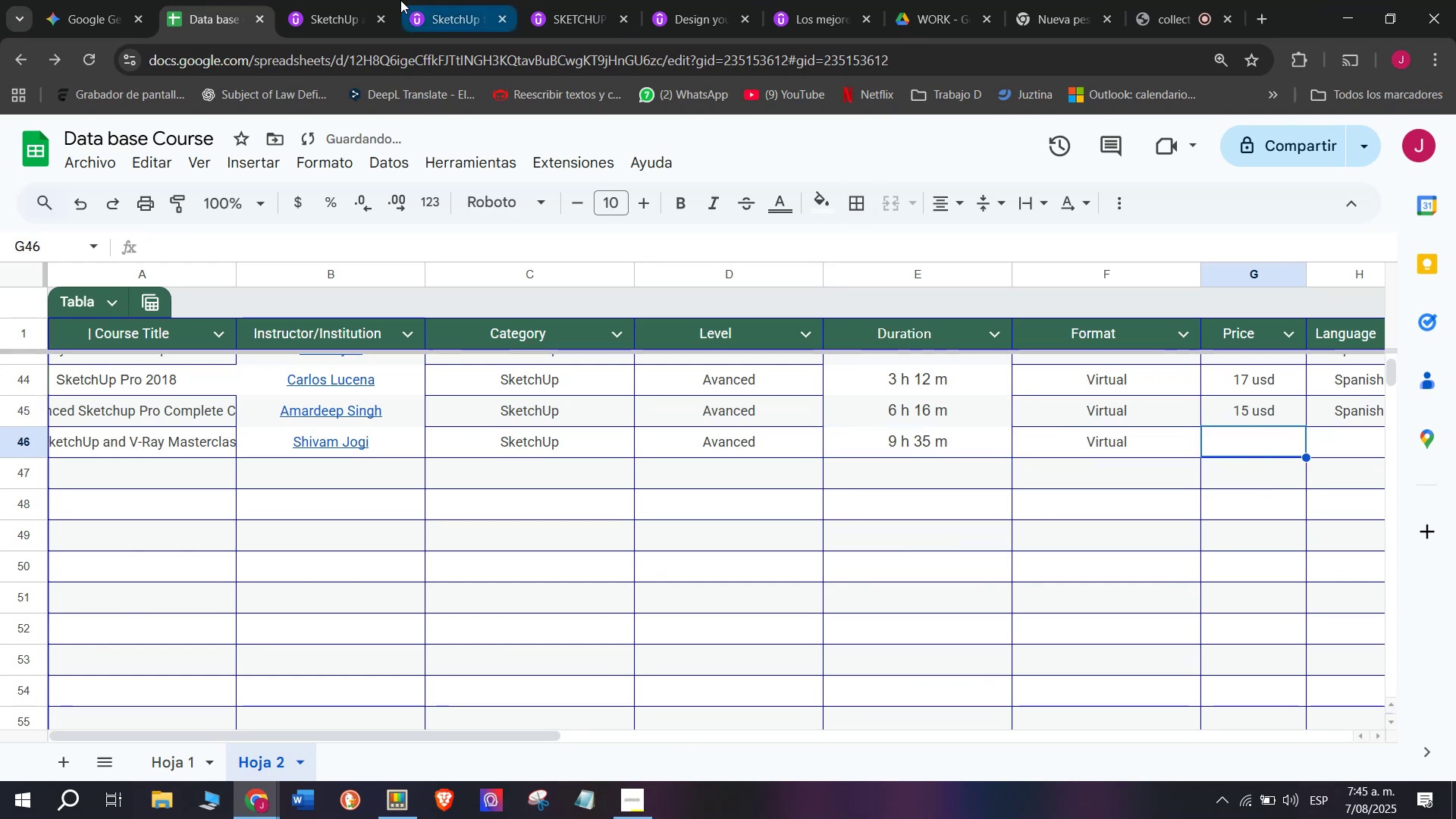 
left_click([352, 0])
 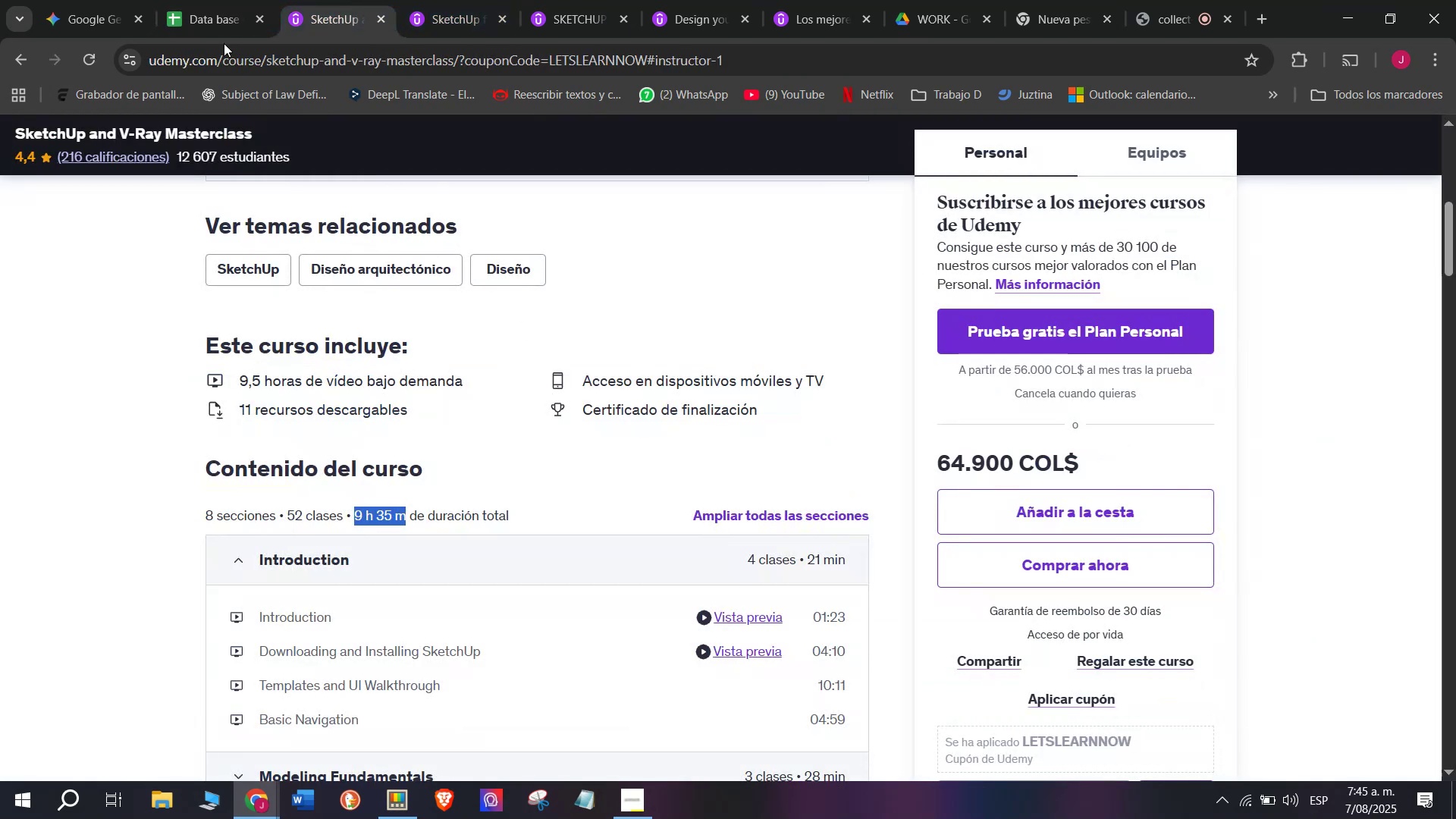 
left_click([197, 0])
 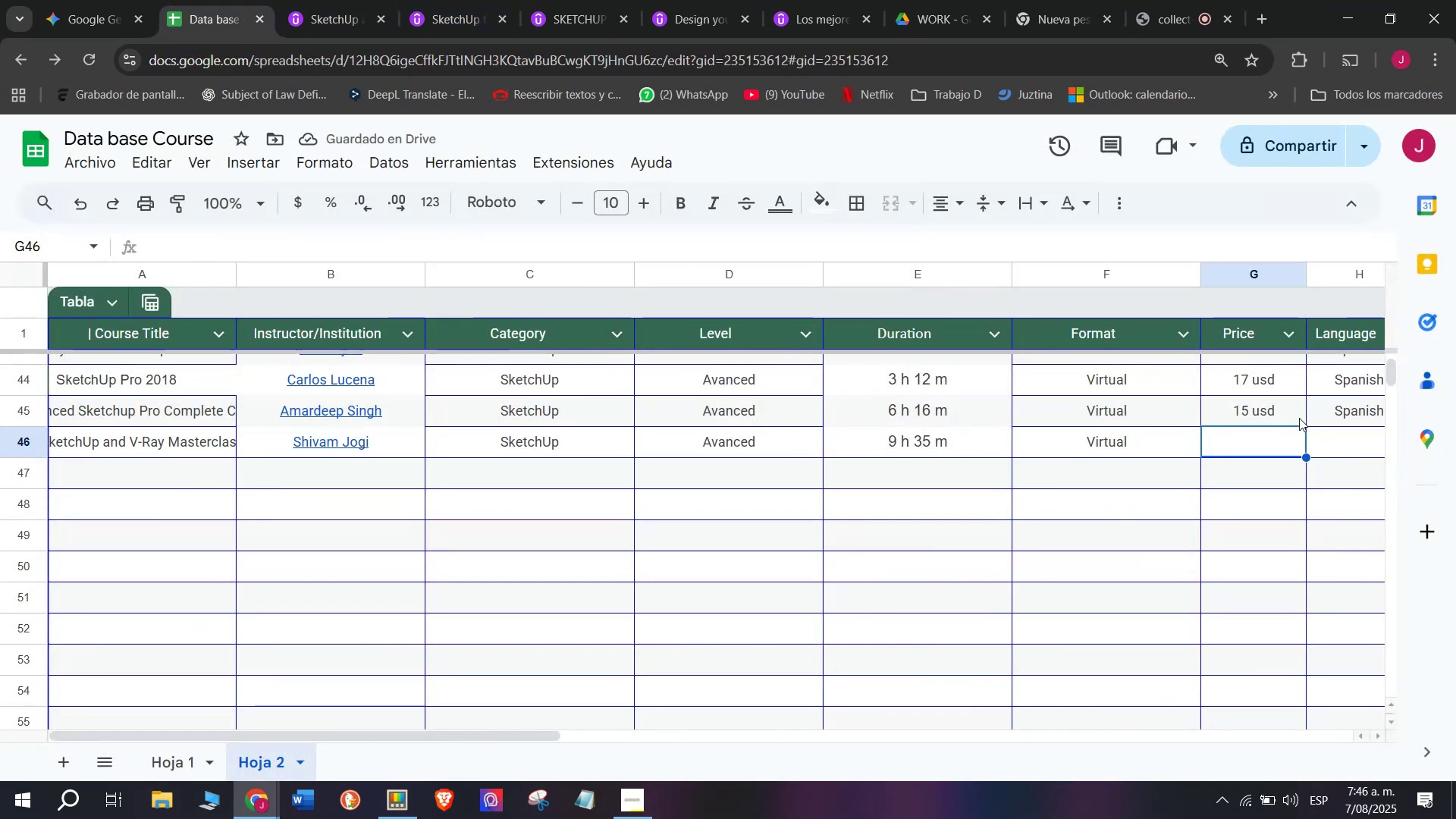 
left_click([1301, 413])
 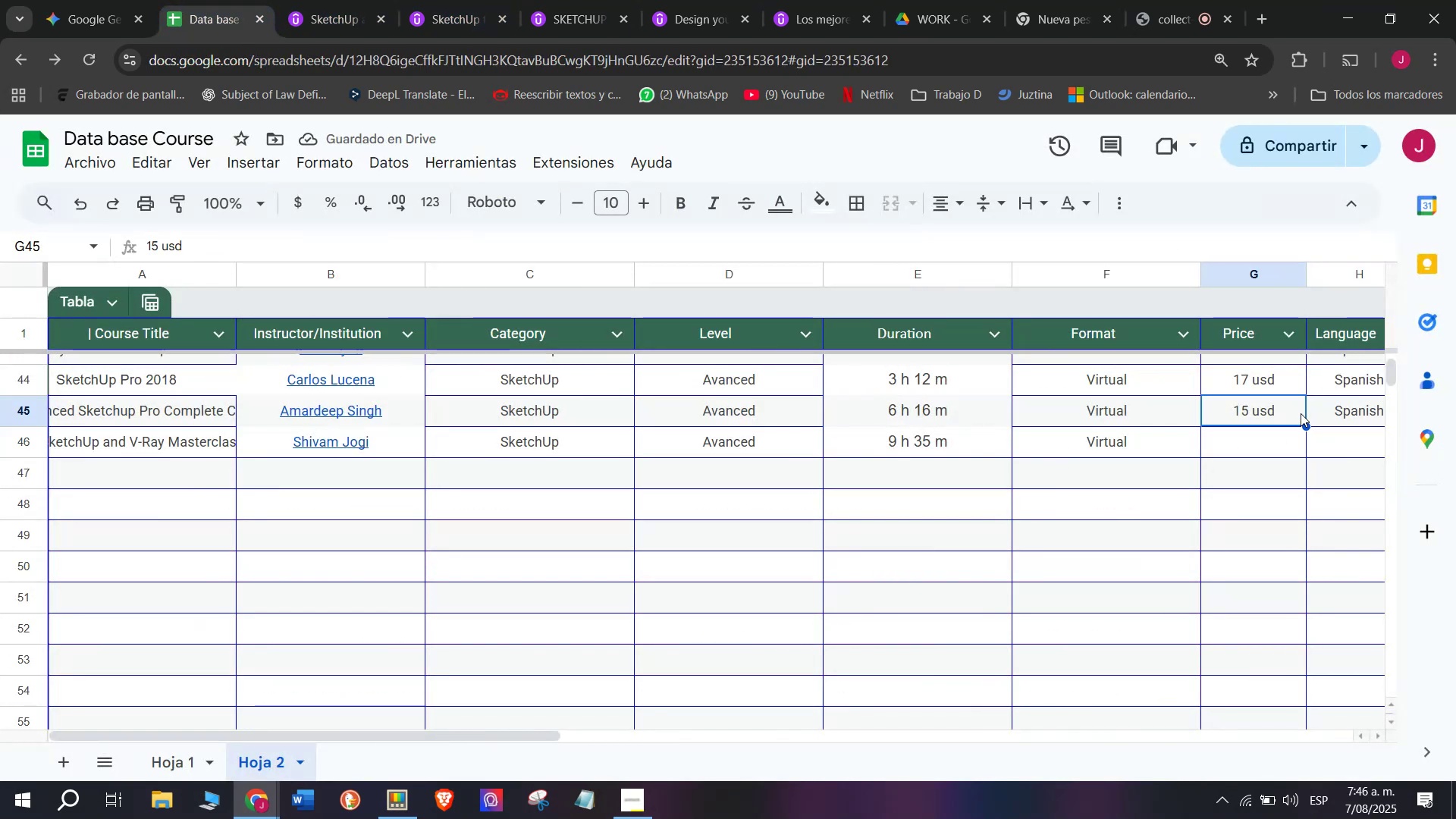 
key(Control+ControlLeft)
 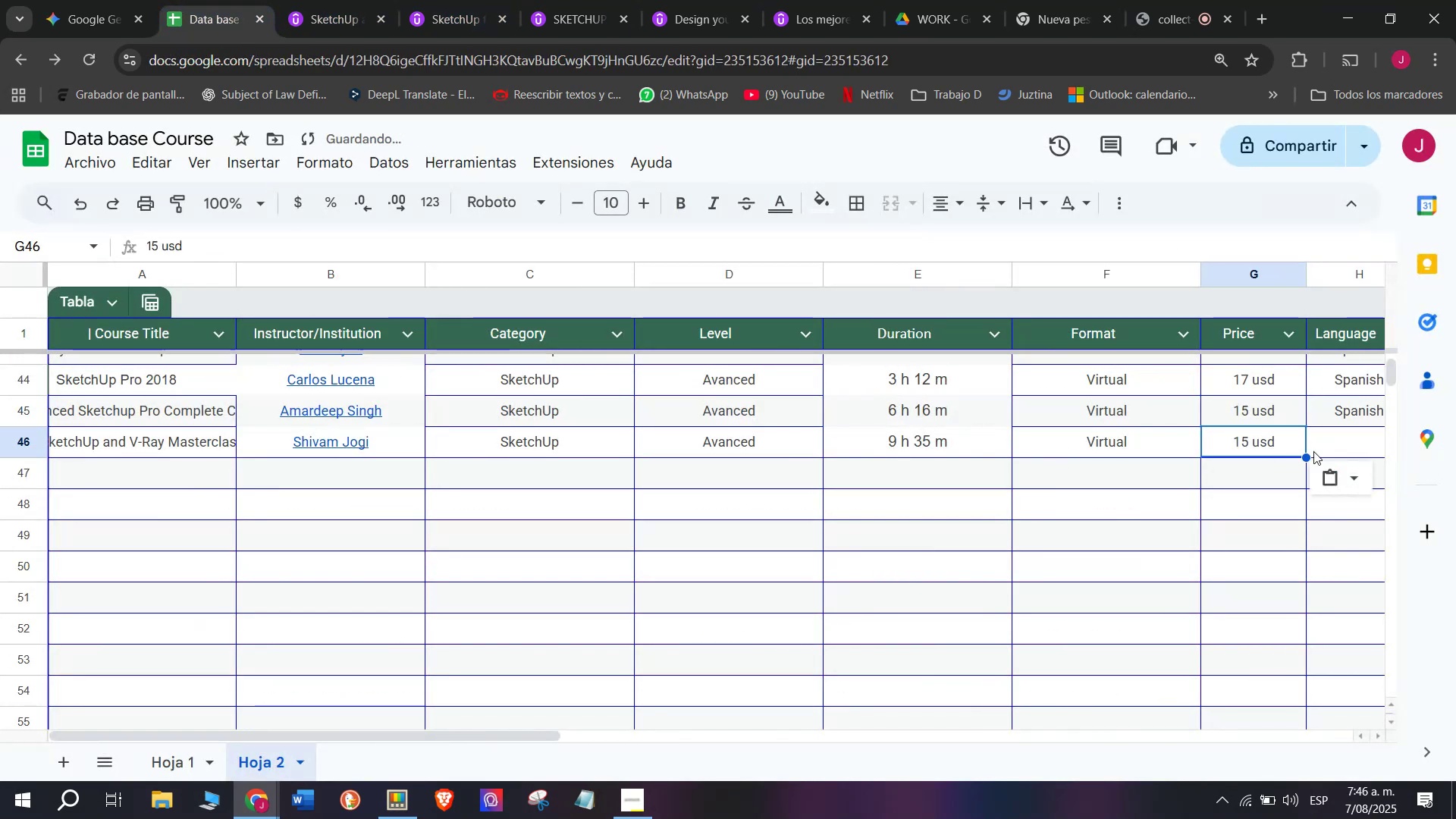 
key(Break)
 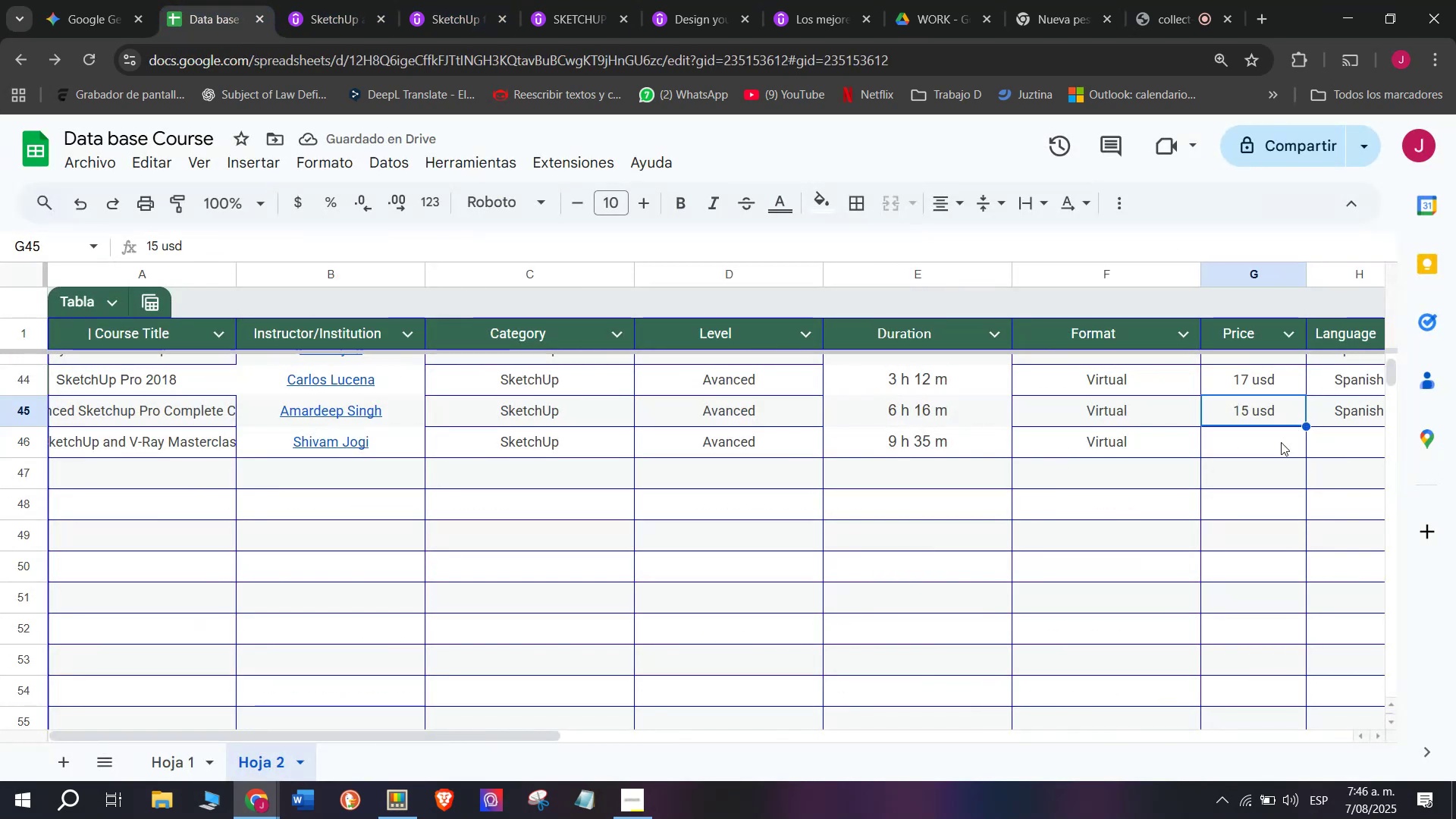 
key(Control+C)
 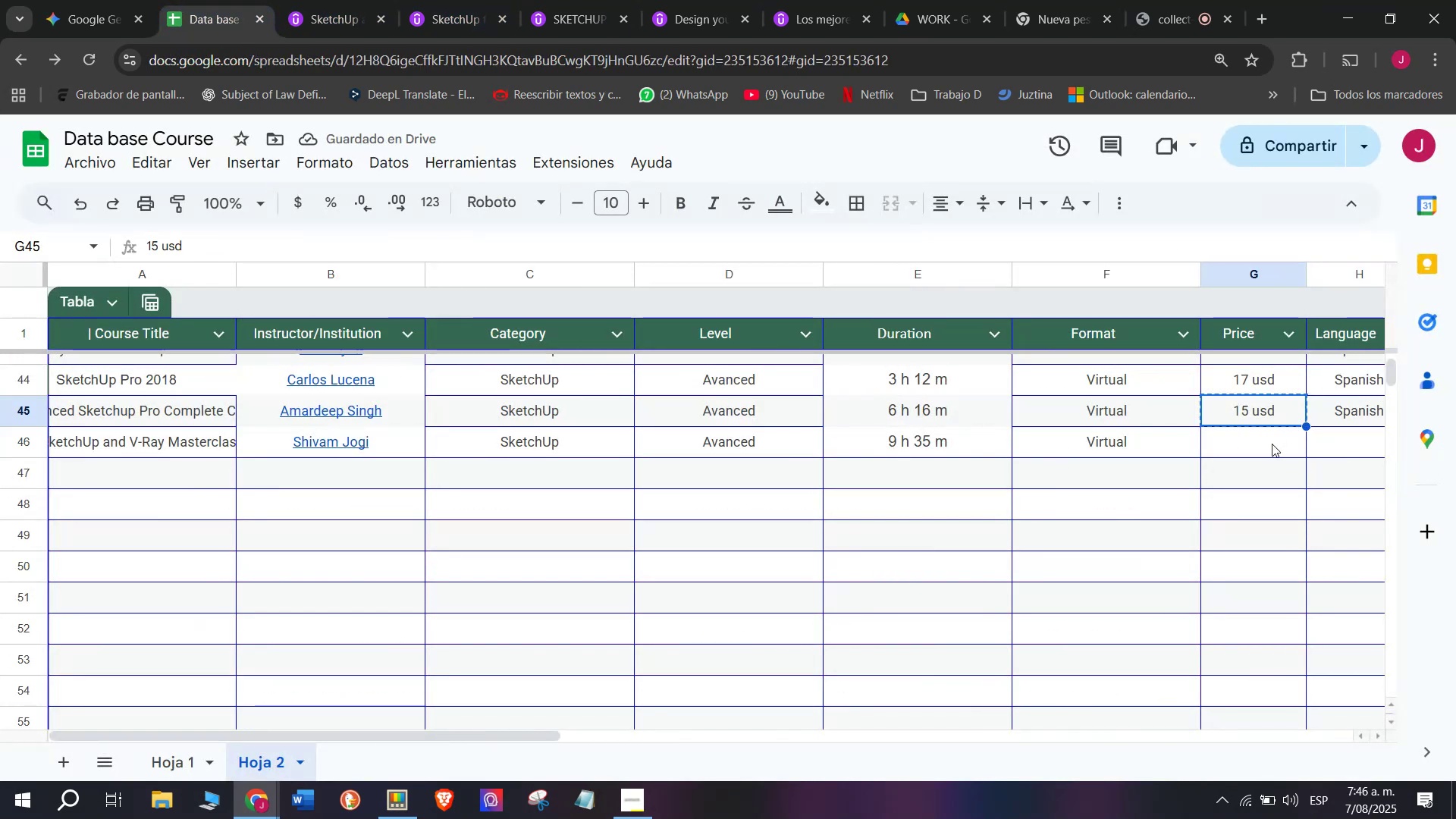 
double_click([1272, 444])
 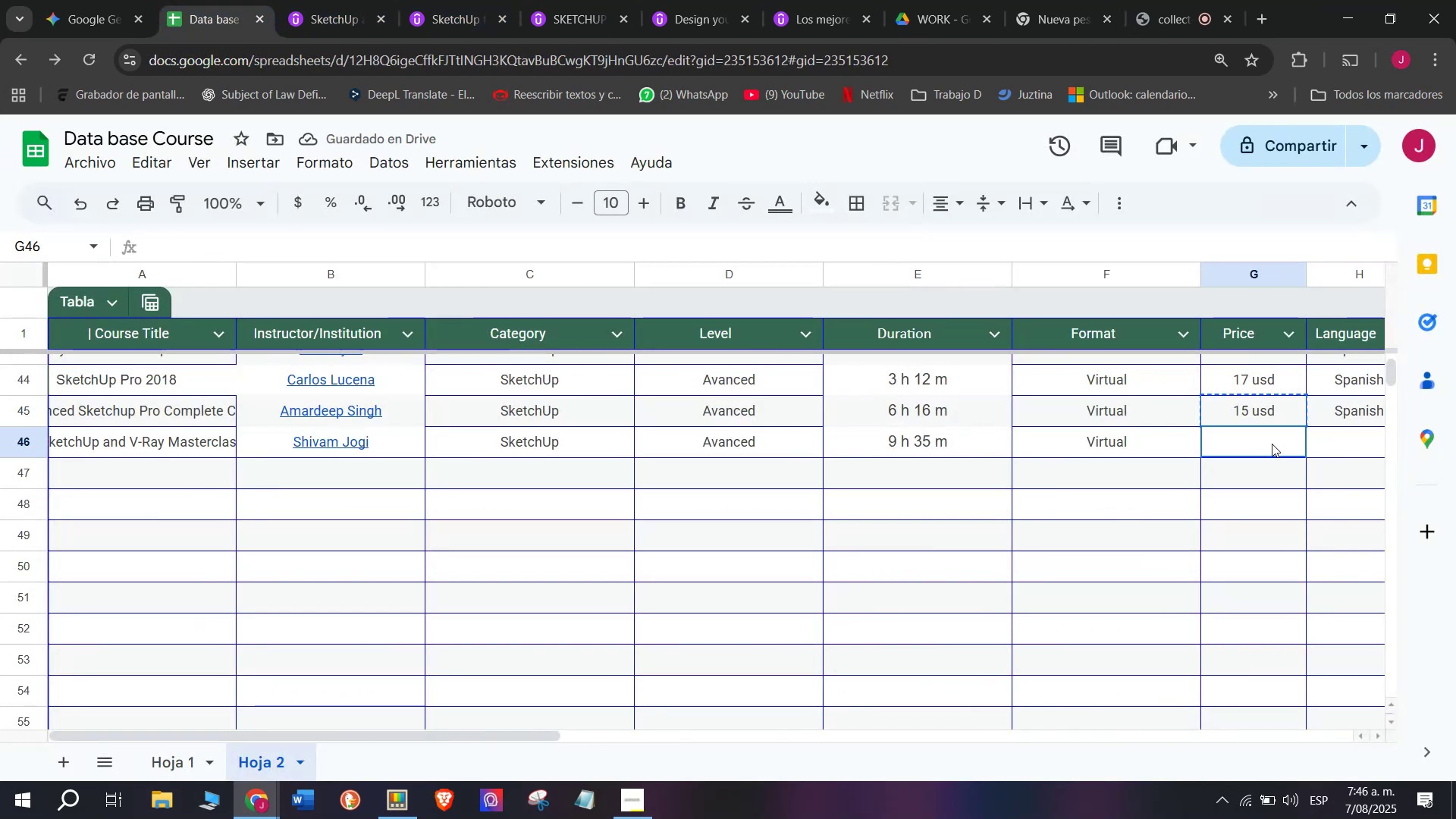 
key(Control+ControlLeft)
 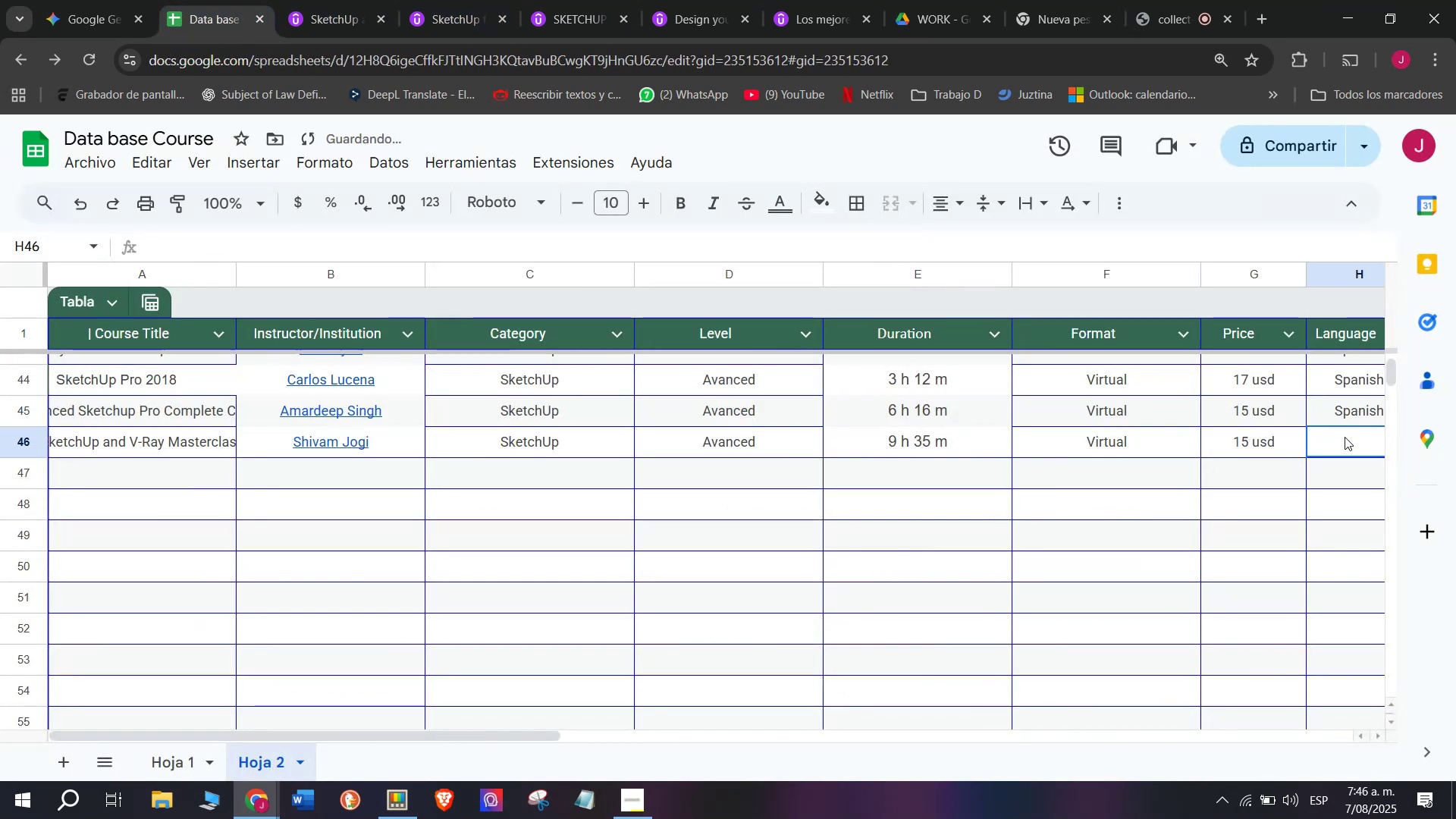 
key(Z)
 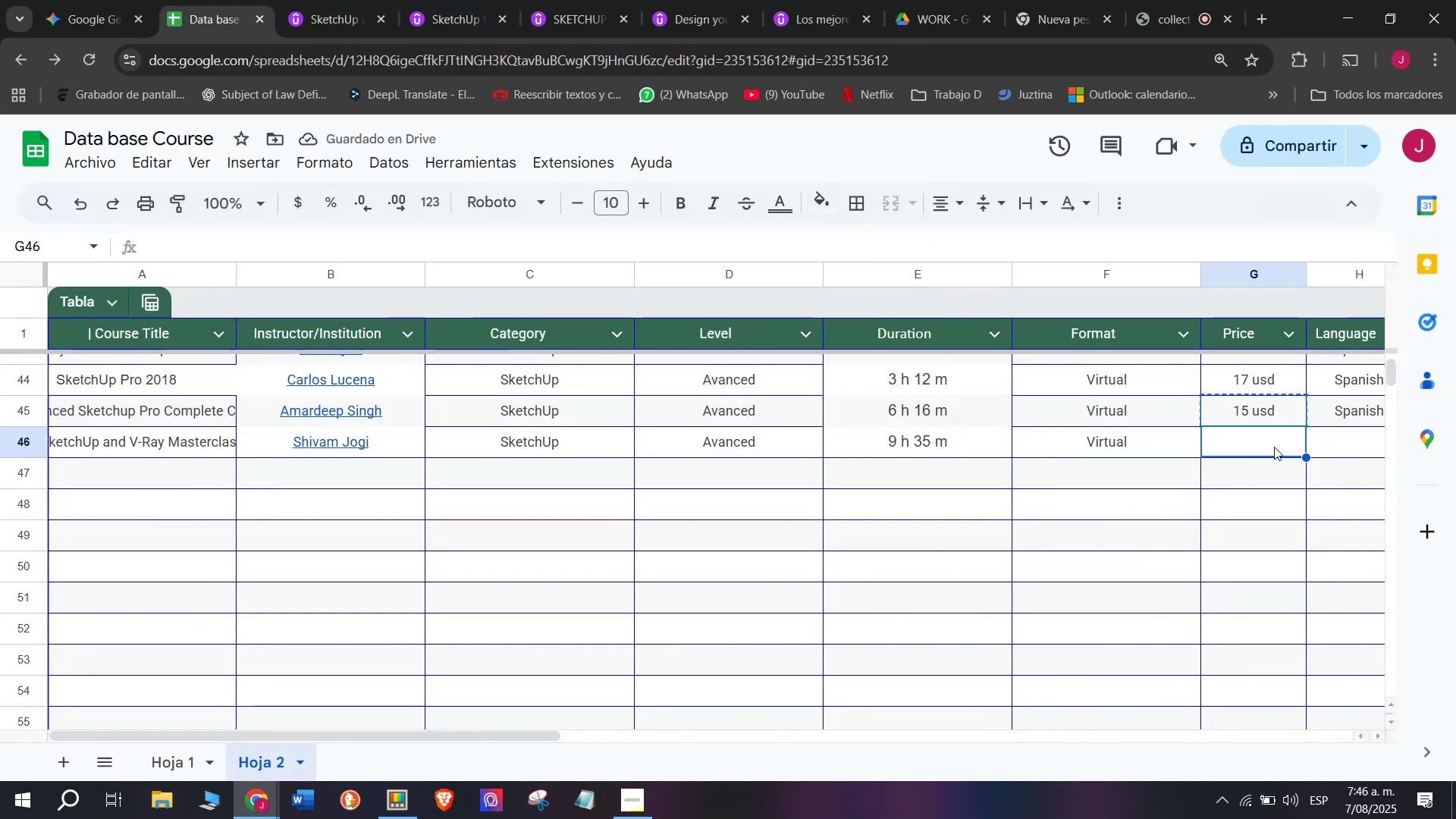 
key(Control+V)
 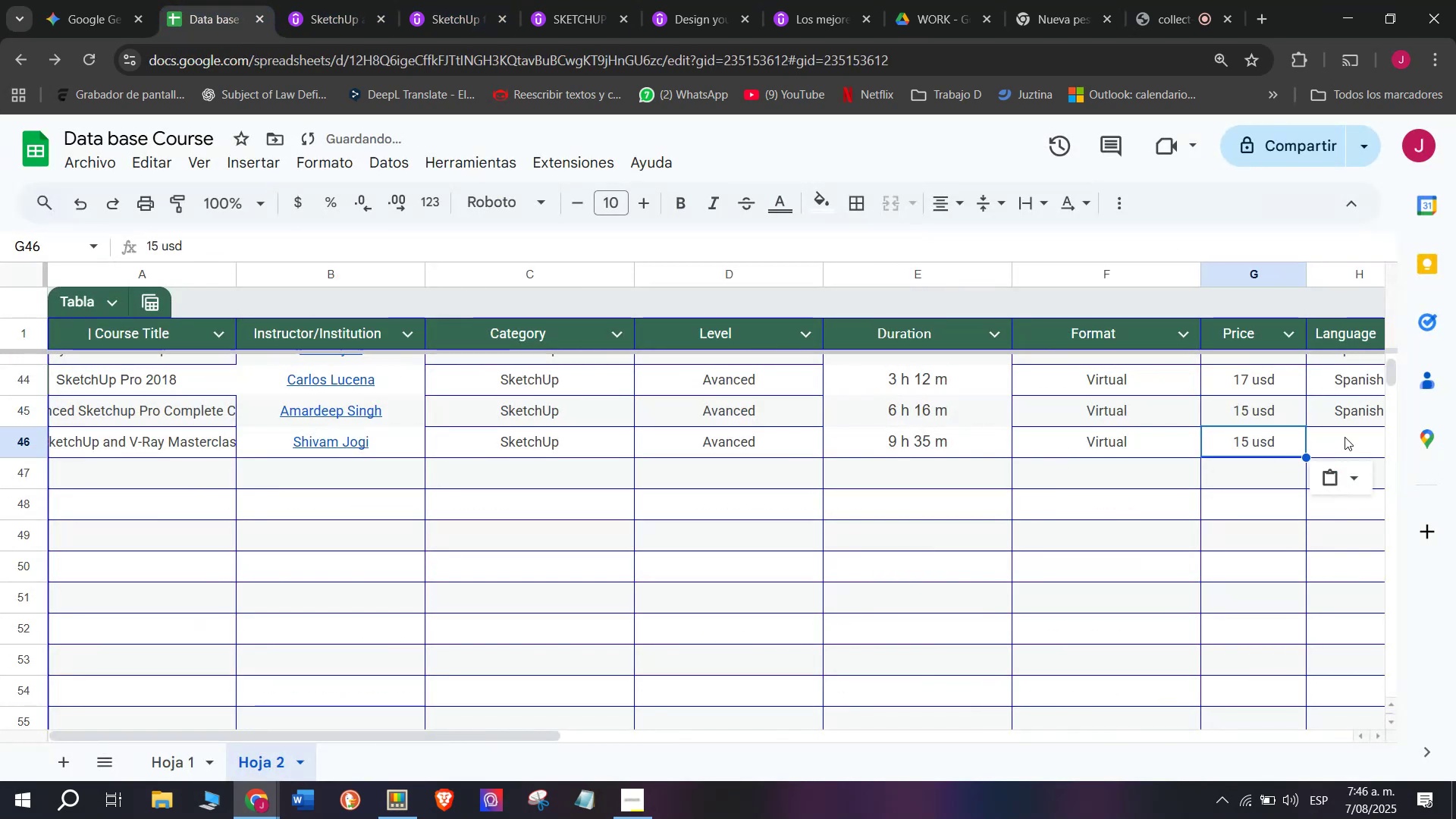 
triple_click([1345, 437])
 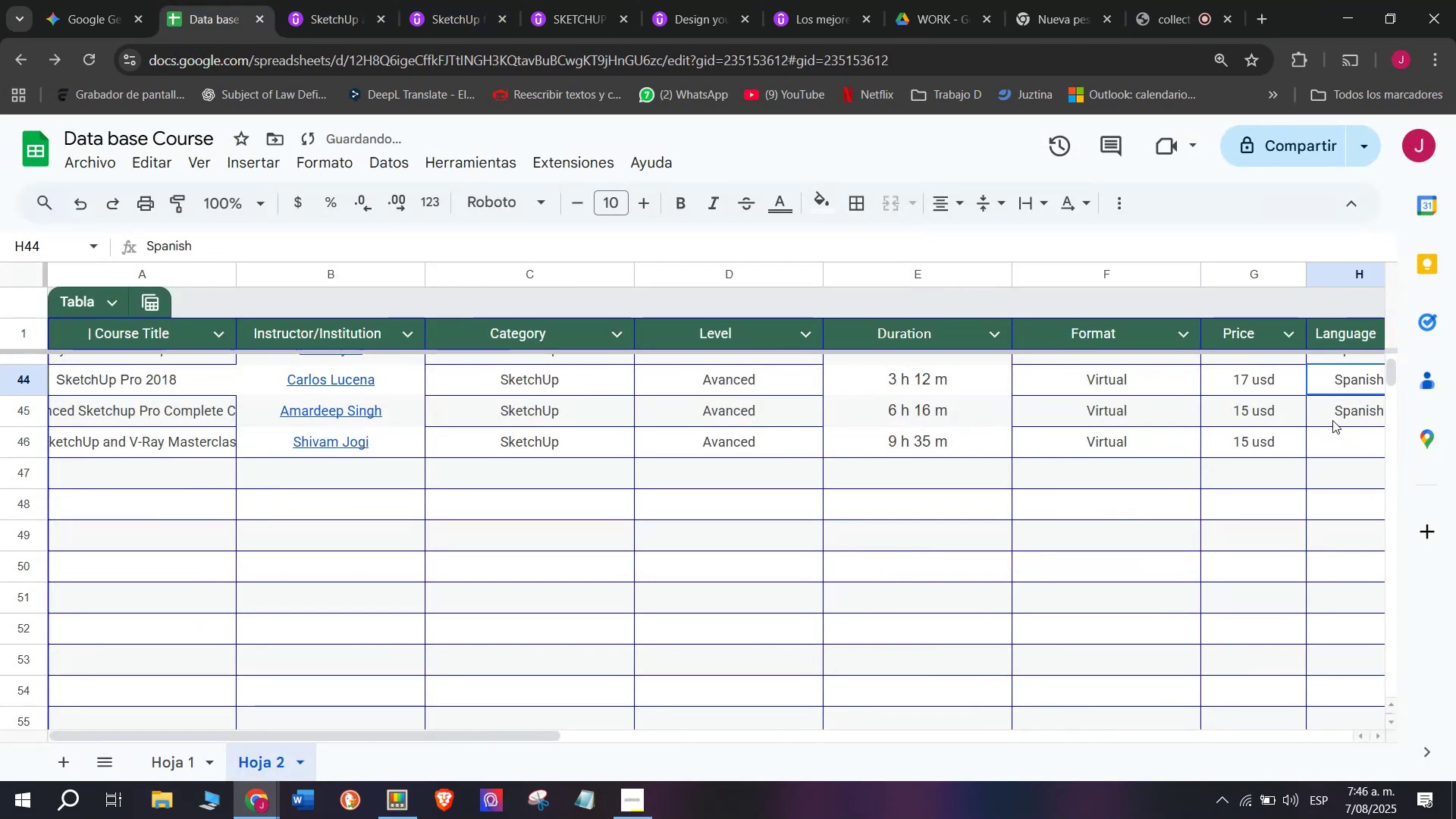 
triple_click([1332, 420])
 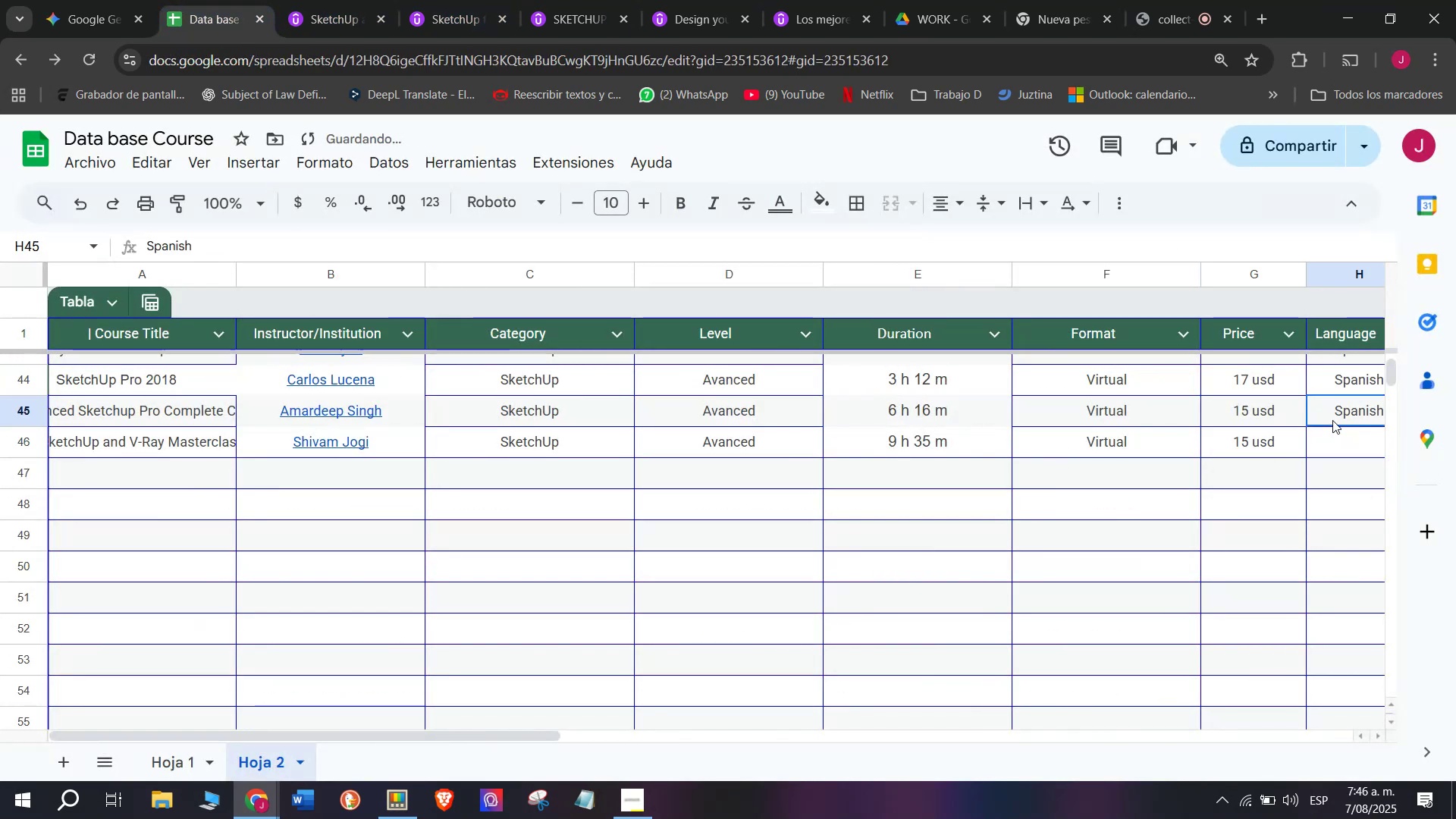 
key(Control+ControlLeft)
 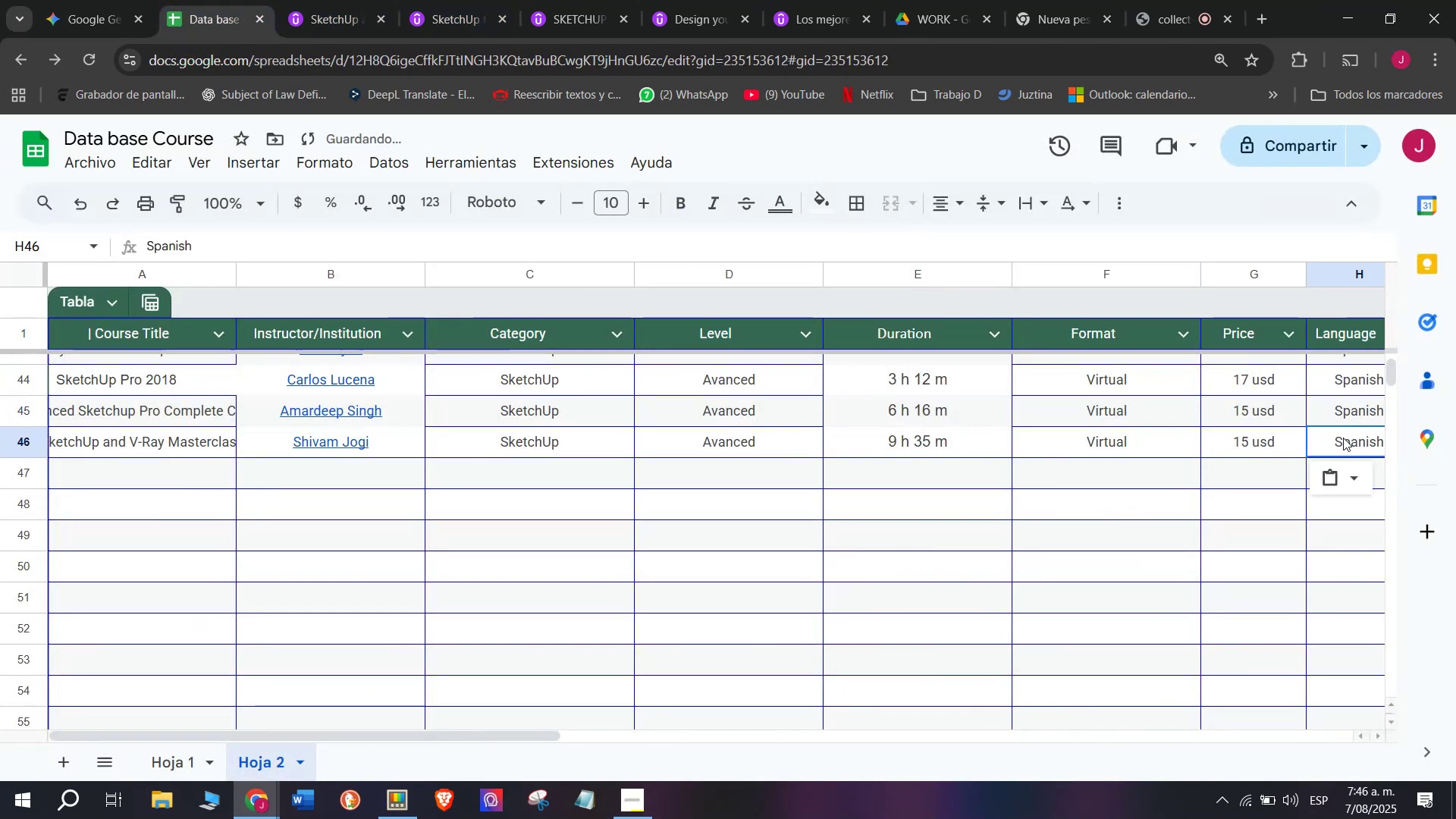 
key(Break)
 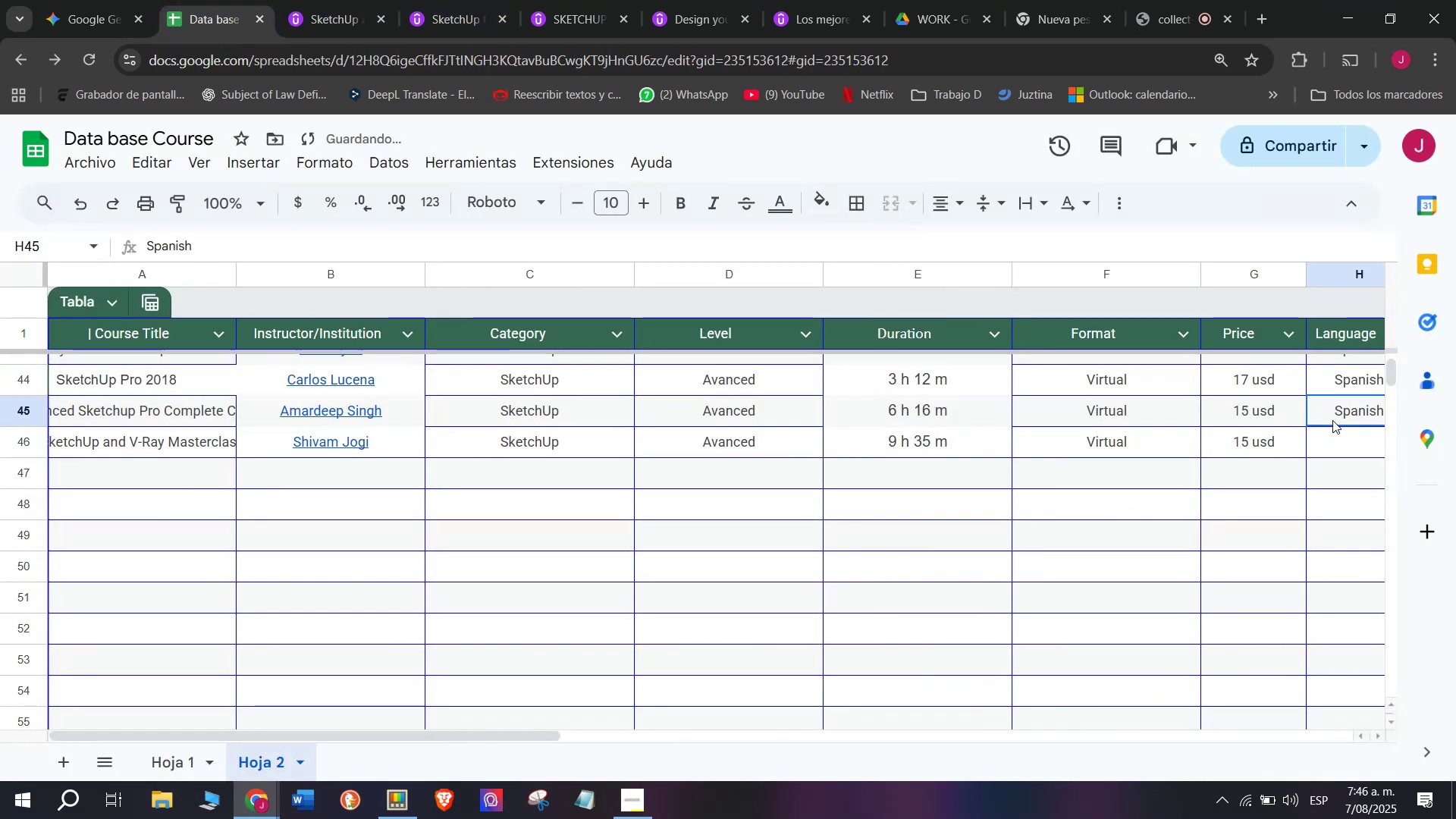 
key(Control+C)
 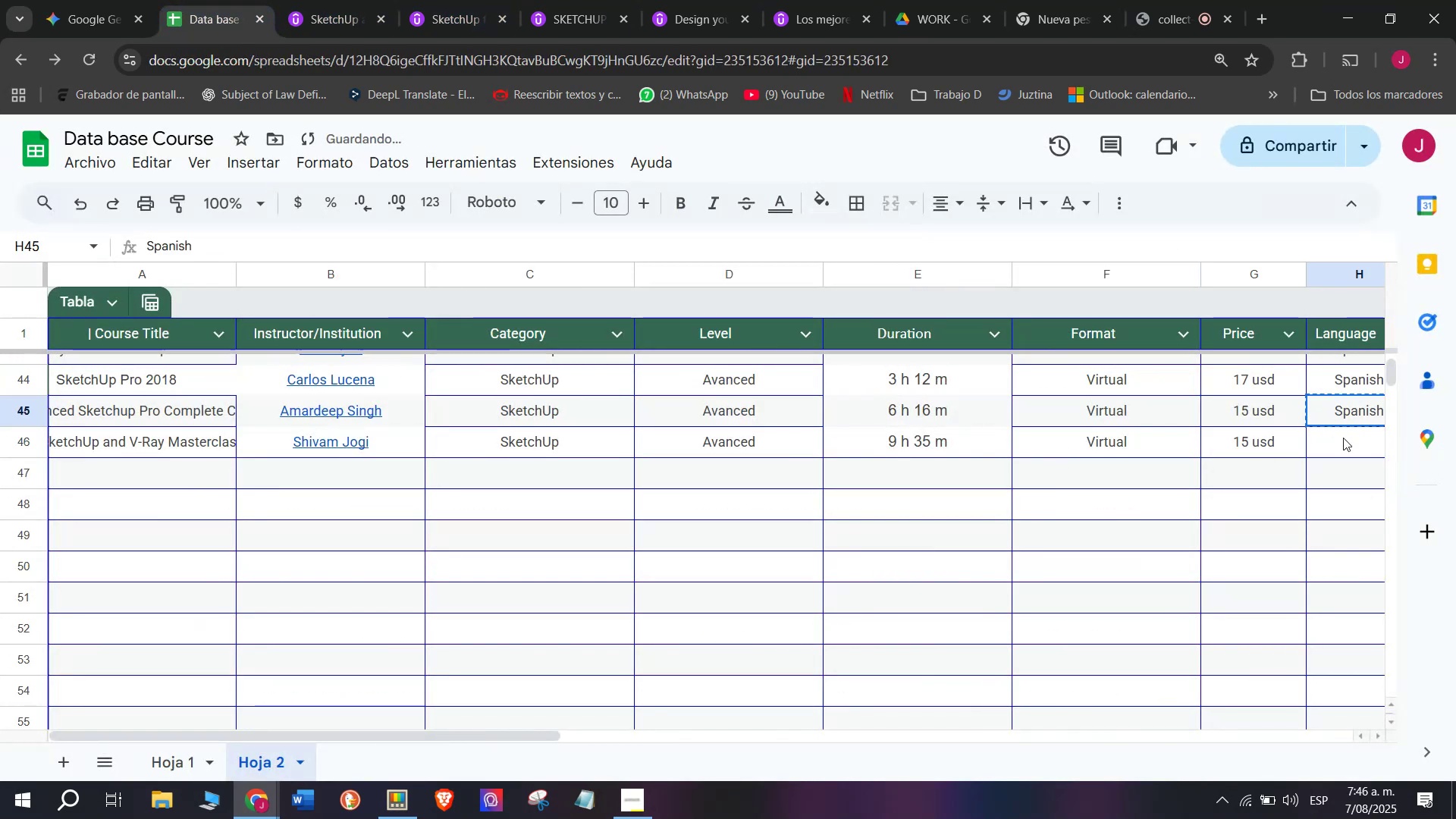 
triple_click([1343, 438])
 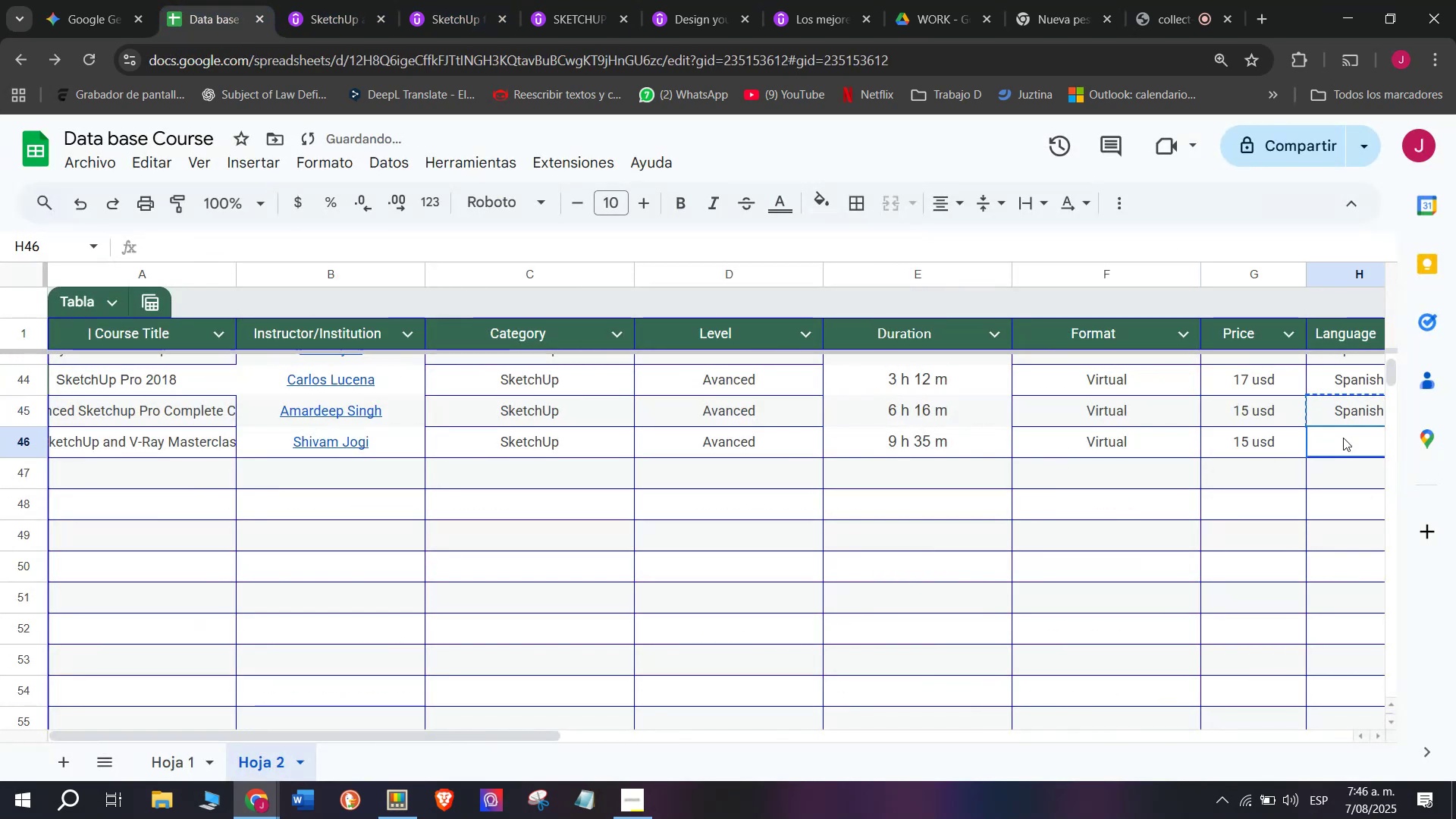 
key(Z)
 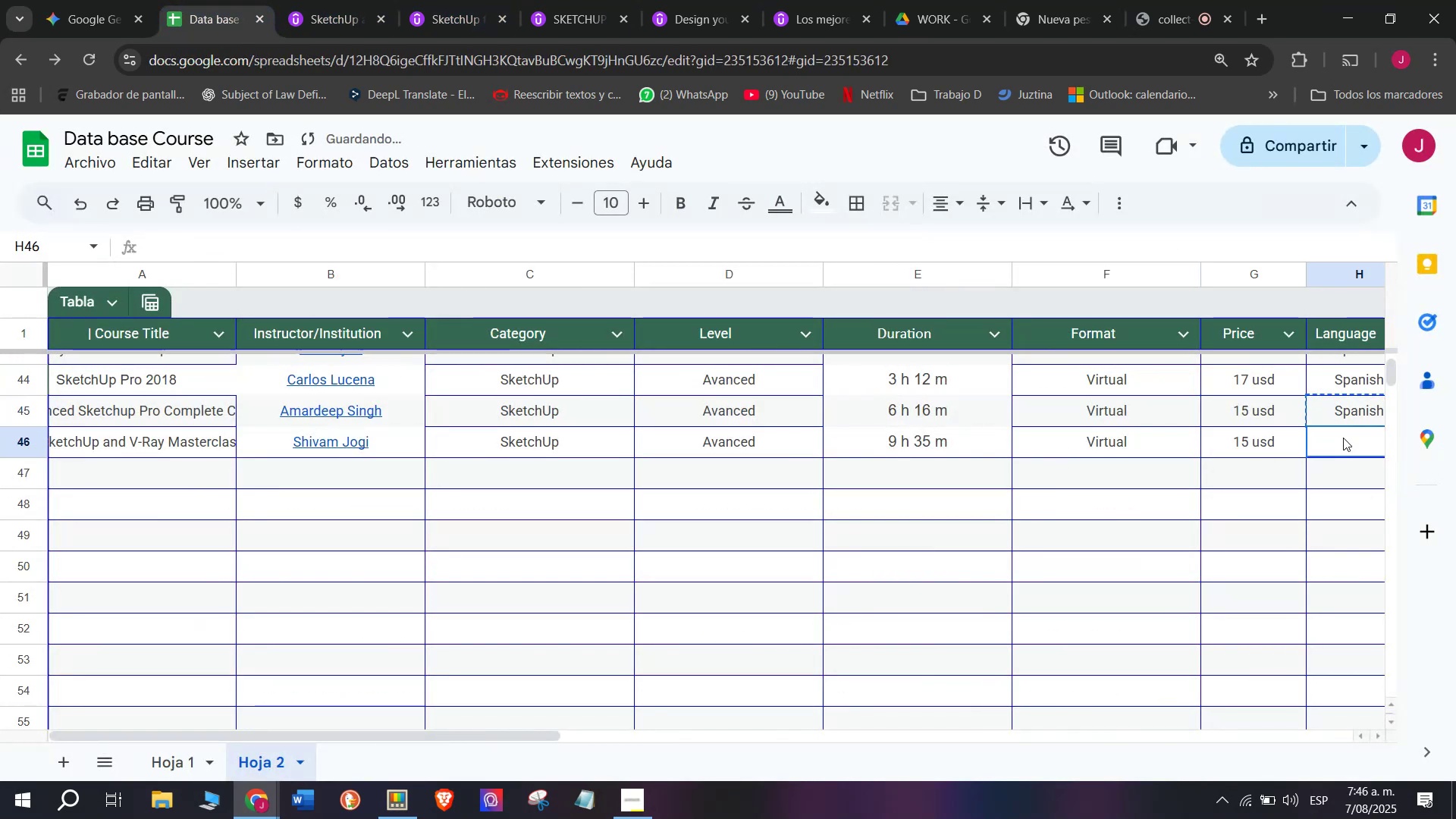 
key(Control+ControlLeft)
 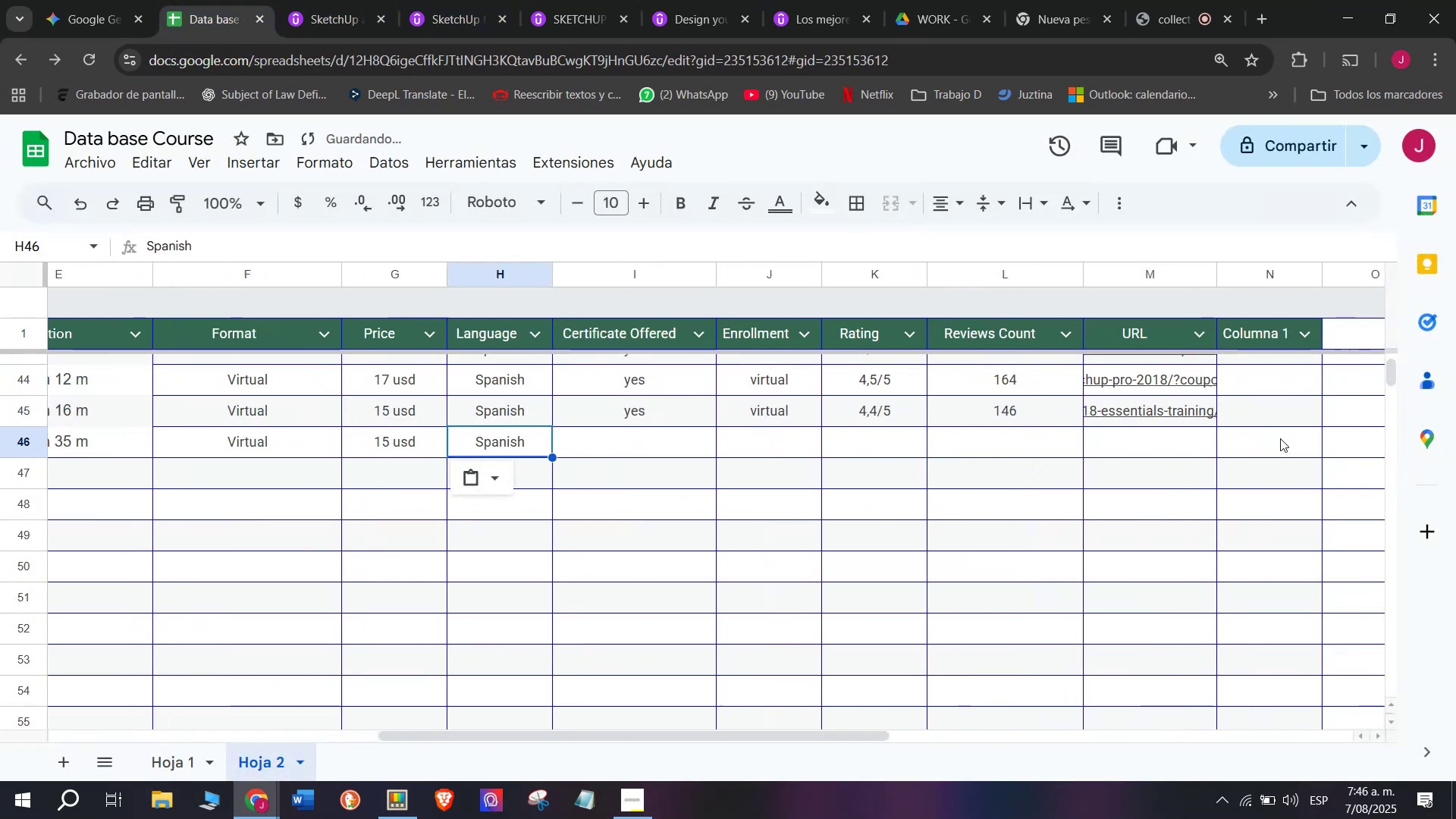 
key(Control+V)
 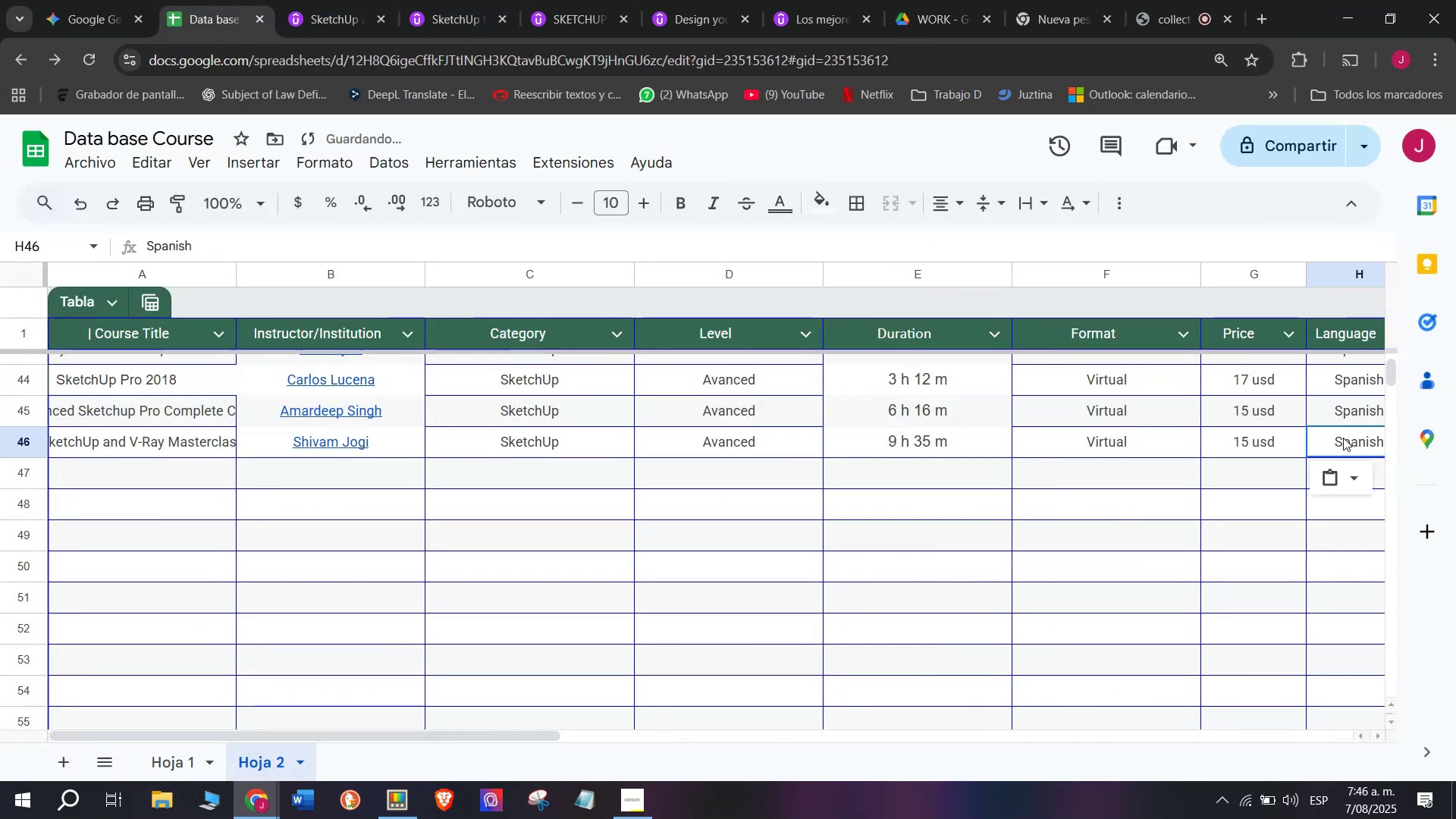 
scroll: coordinate [231, 447], scroll_direction: down, amount: 3.0
 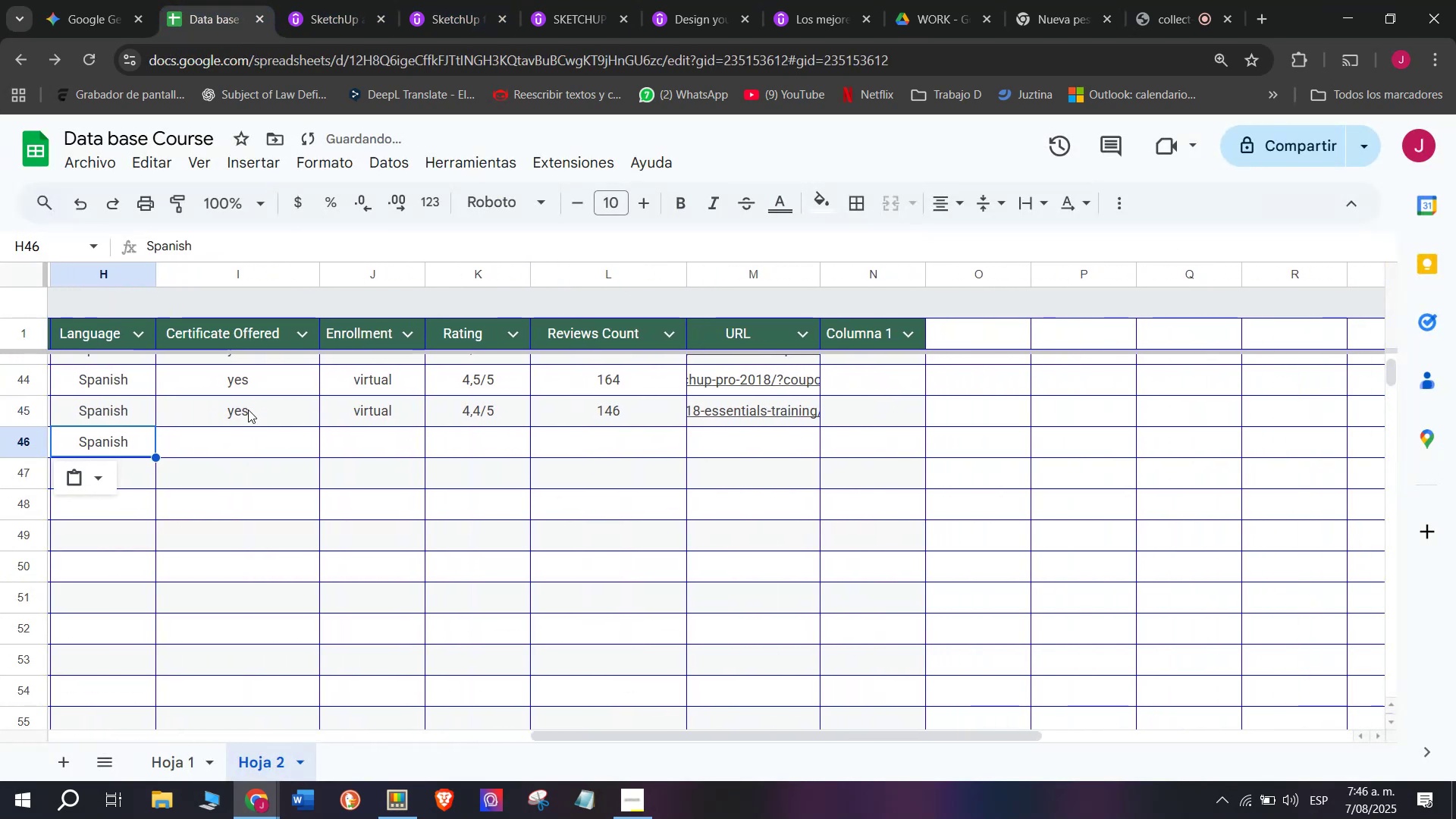 
left_click([248, 410])
 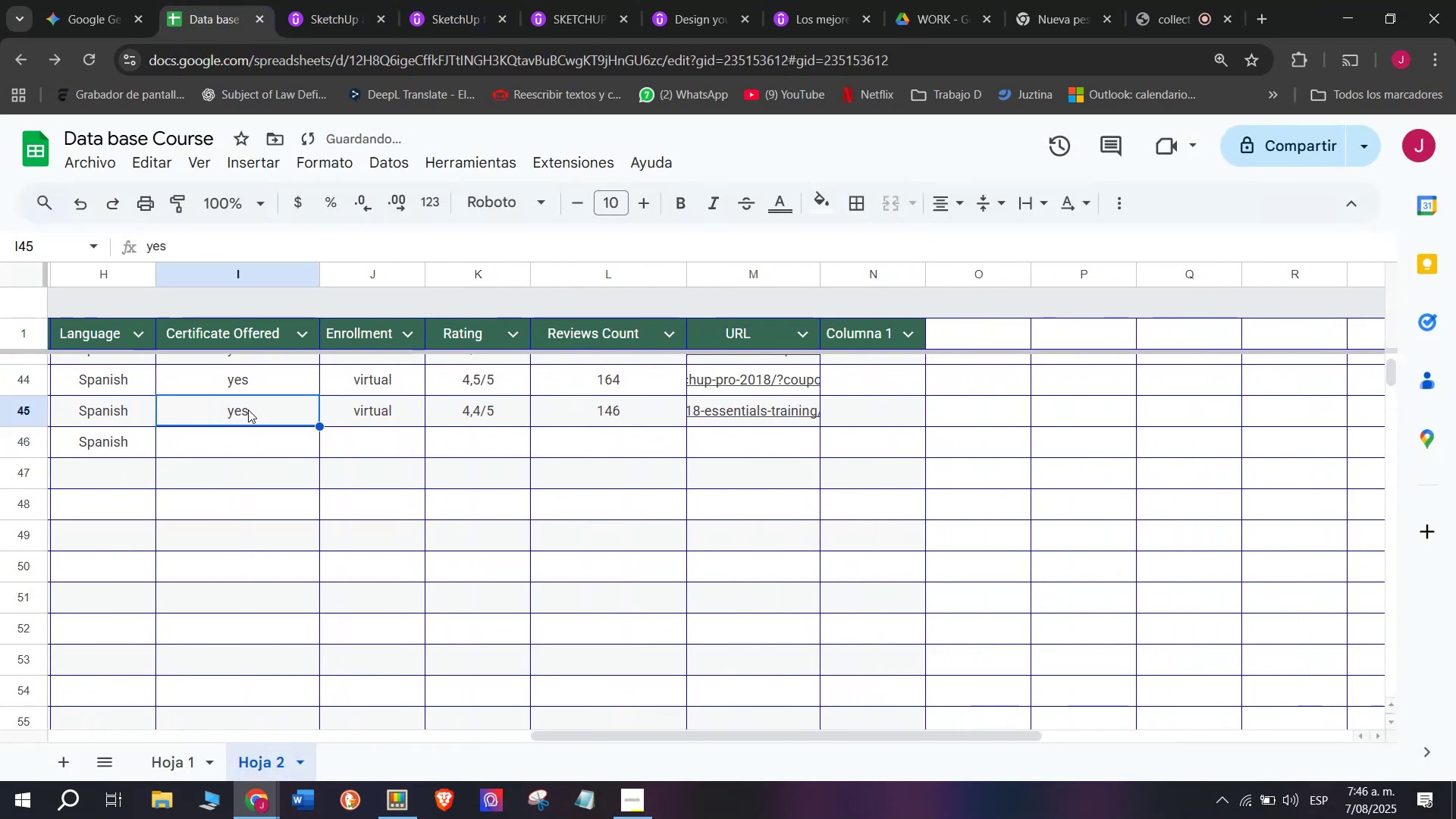 
key(Control+ControlLeft)
 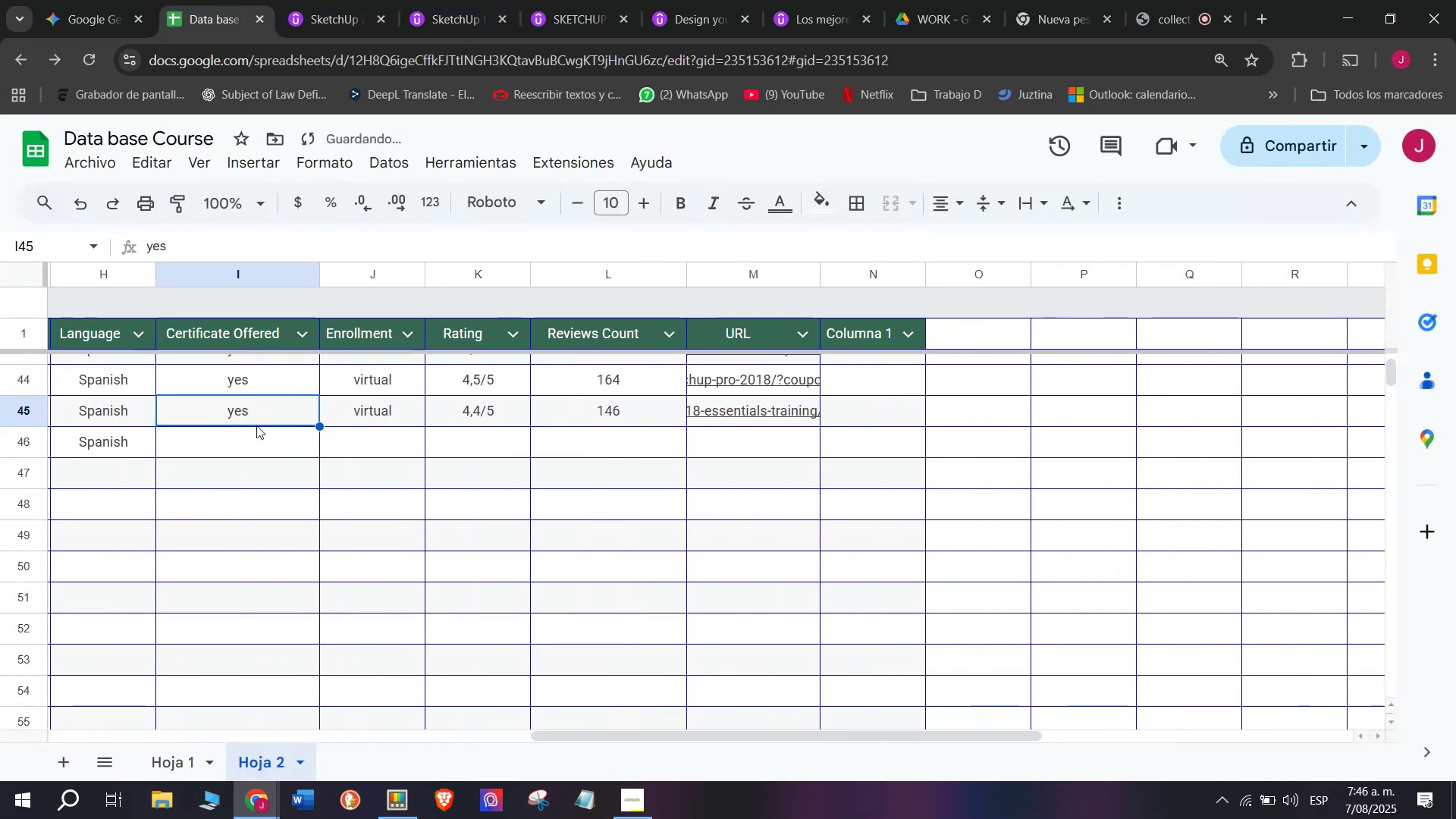 
key(Break)
 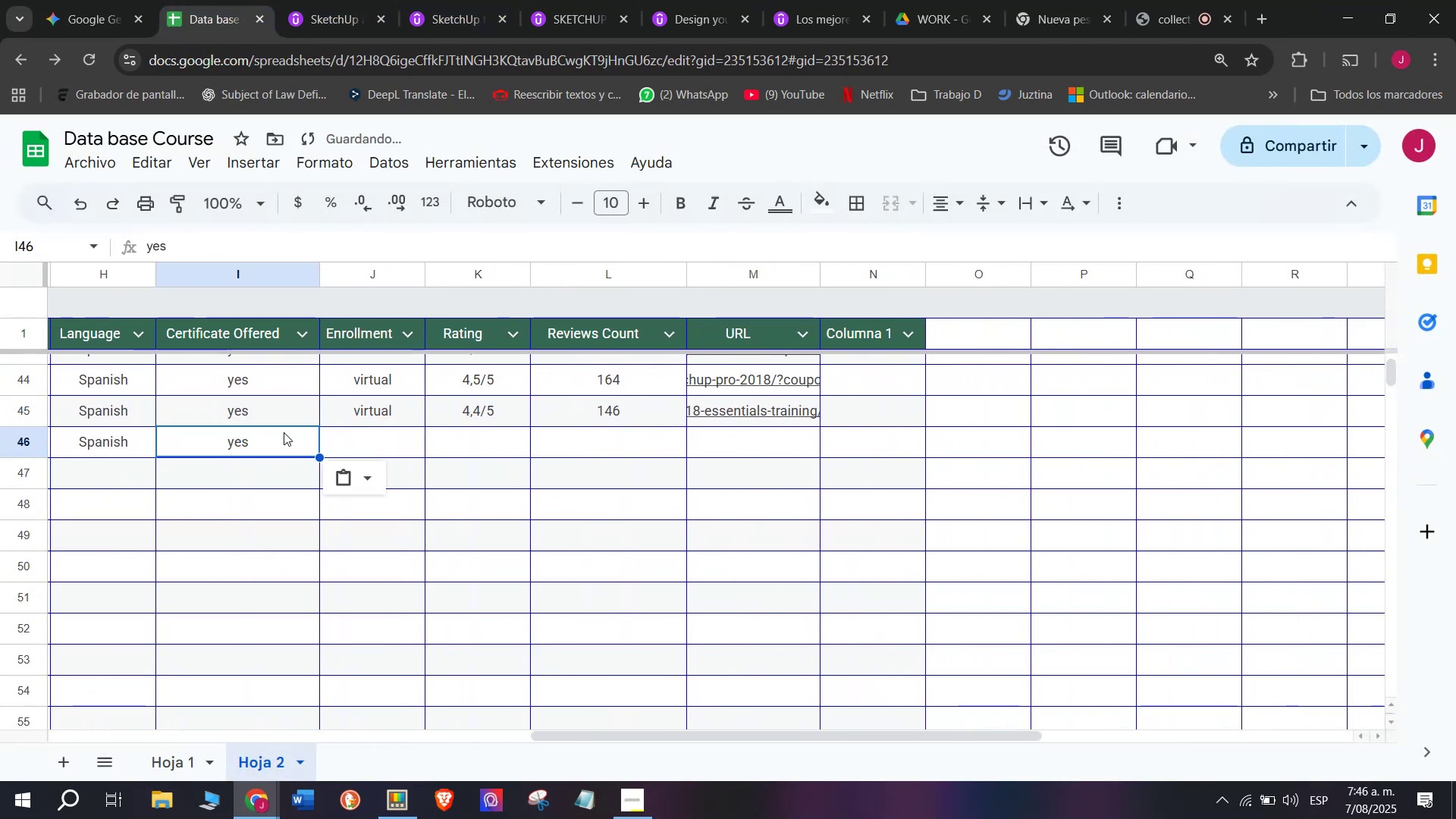 
key(Control+C)
 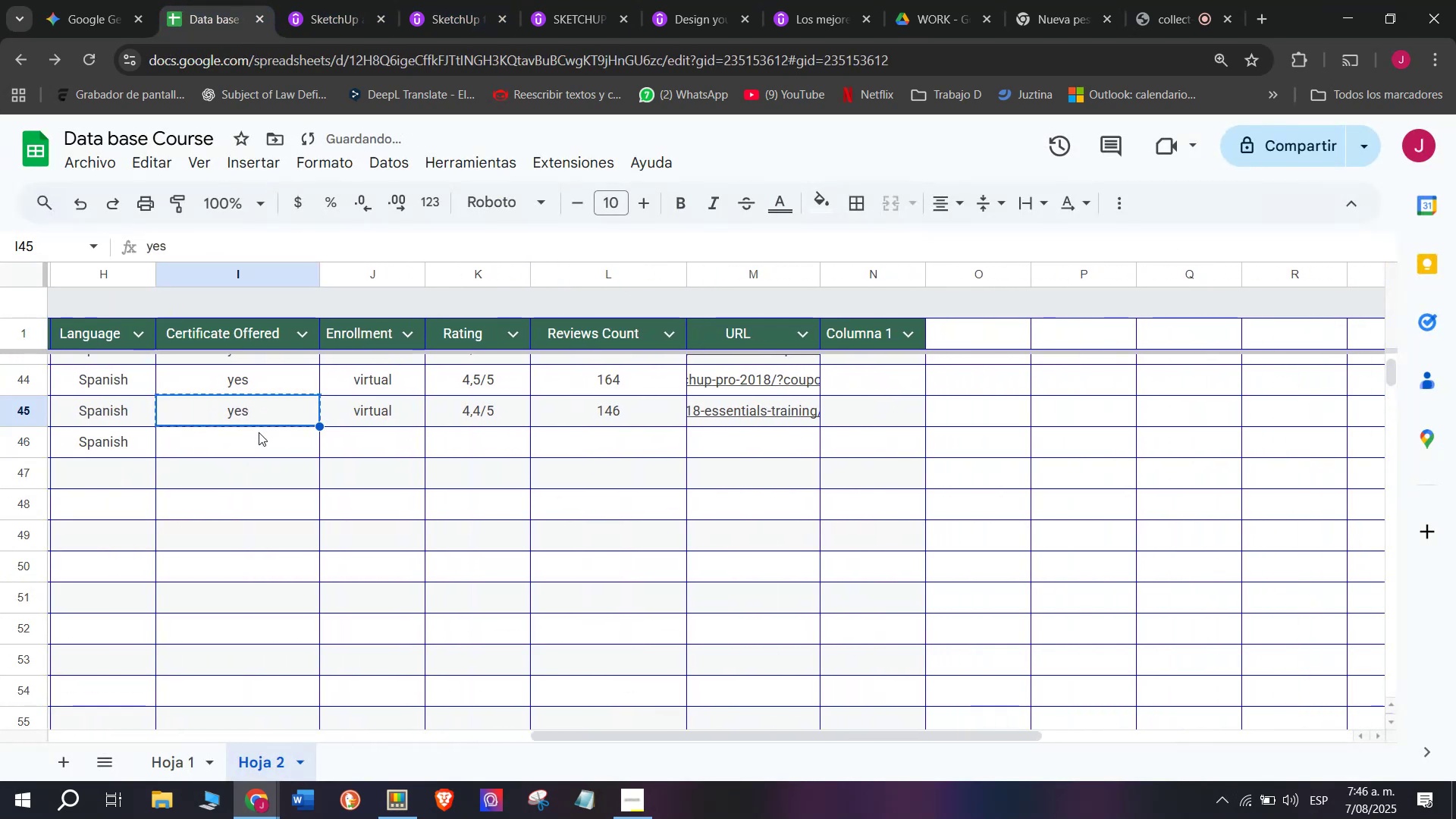 
double_click([259, 432])
 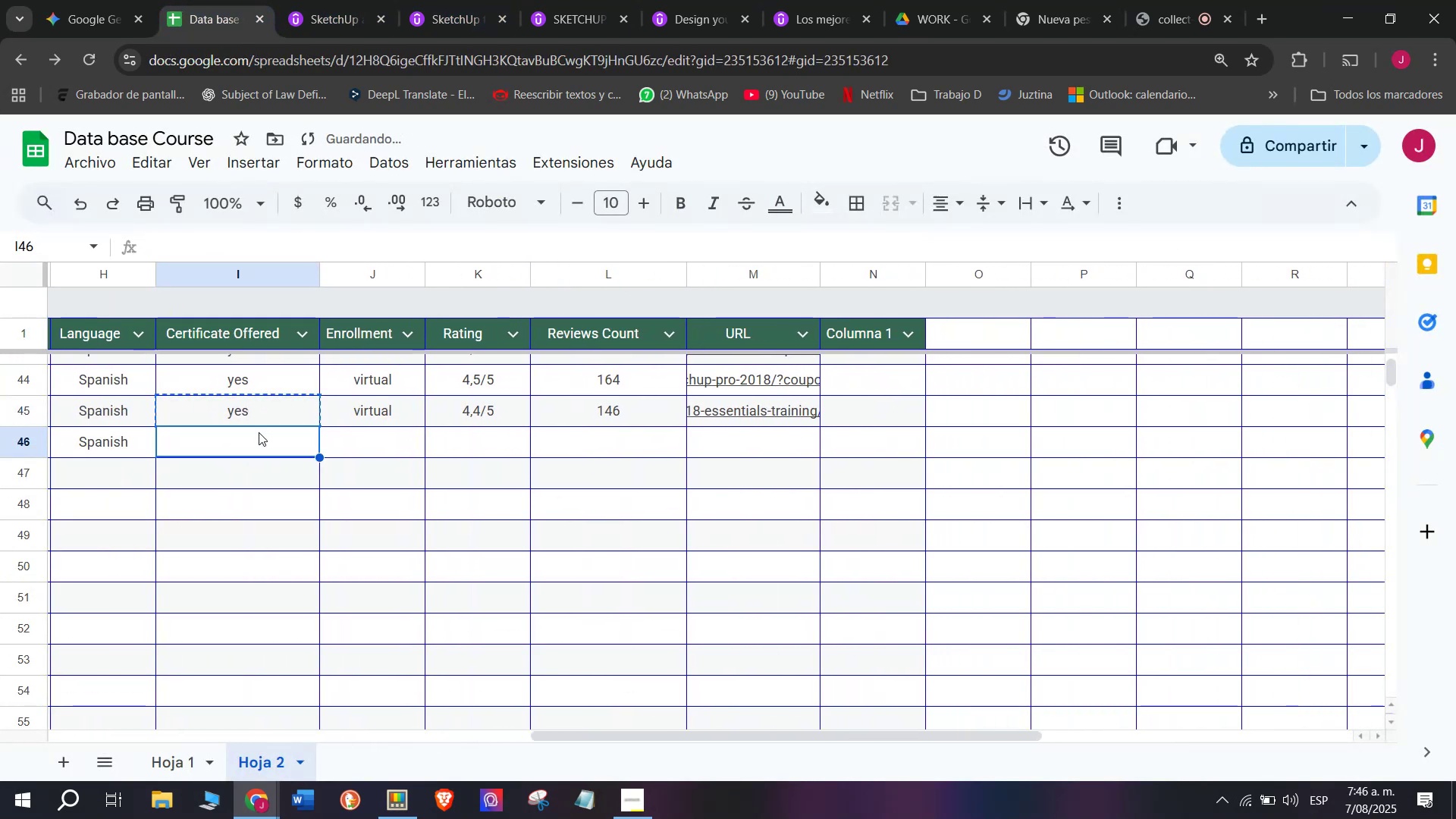 
key(Z)
 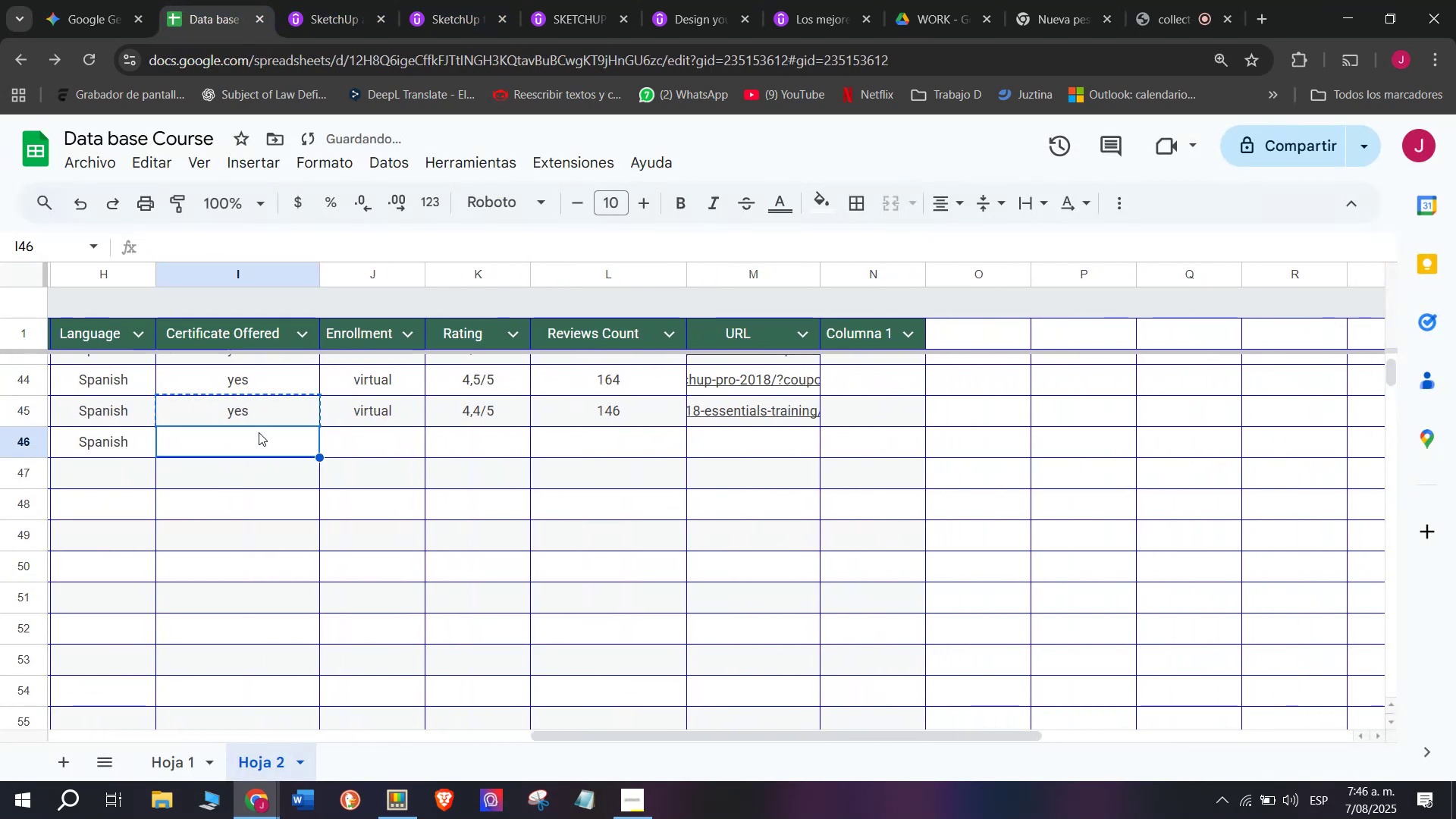 
key(Control+ControlLeft)
 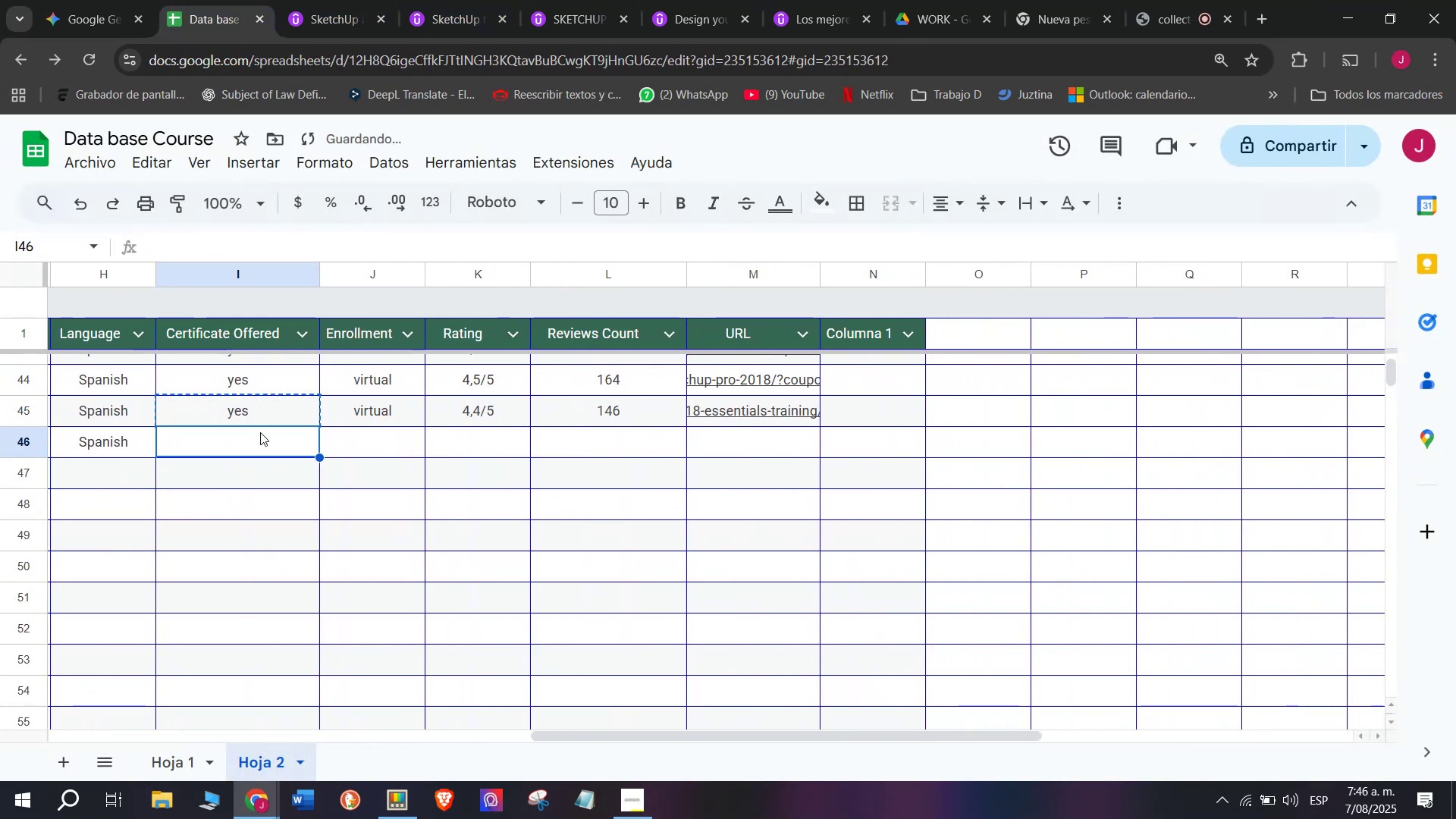 
key(Control+V)
 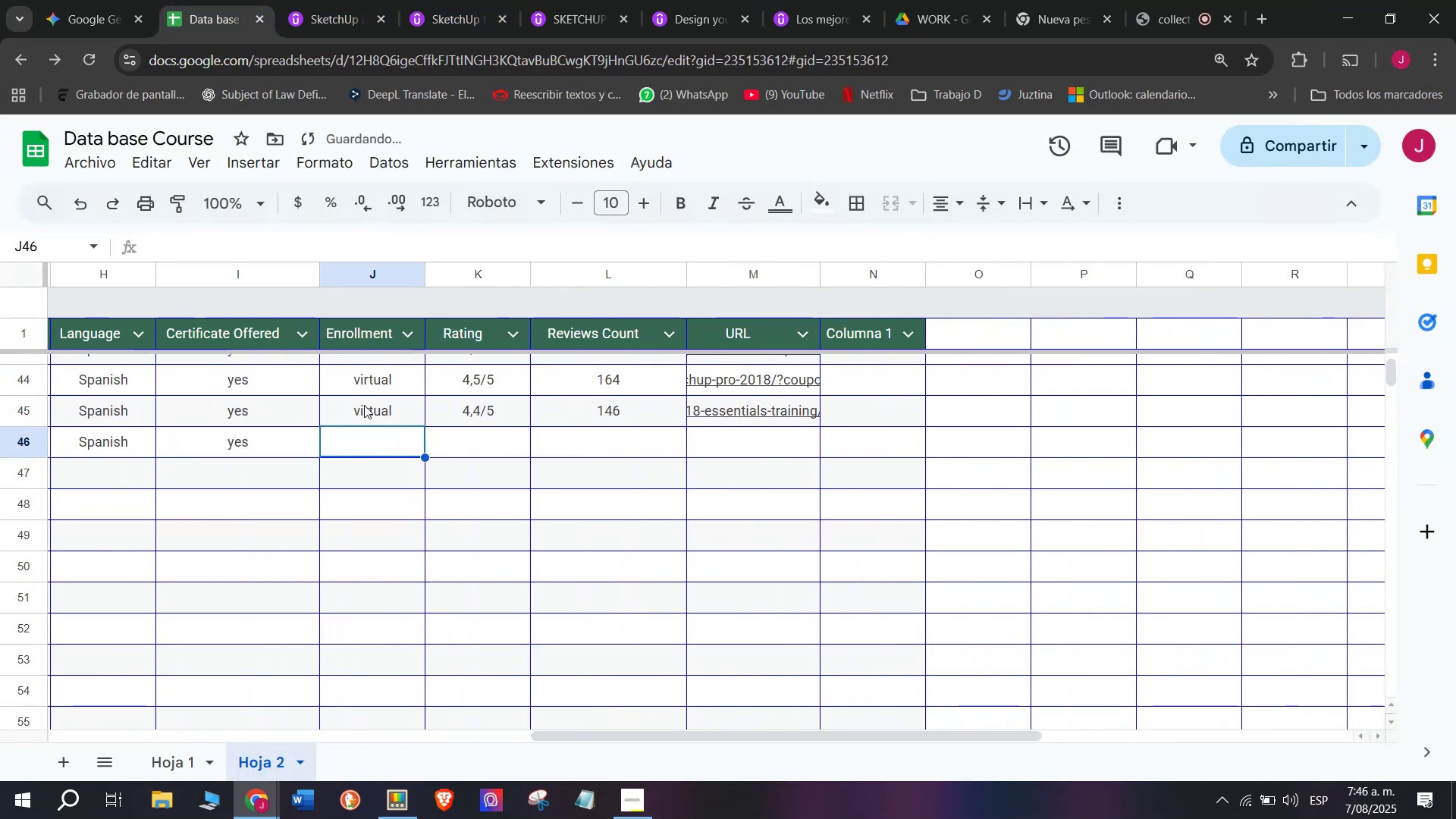 
double_click([367, 393])
 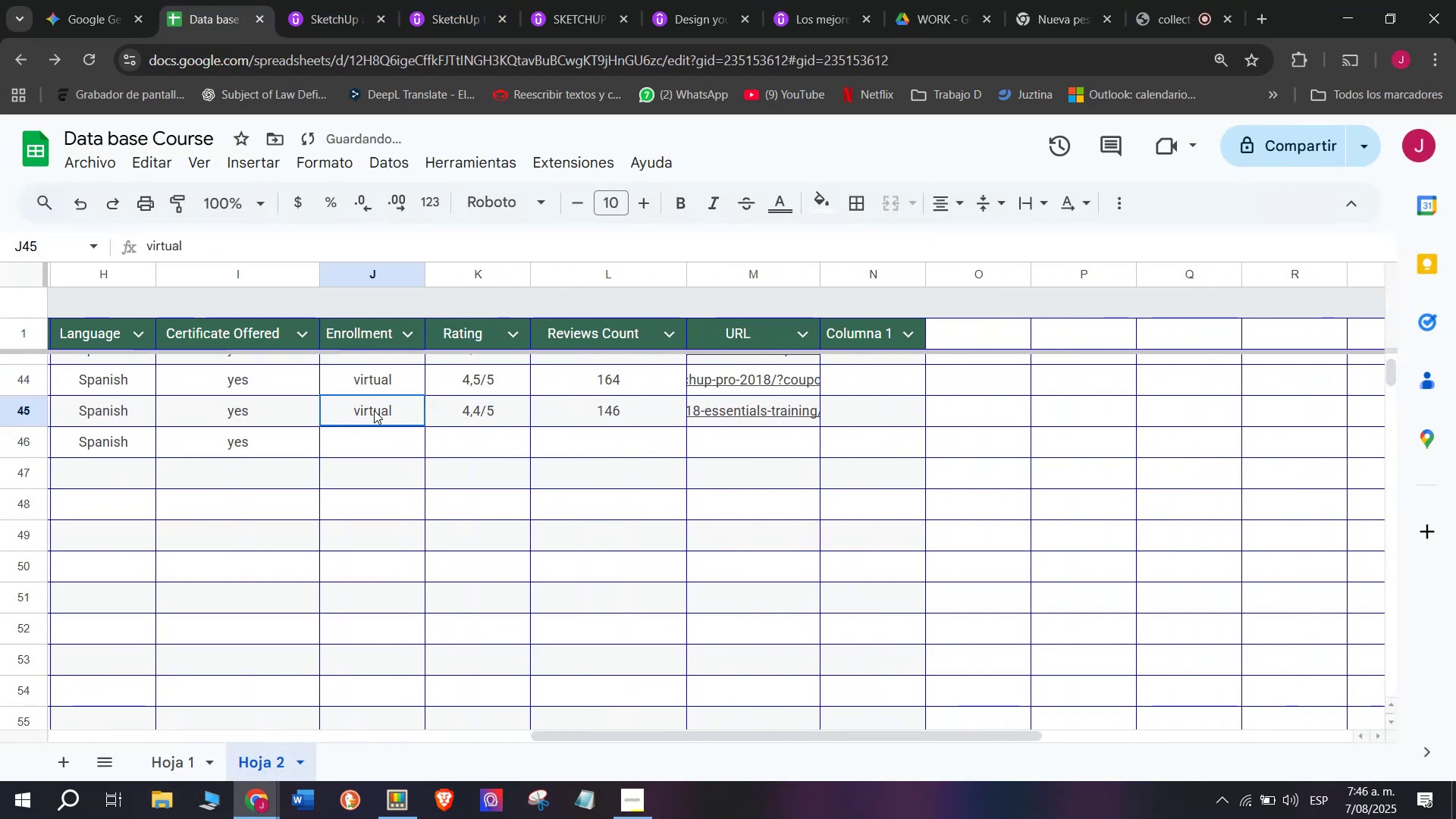 
triple_click([374, 410])
 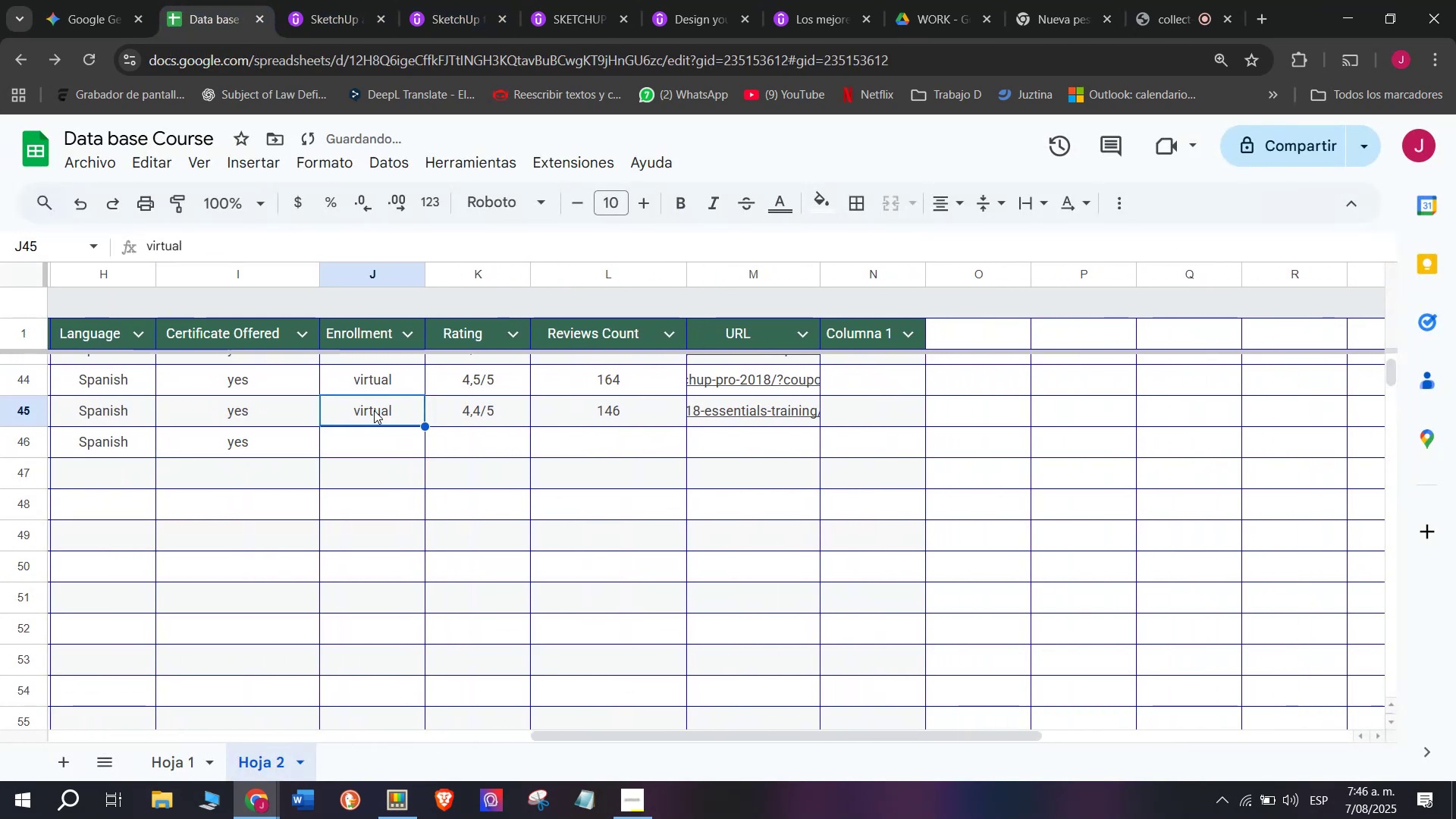 
key(Break)
 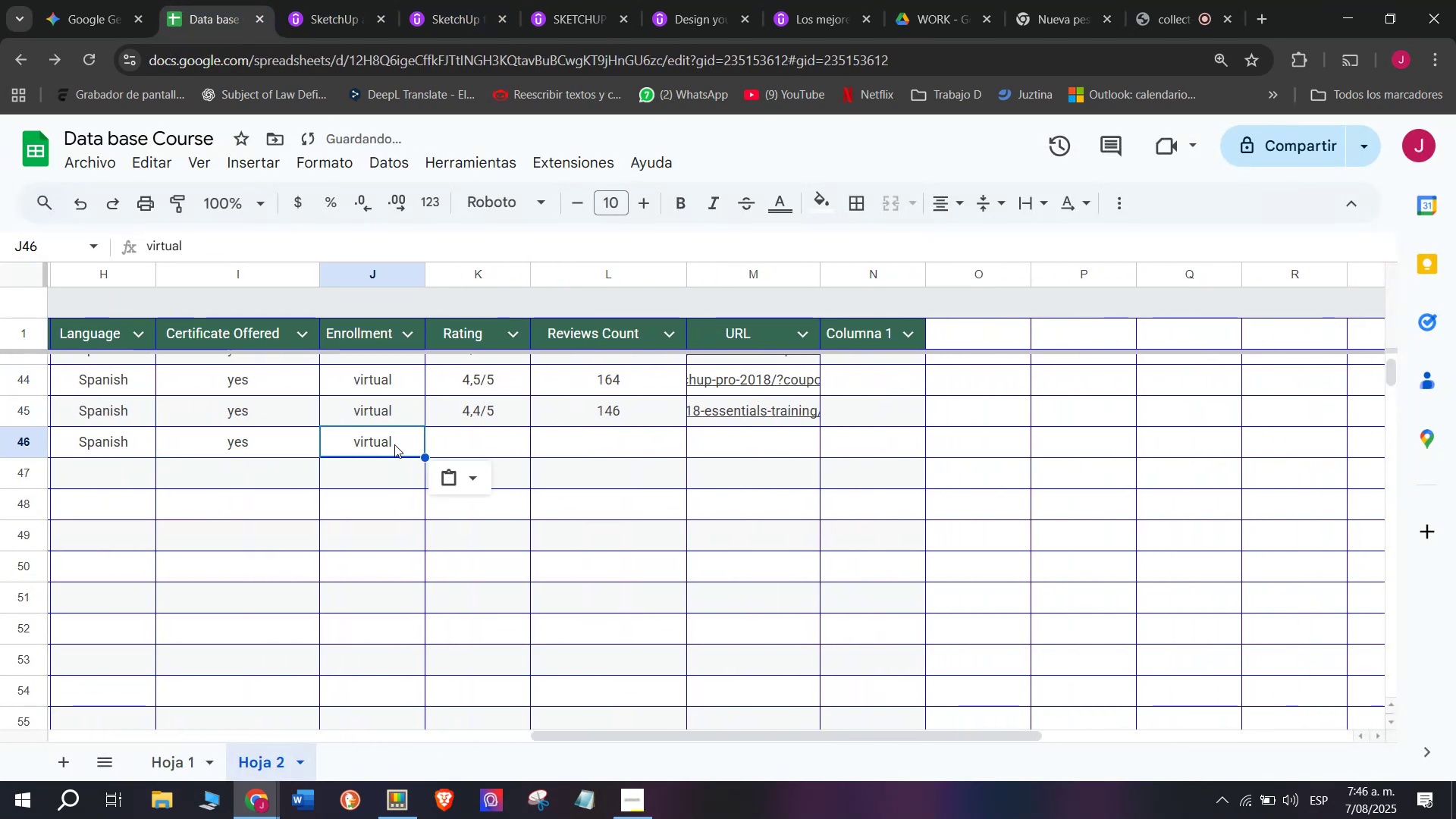 
key(Control+ControlLeft)
 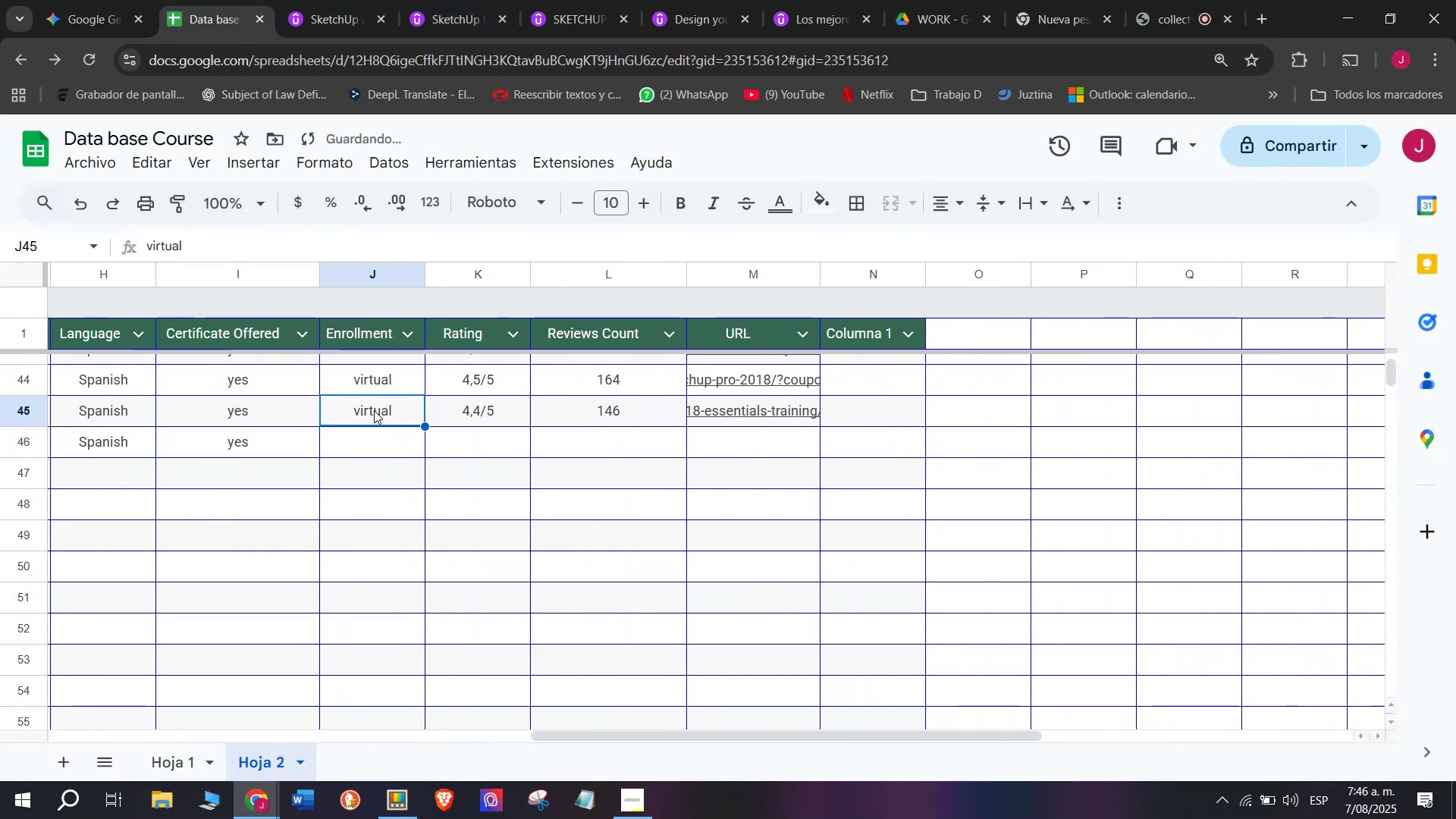 
key(Control+C)
 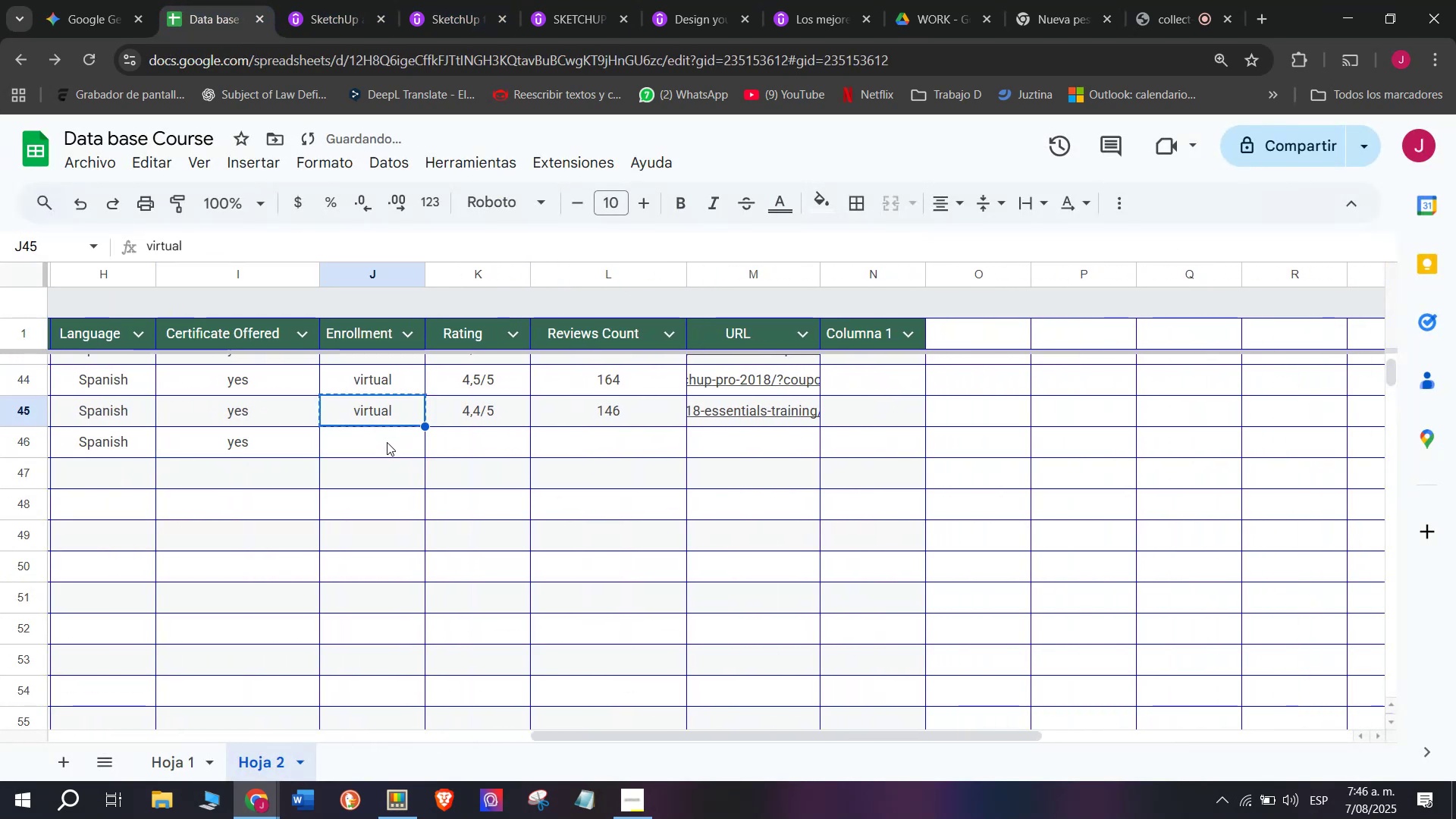 
triple_click([387, 442])
 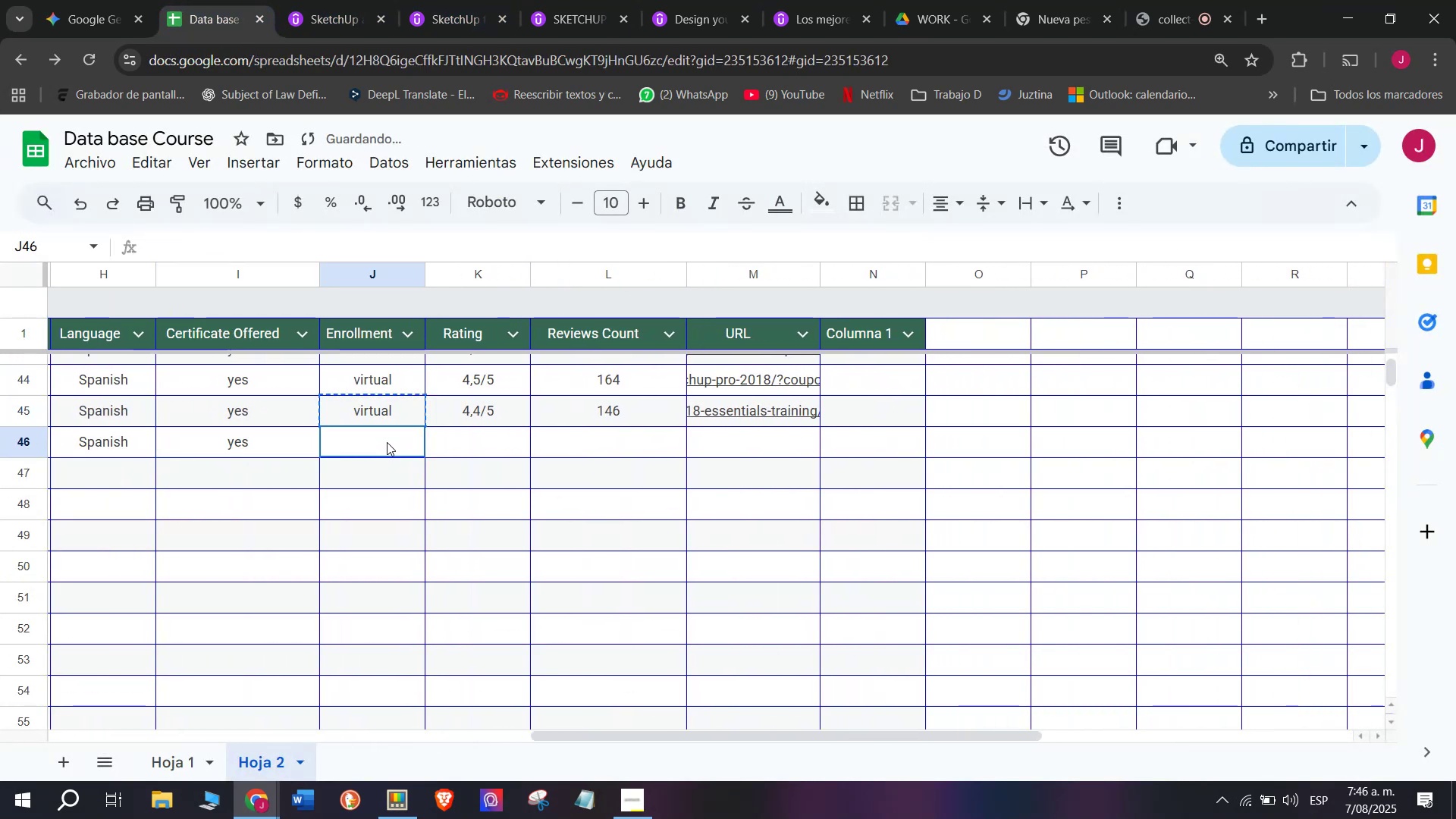 
key(Control+ControlLeft)
 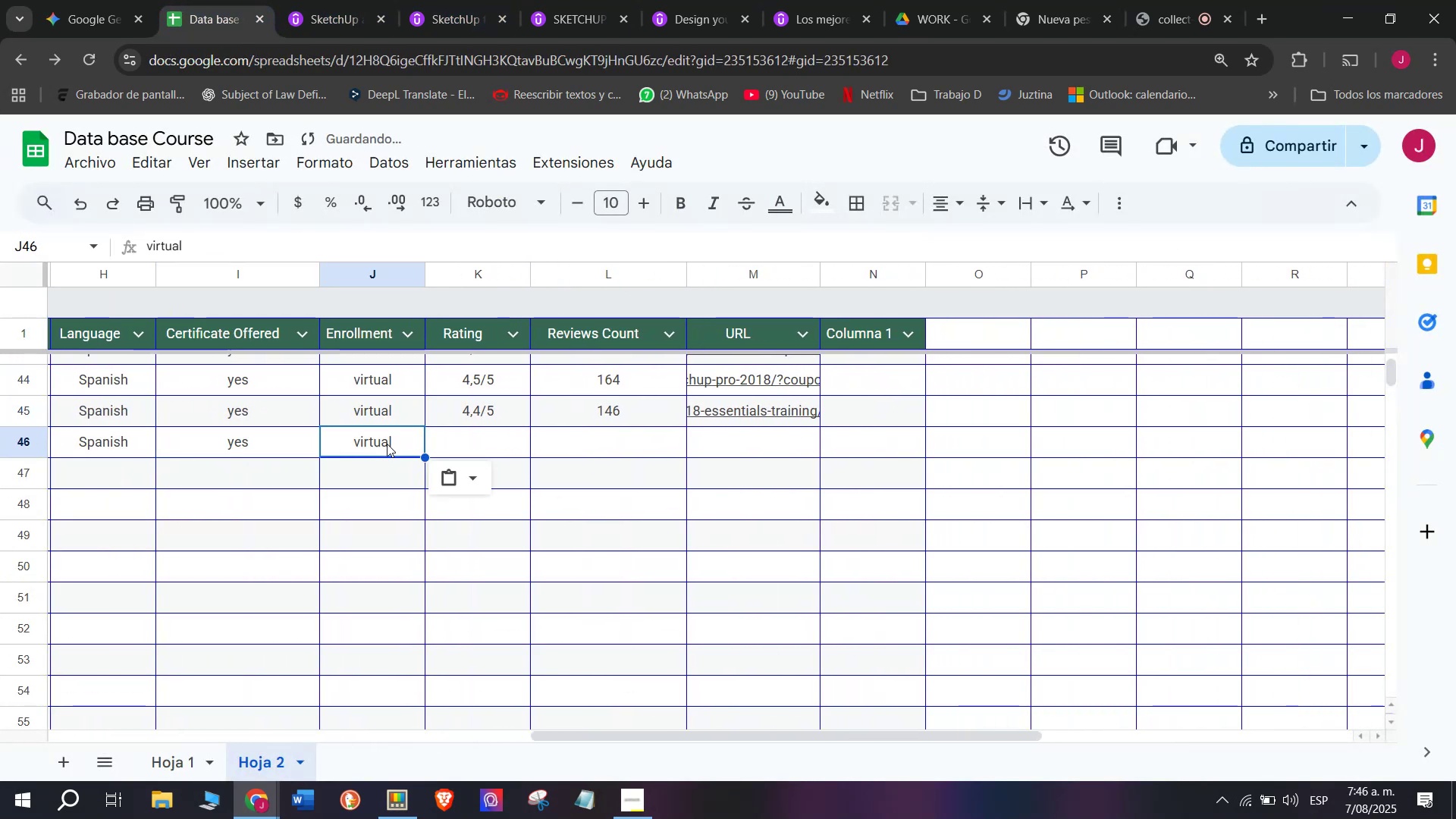 
key(Z)
 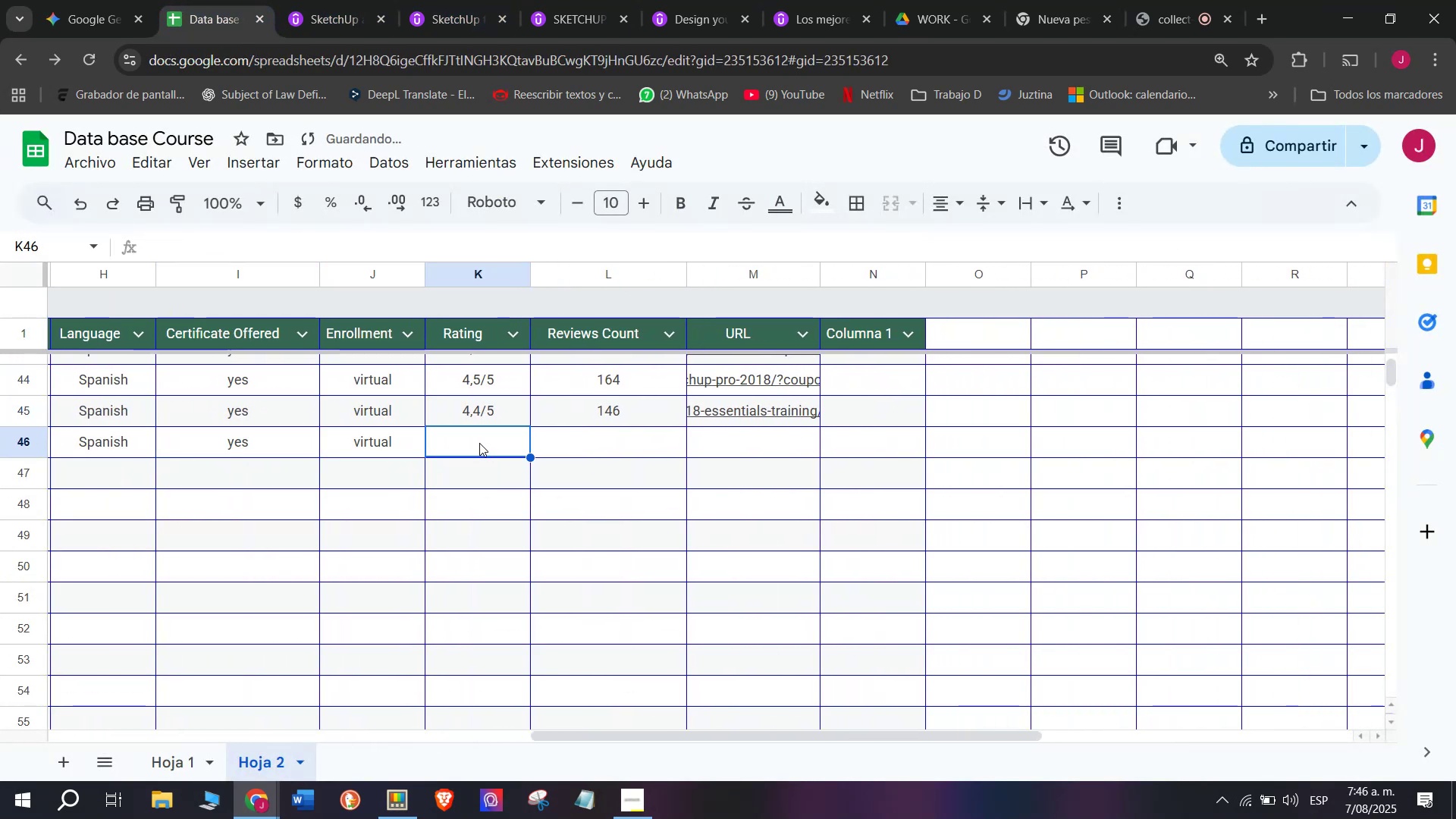 
key(Control+V)
 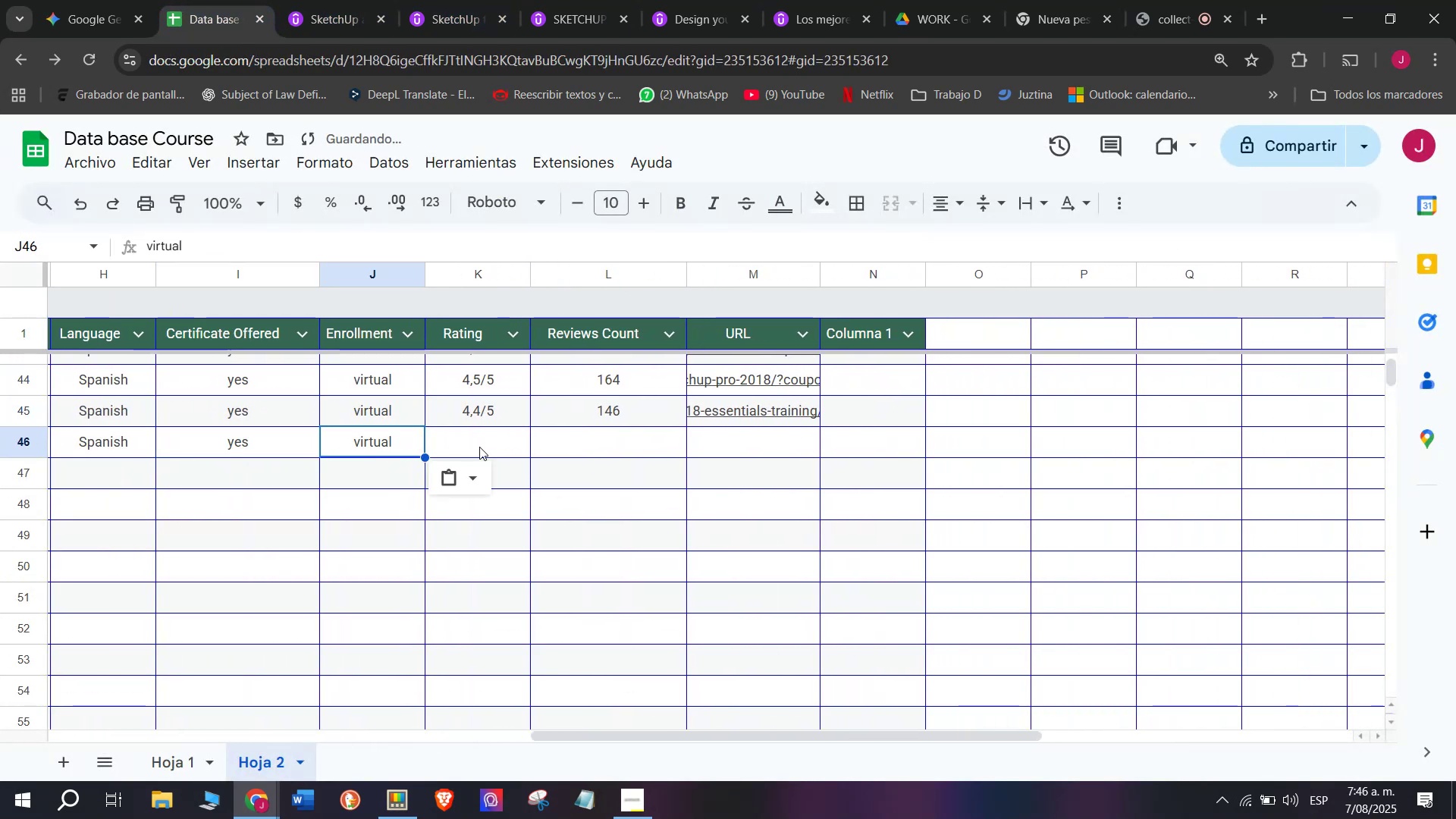 
triple_click([479, 447])
 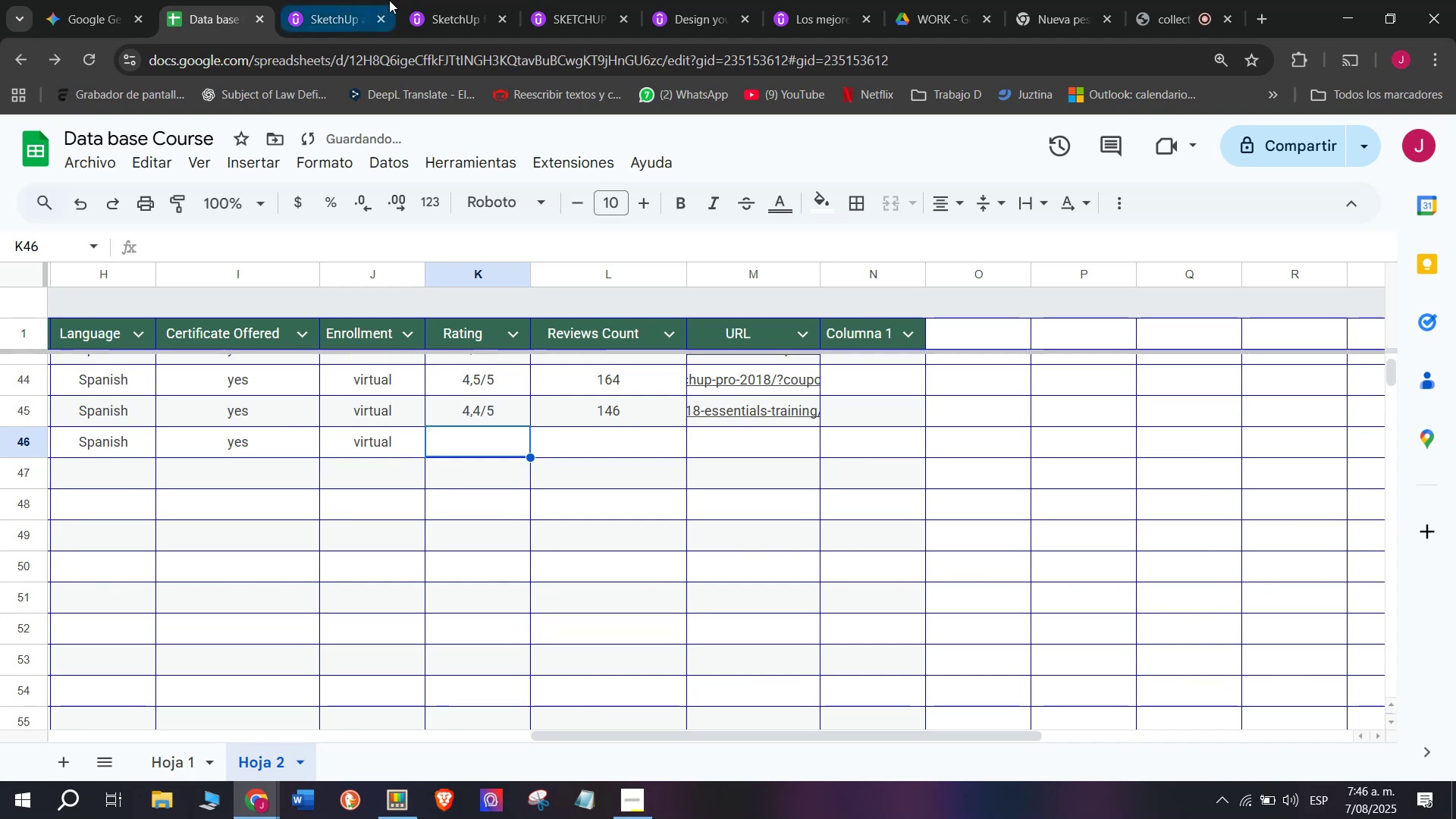 
left_click([330, 0])
 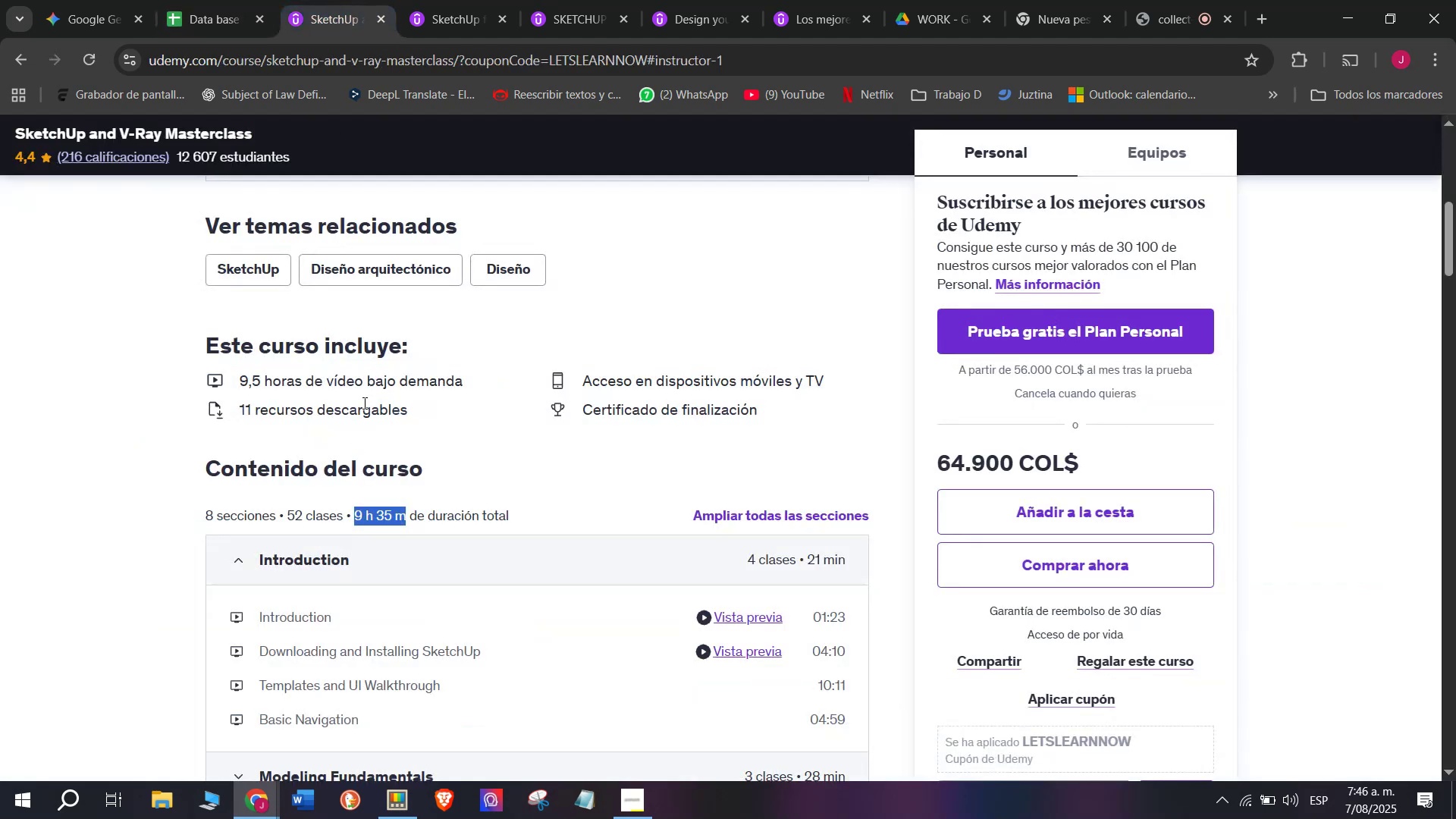 
scroll: coordinate [364, 416], scroll_direction: up, amount: 4.0
 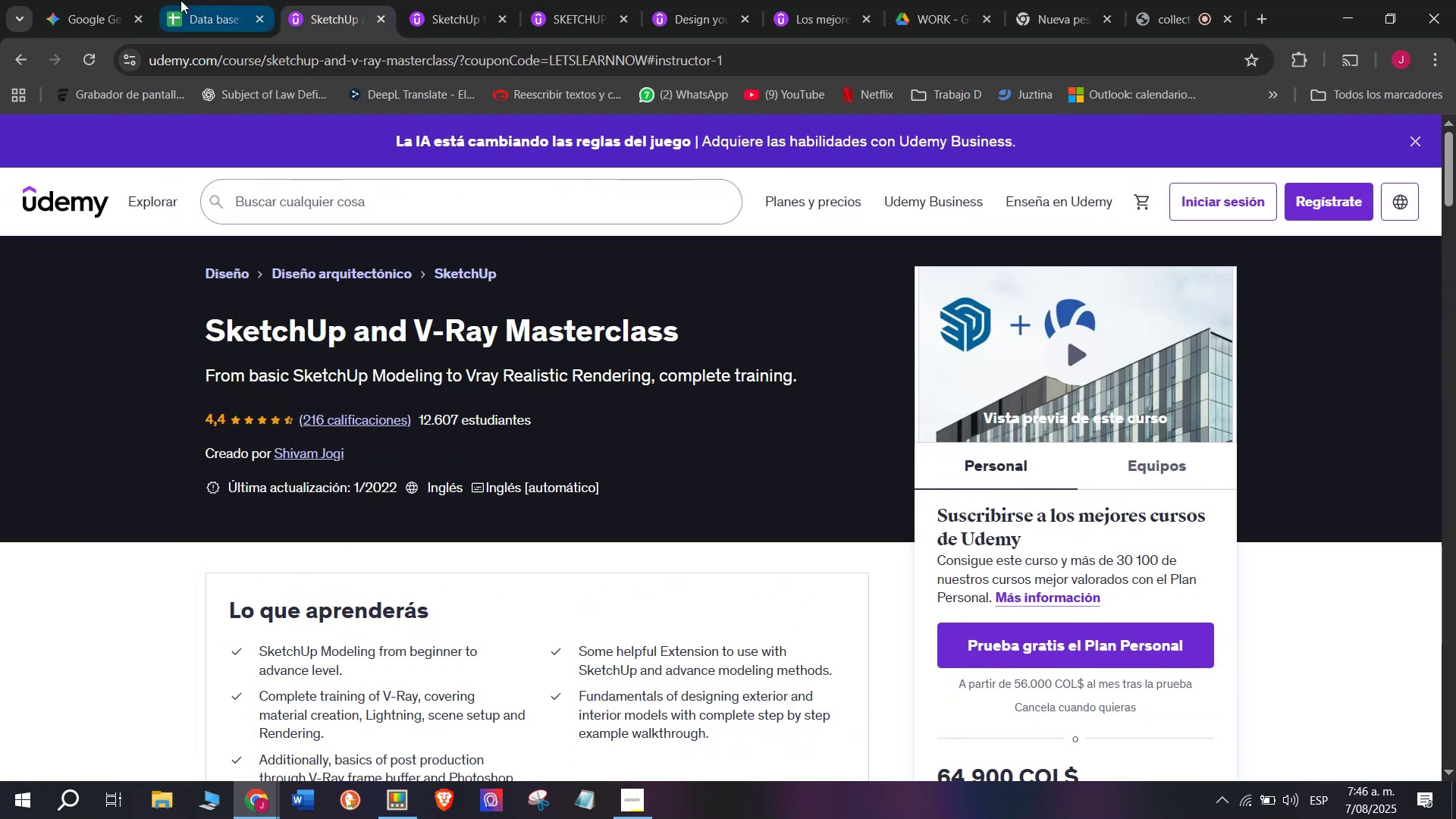 
left_click([180, 0])
 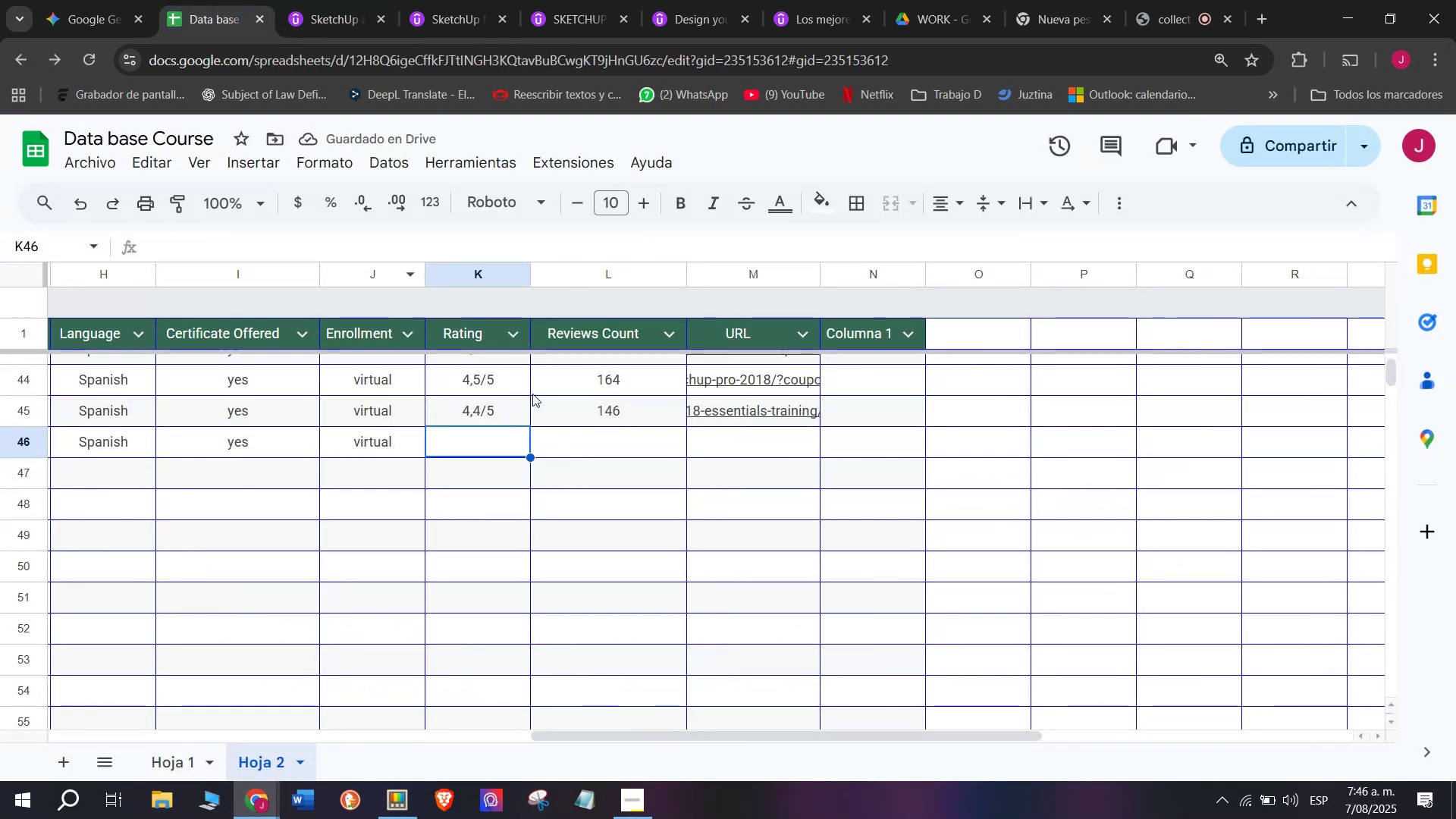 
left_click([497, 410])
 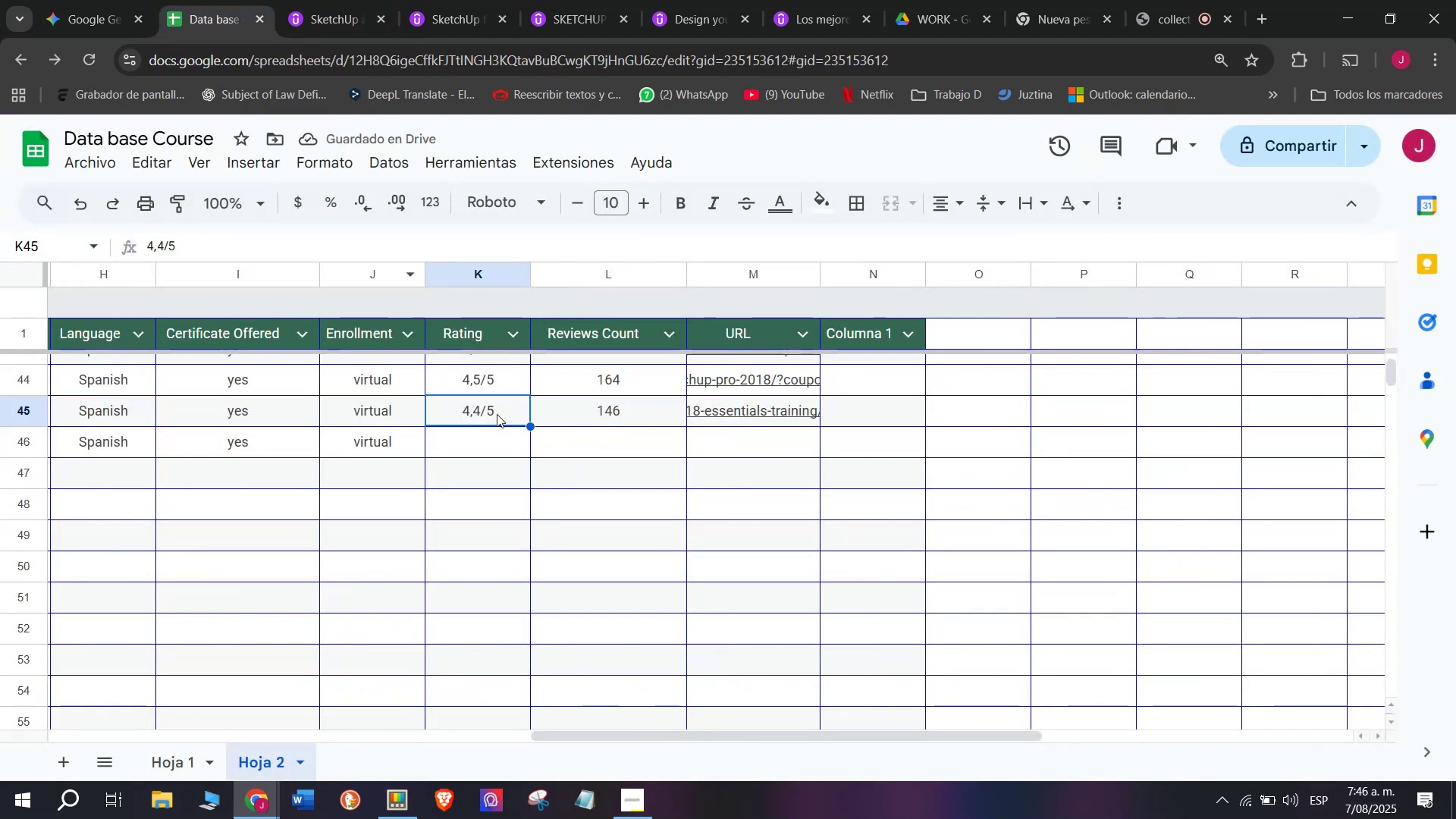 
key(Control+ControlLeft)
 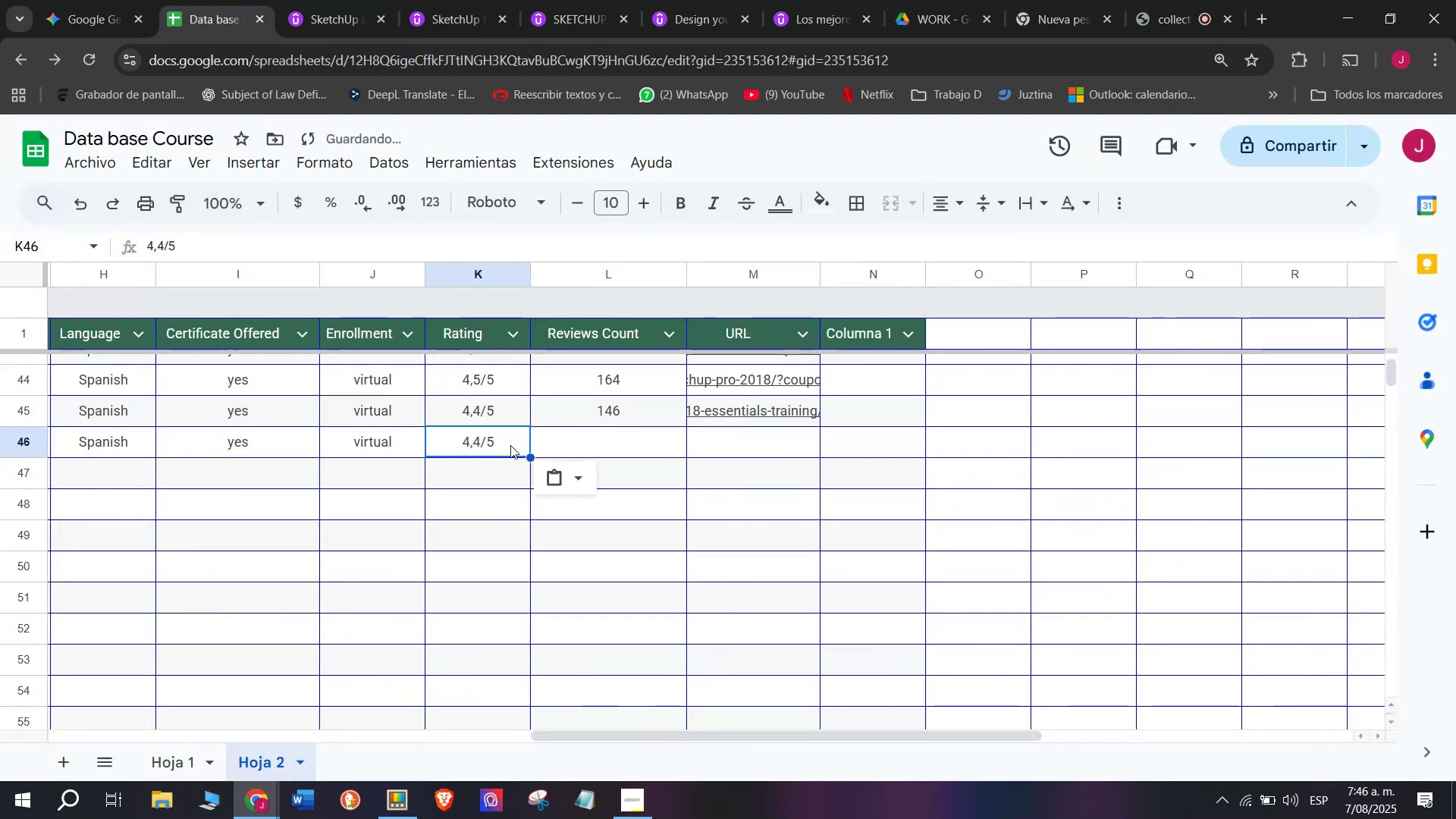 
key(Break)
 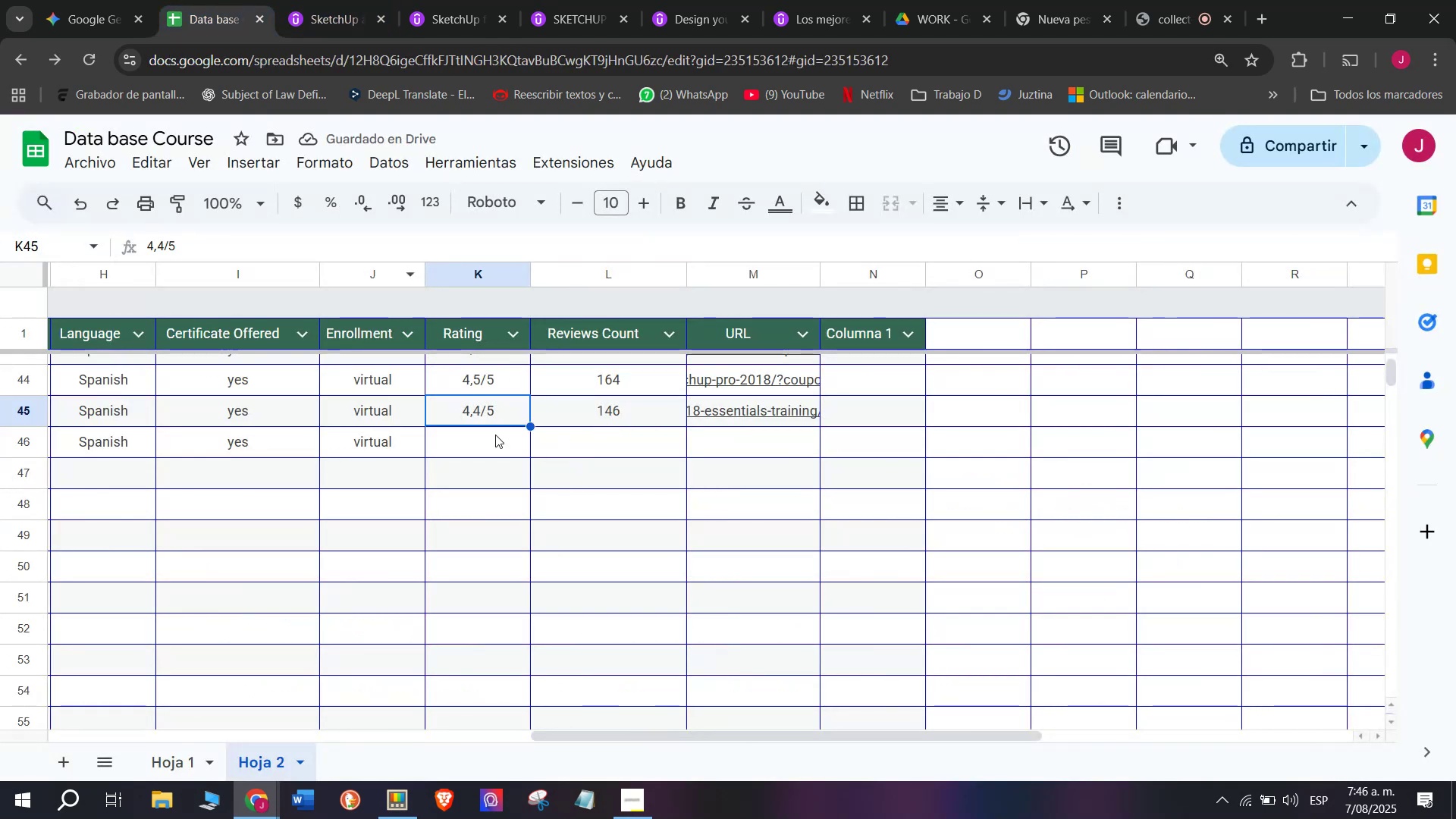 
key(Control+C)
 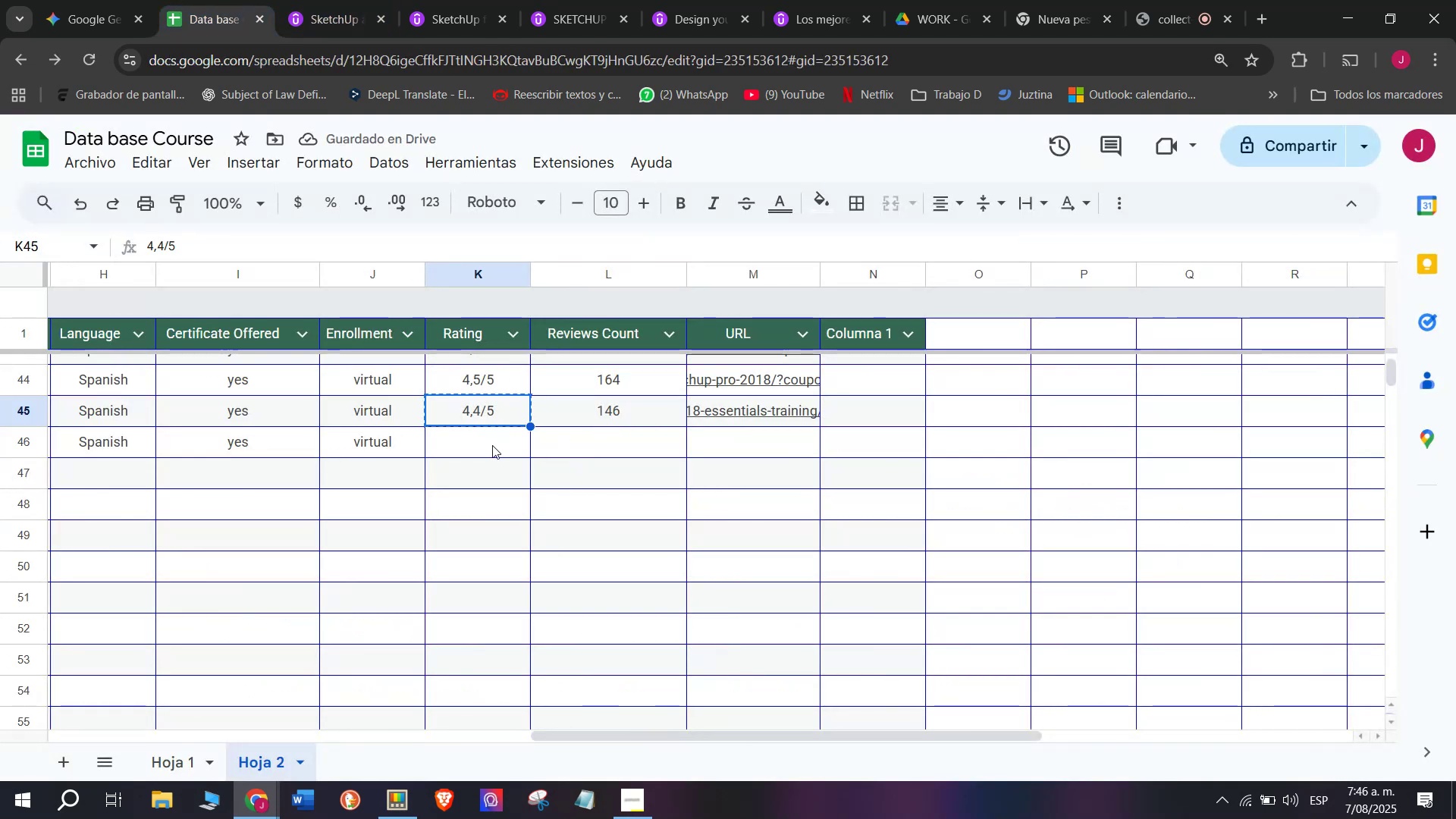 
double_click([492, 445])
 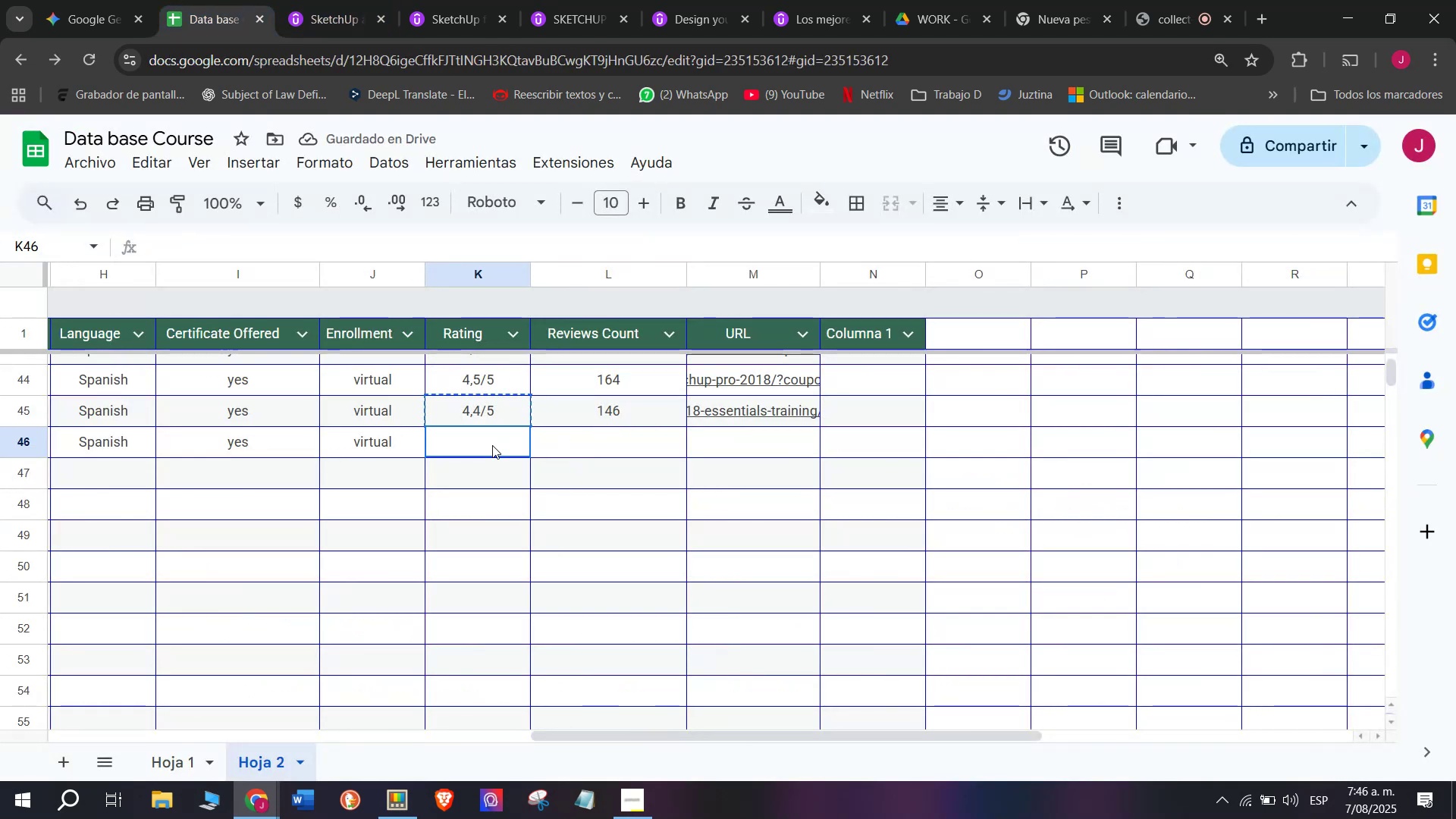 
key(Z)
 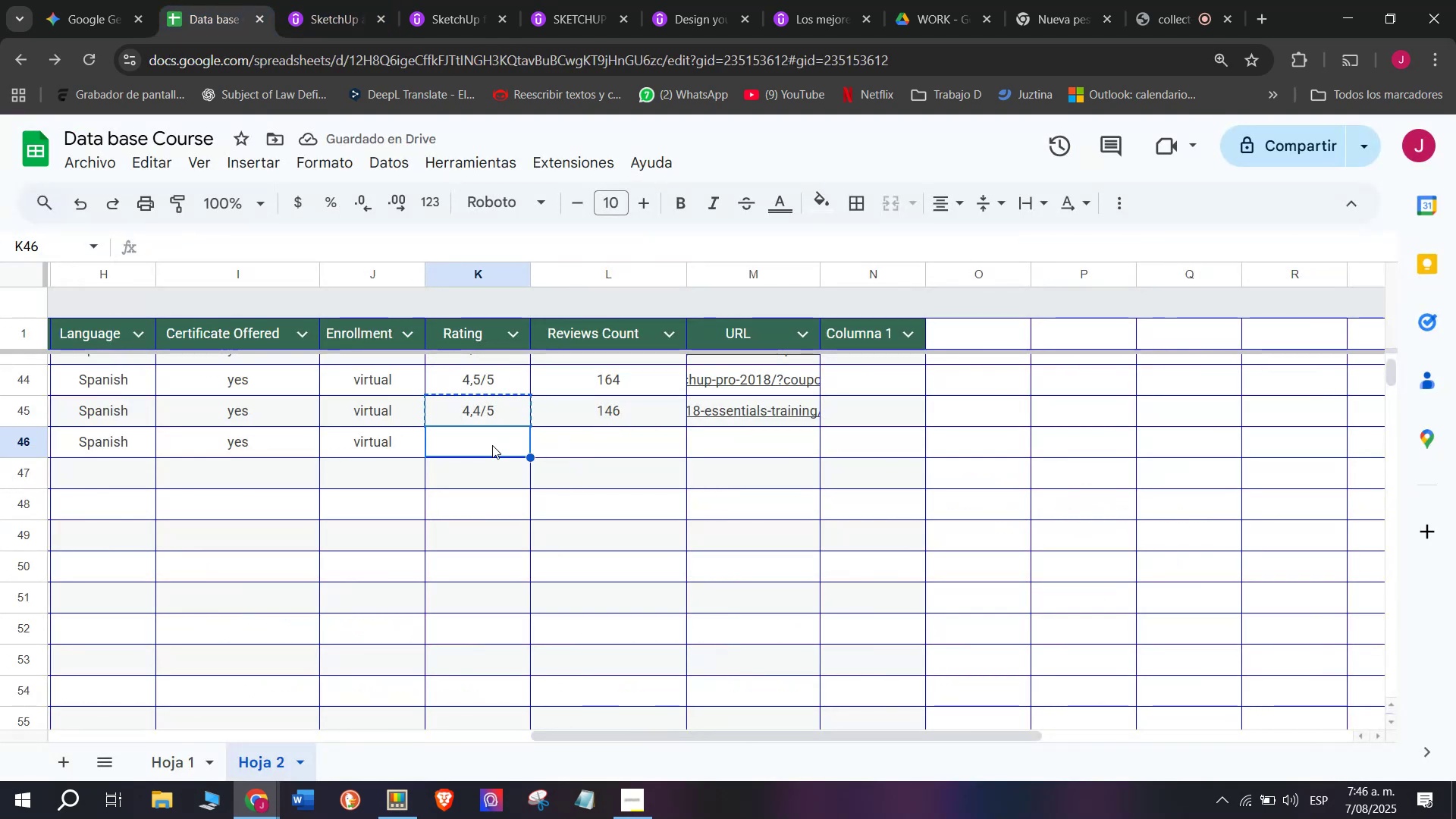 
key(Control+ControlLeft)
 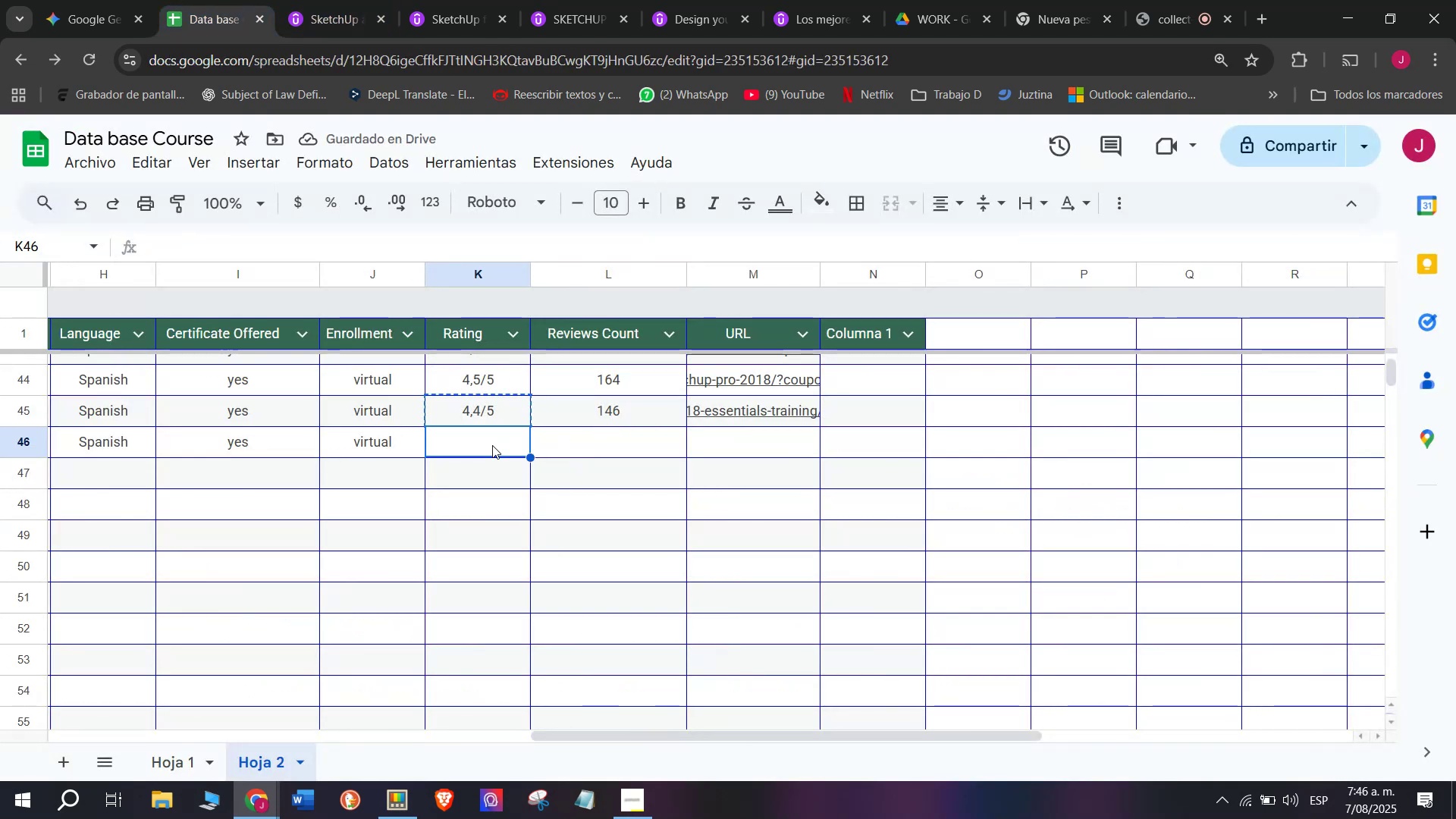 
key(Control+V)
 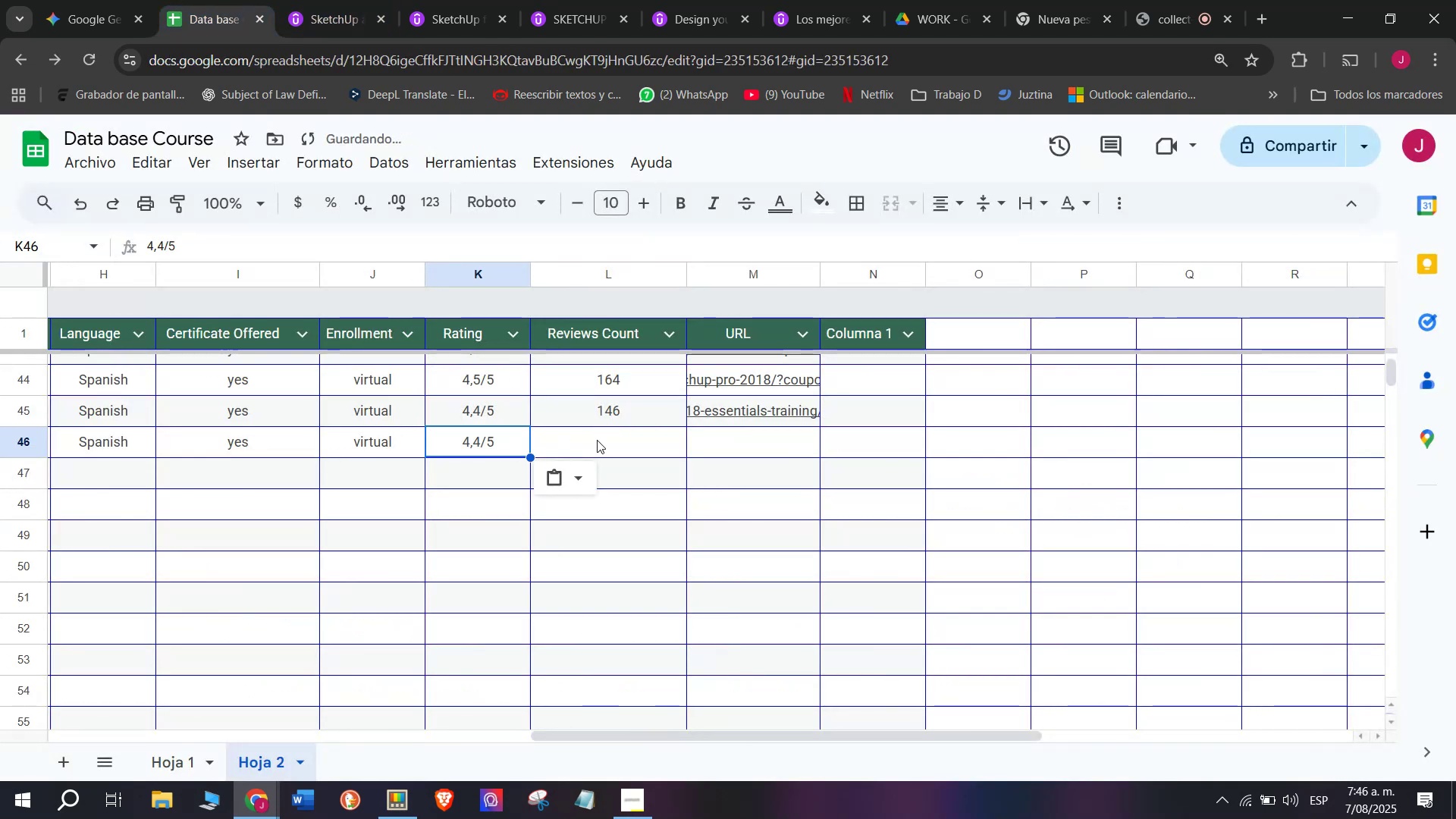 
triple_click([597, 438])
 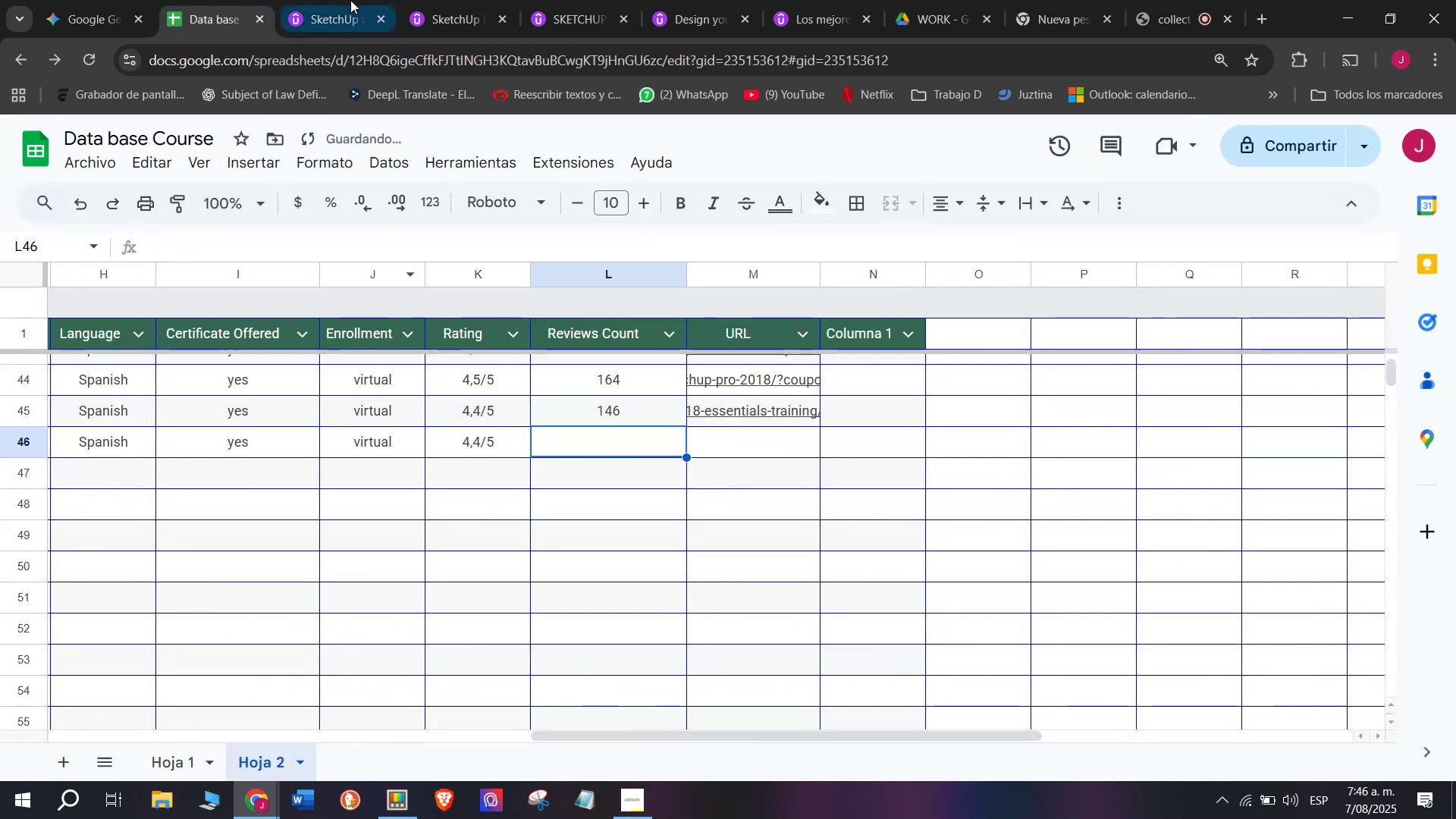 
left_click([350, 0])
 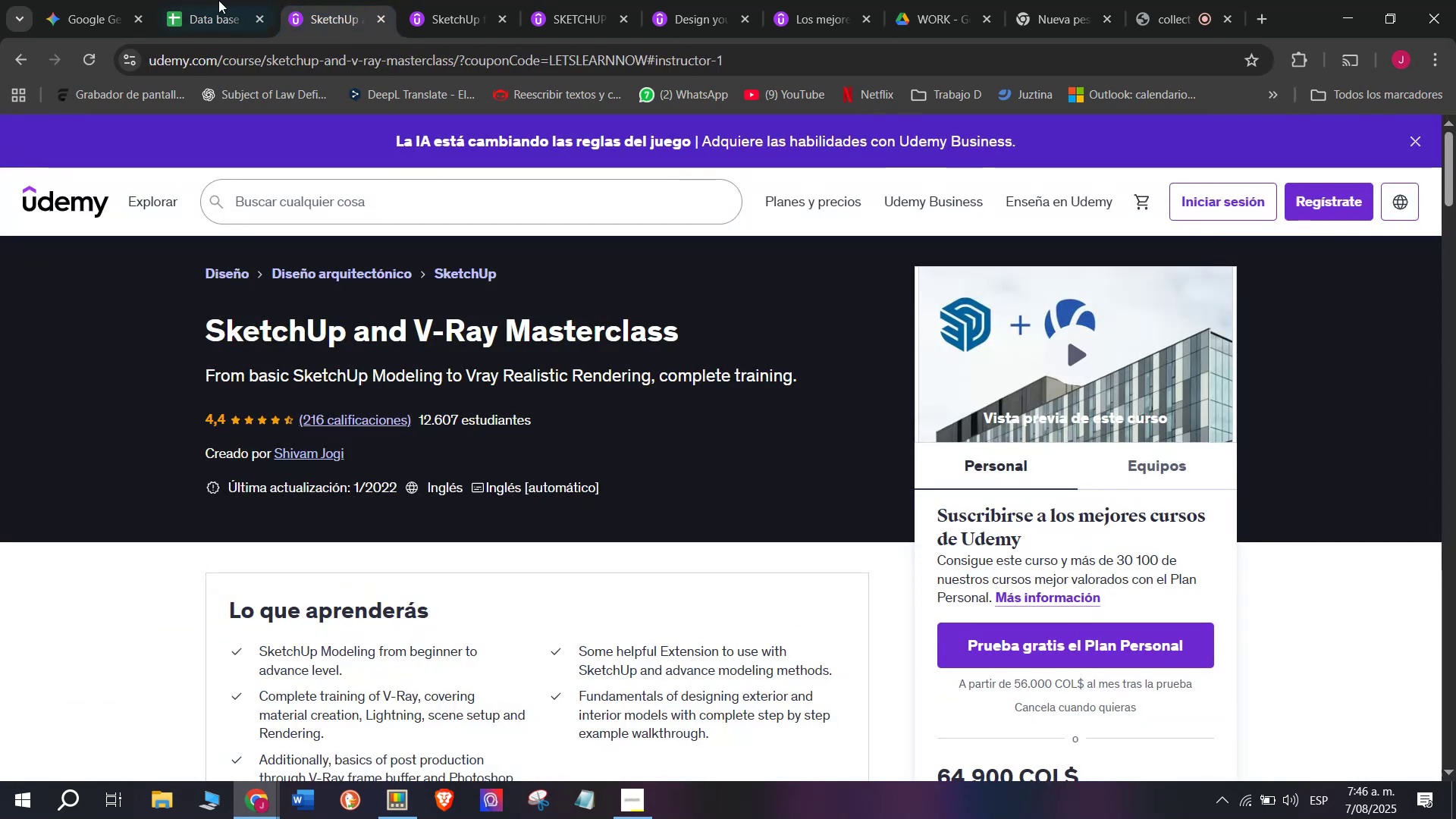 
left_click([213, 0])
 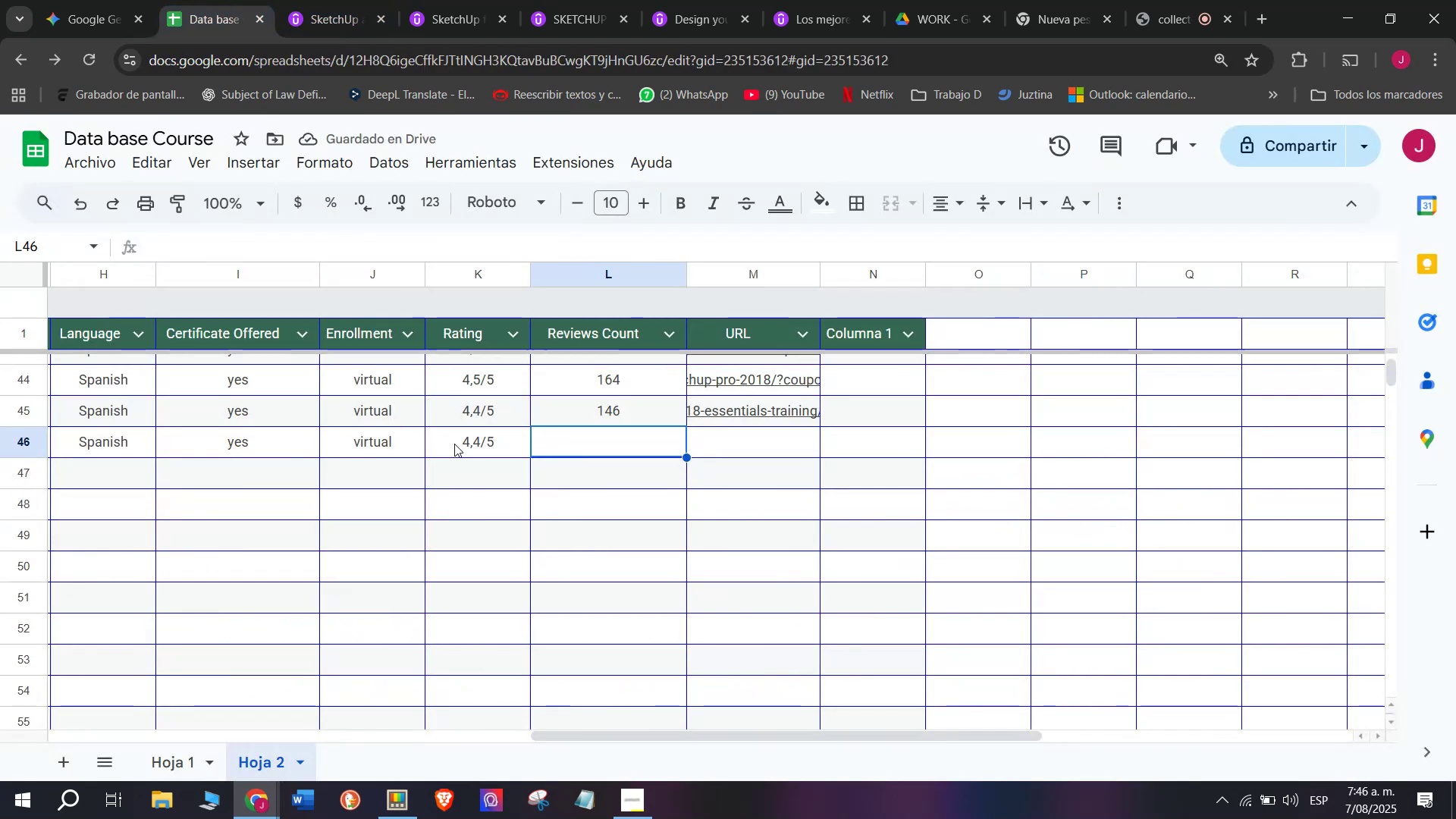 
type(216)
 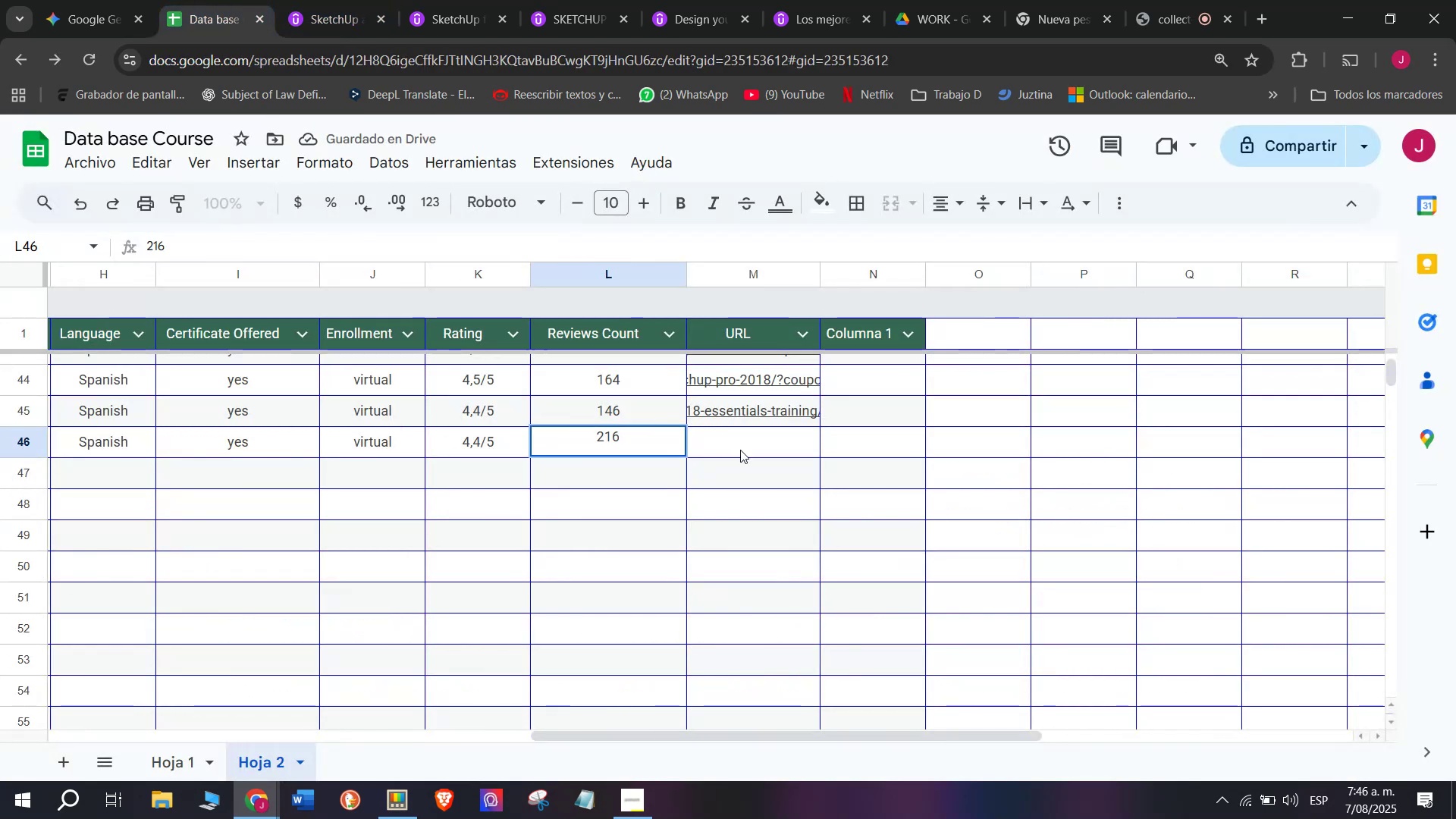 
left_click([740, 450])
 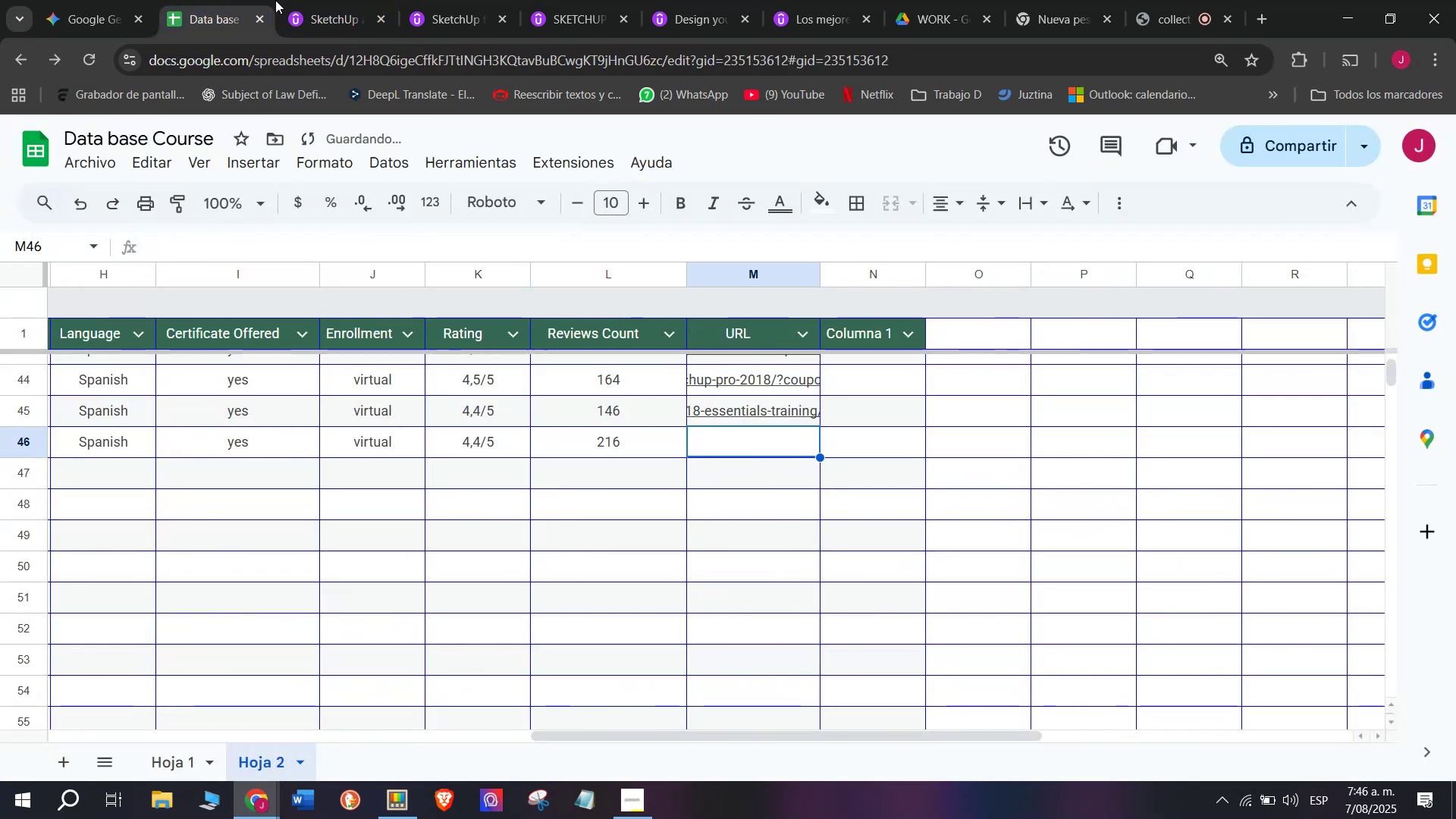 
left_click([332, 0])
 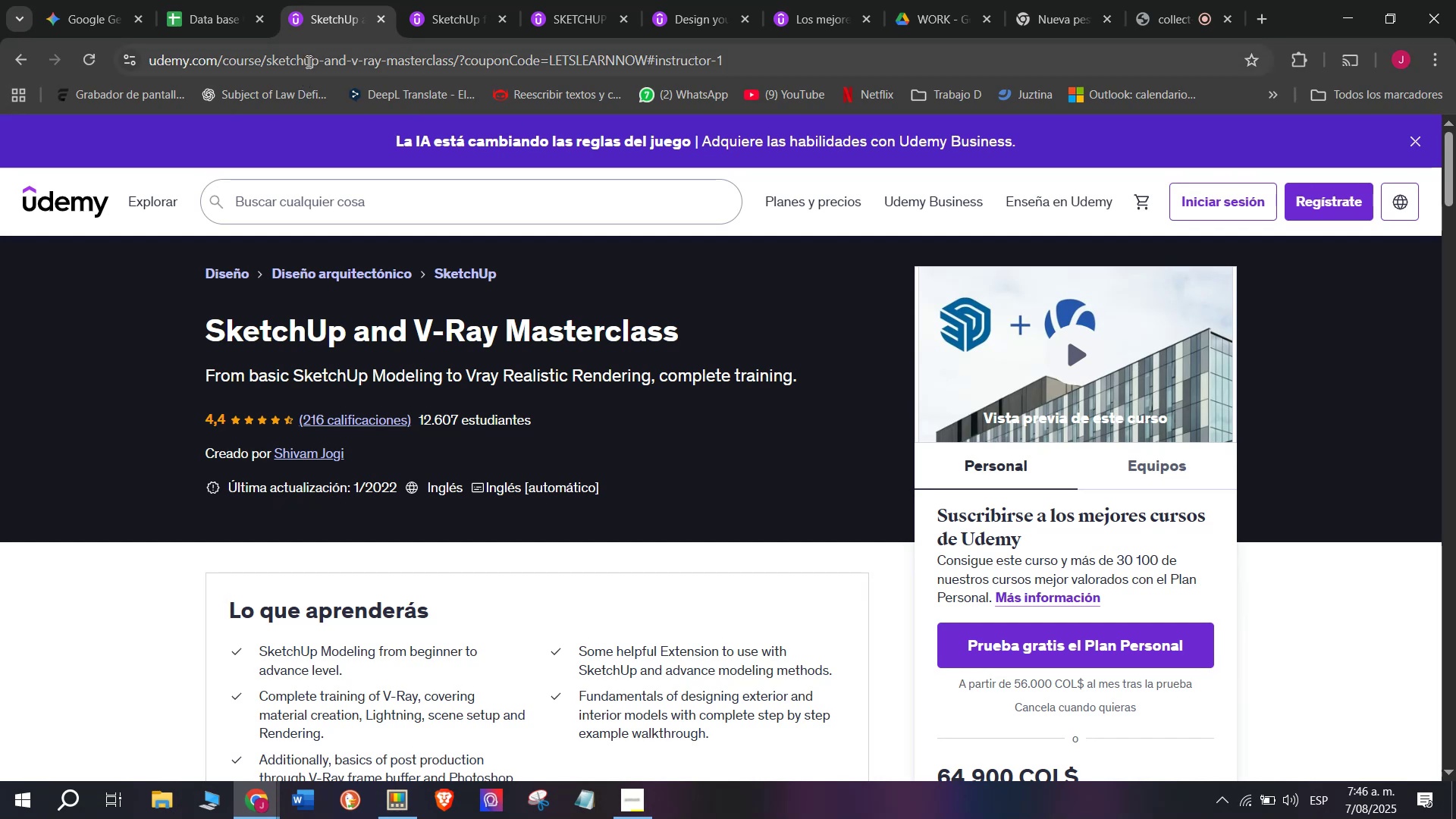 
double_click([307, 61])
 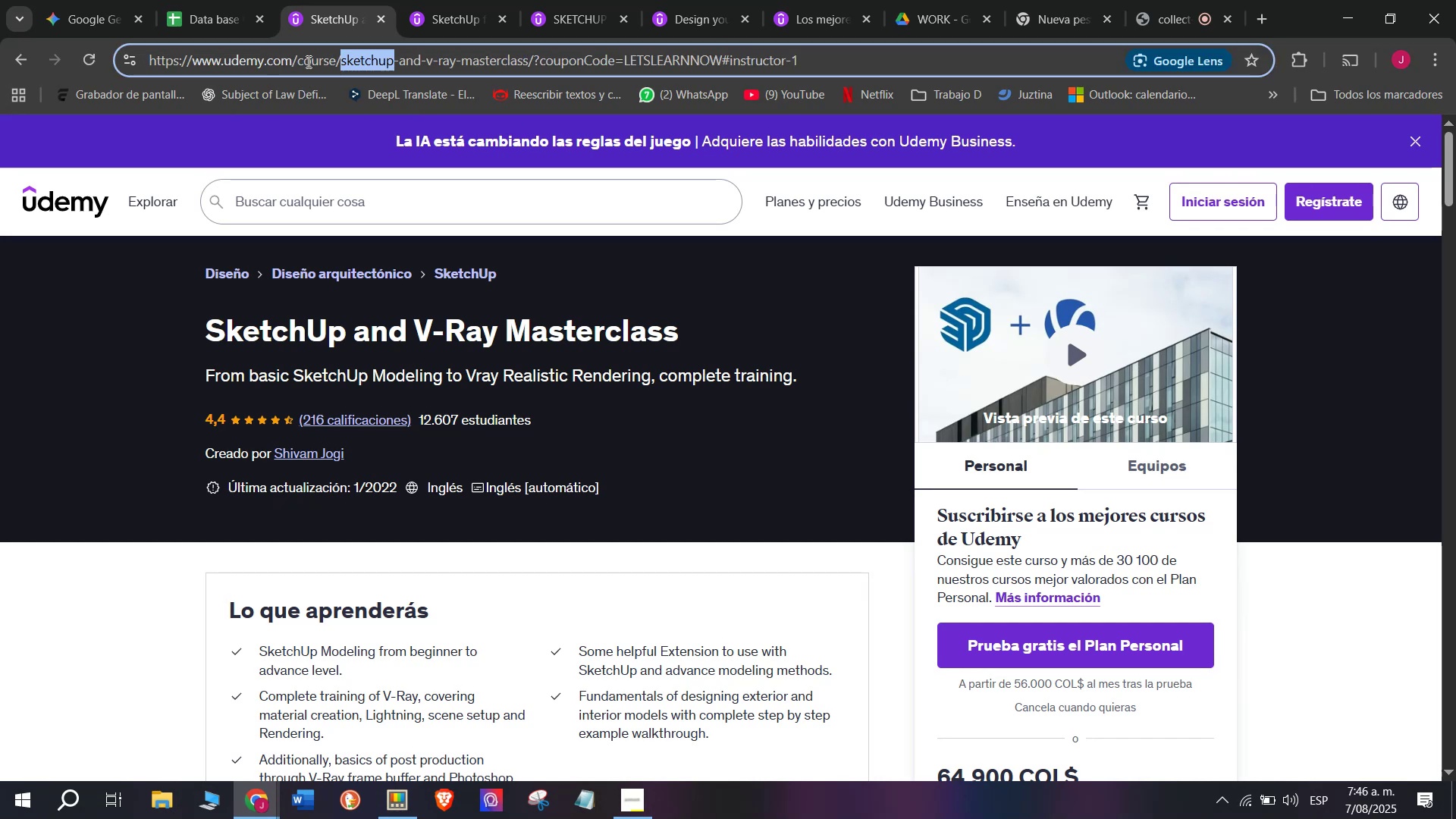 
triple_click([307, 61])
 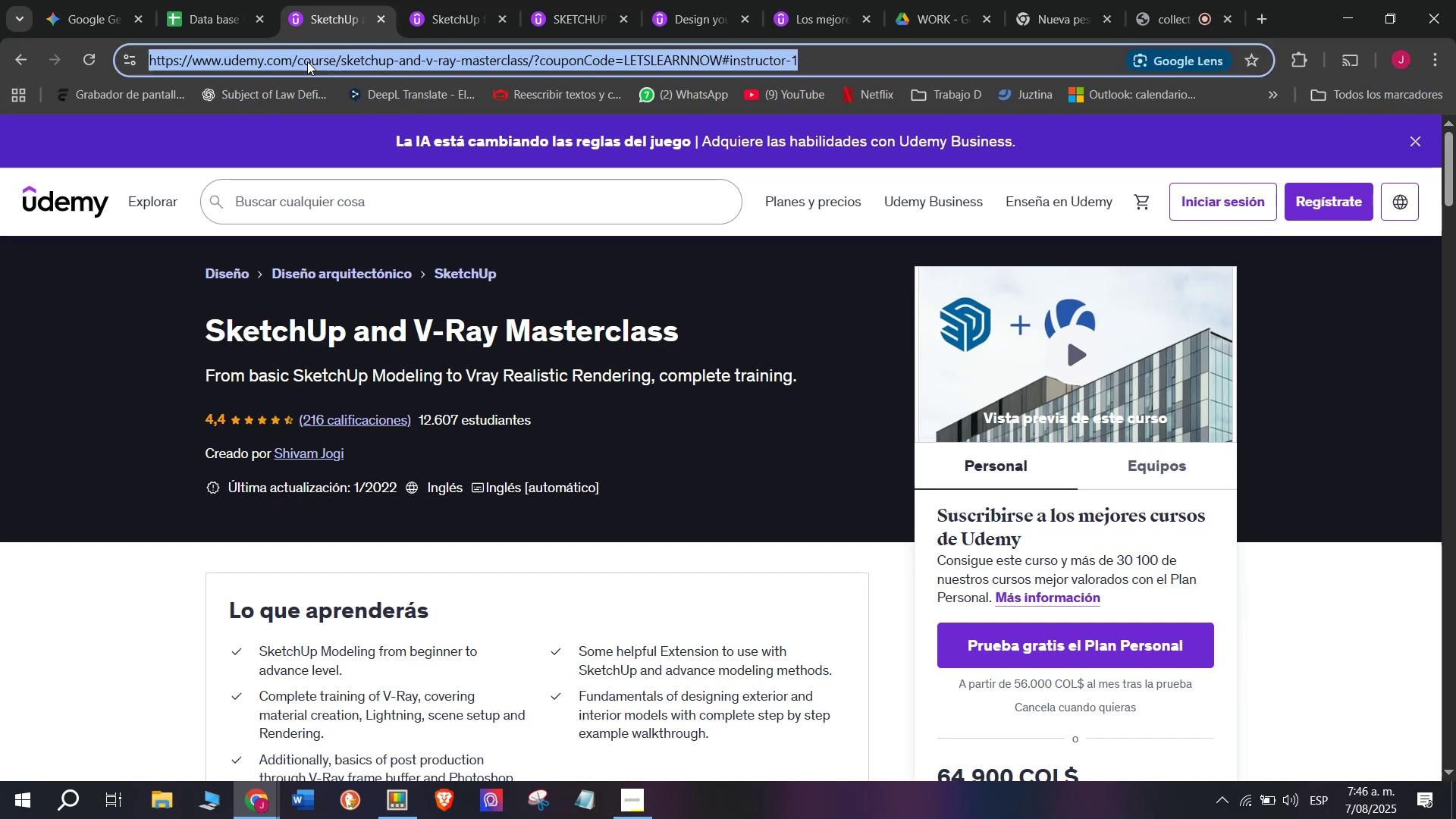 
key(Break)
 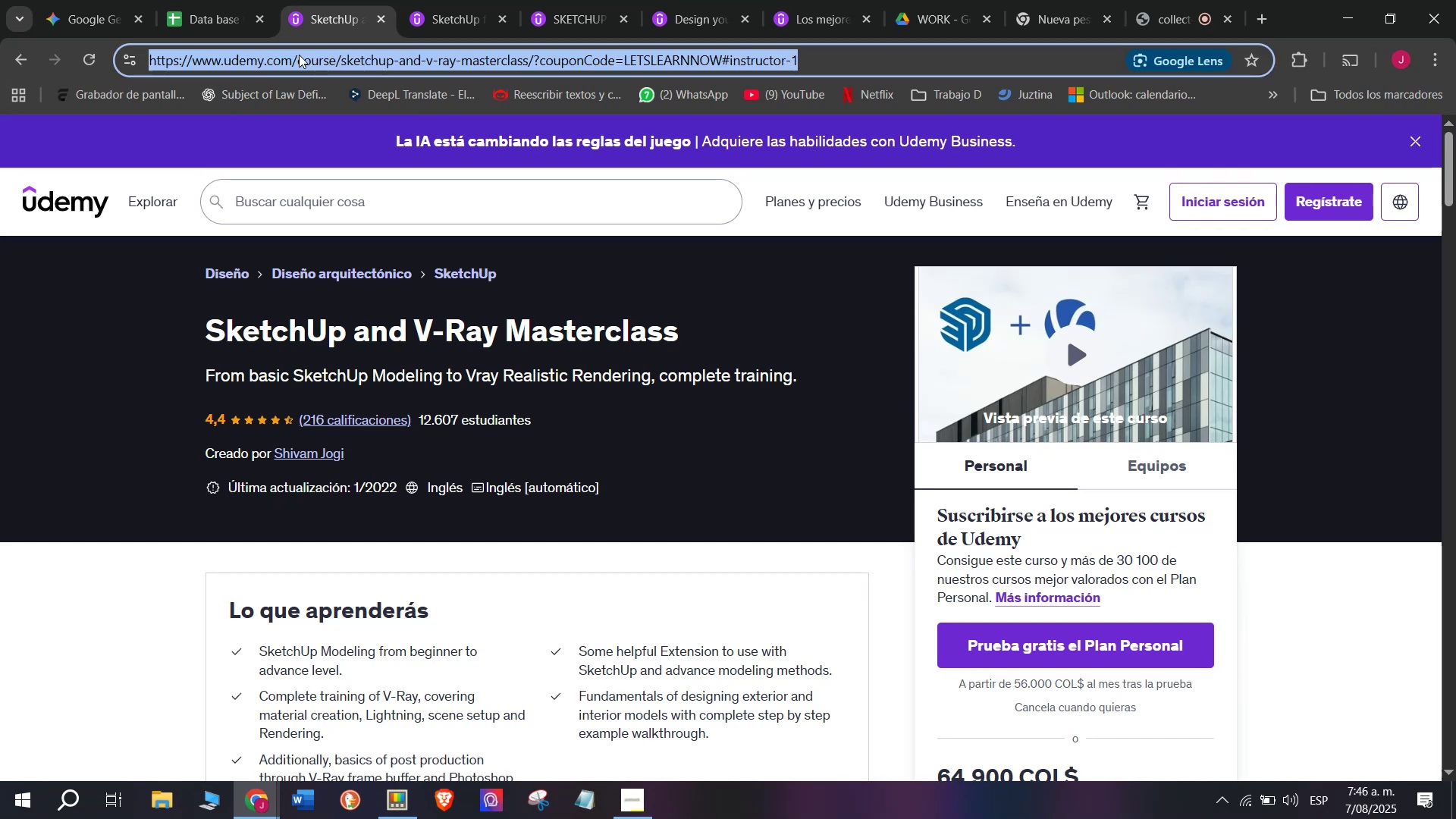 
key(Control+ControlLeft)
 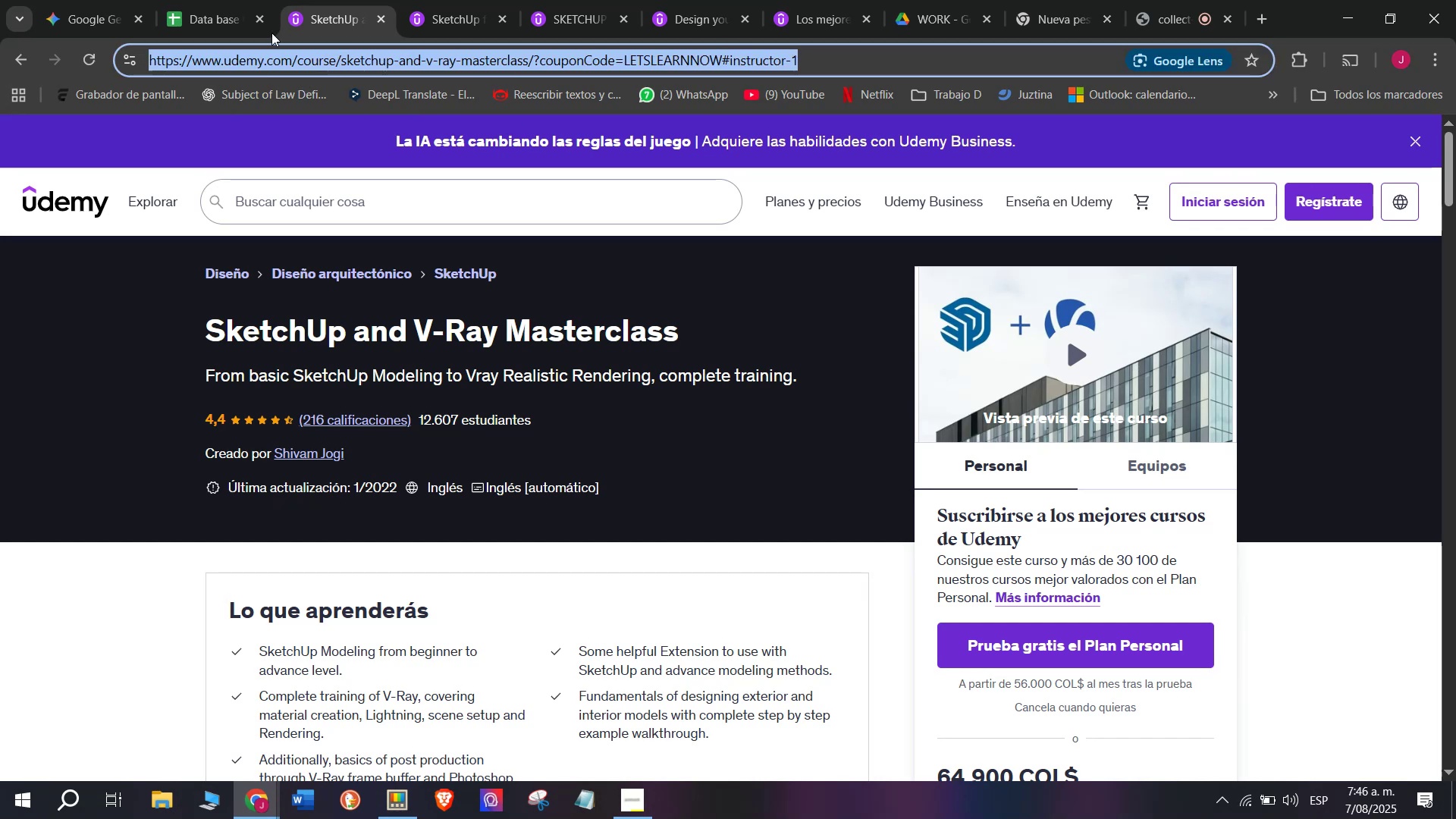 
key(Control+C)
 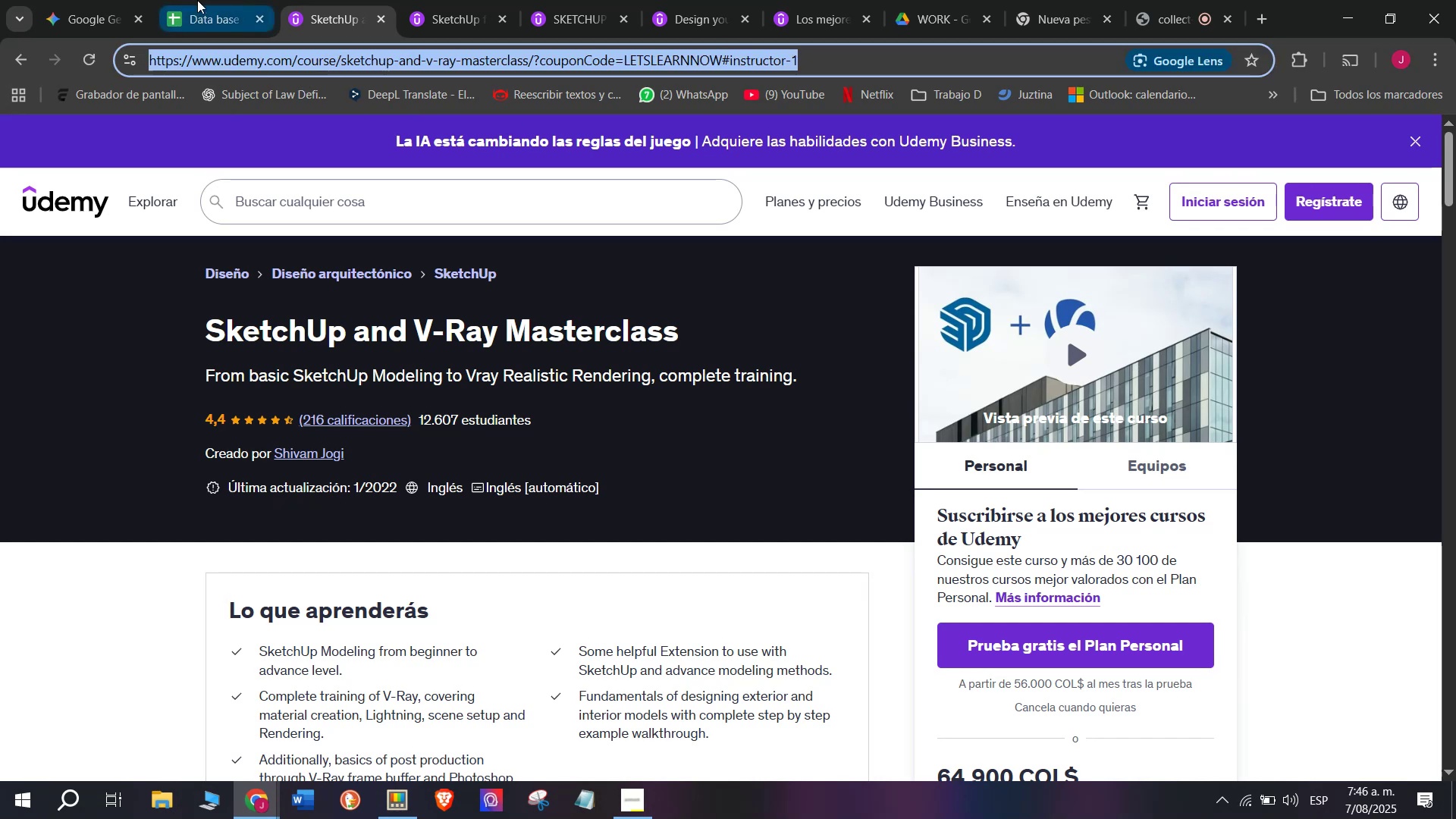 
triple_click([197, 0])
 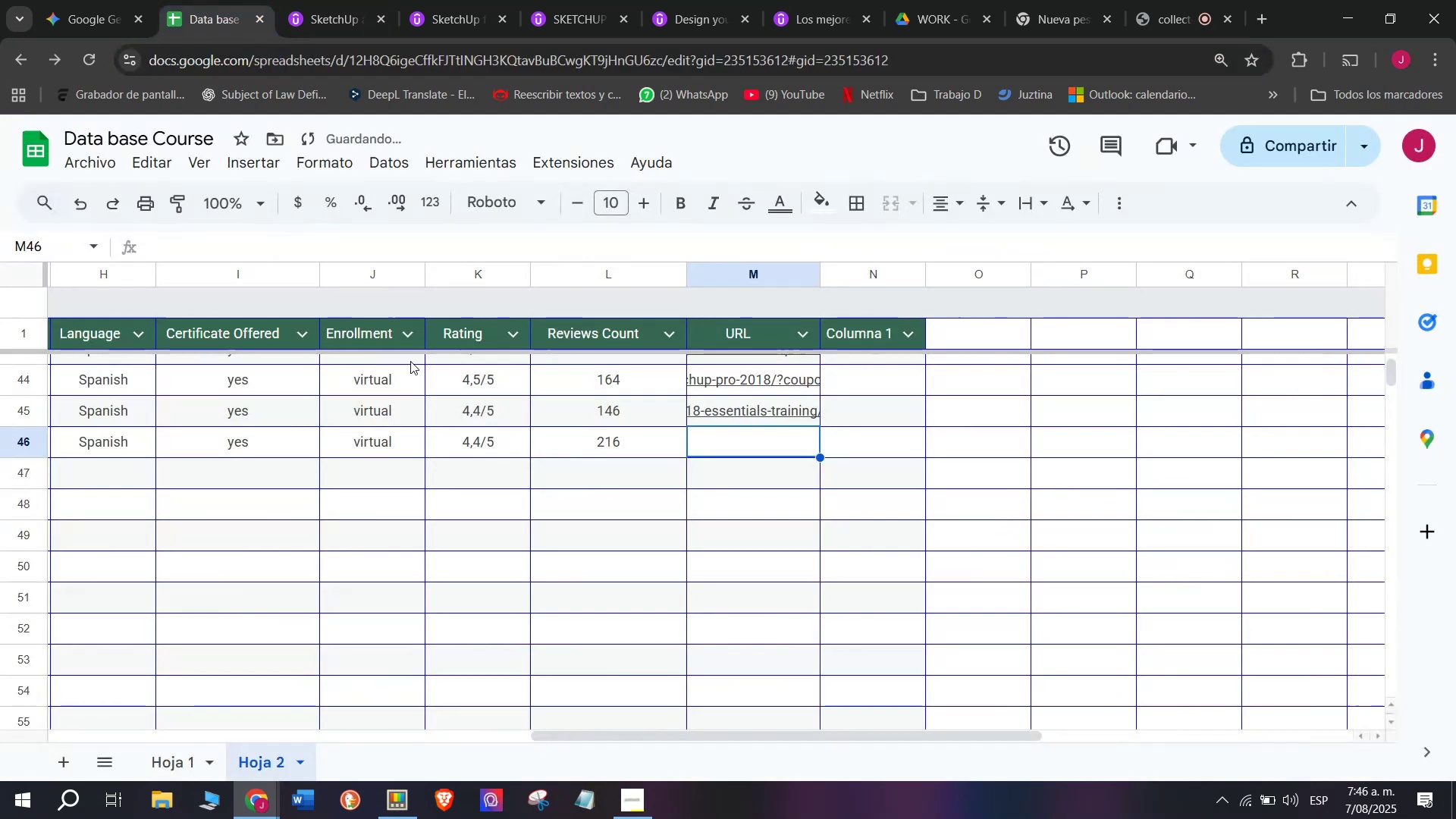 
key(Control+ControlLeft)
 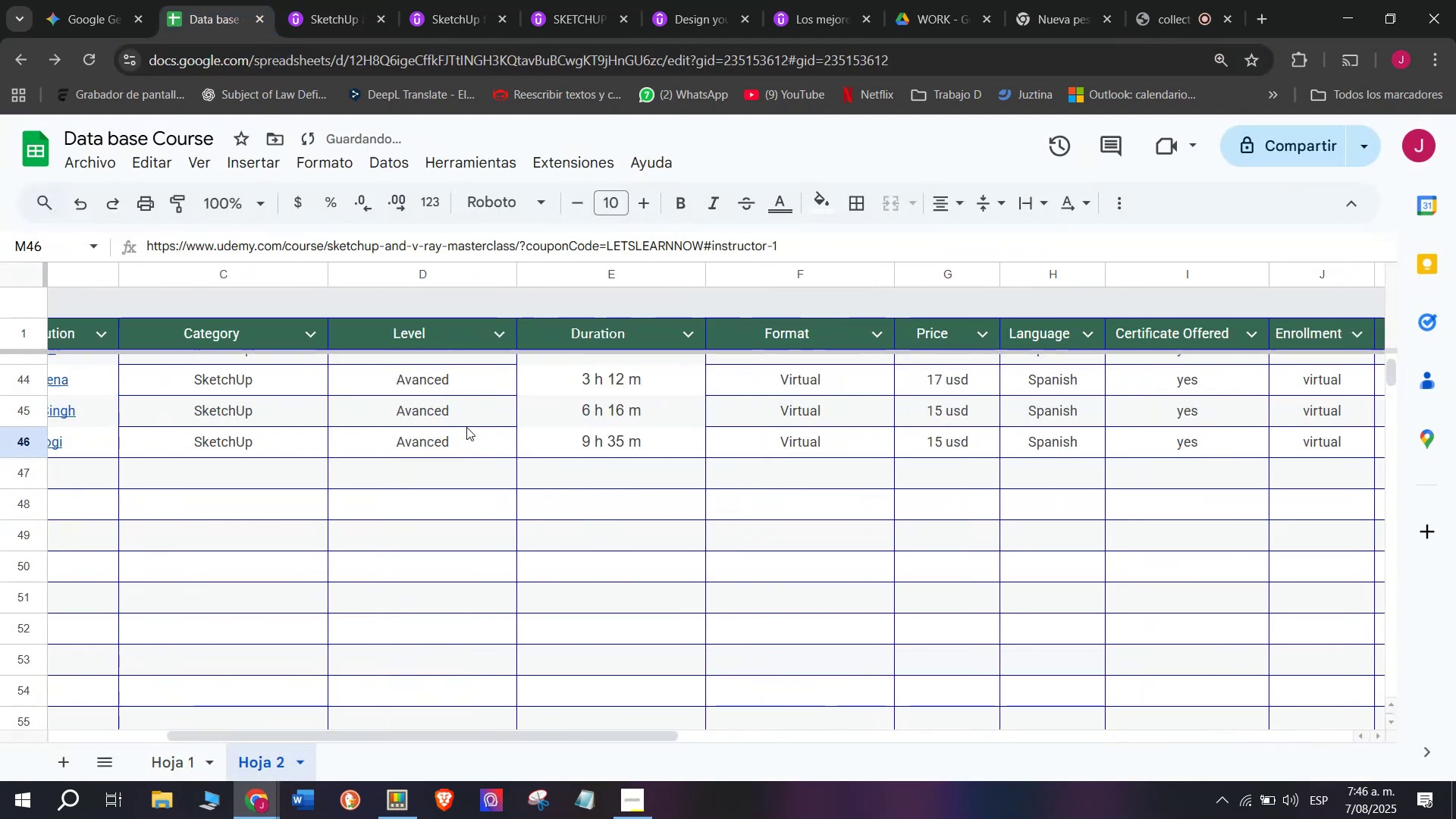 
key(Z)
 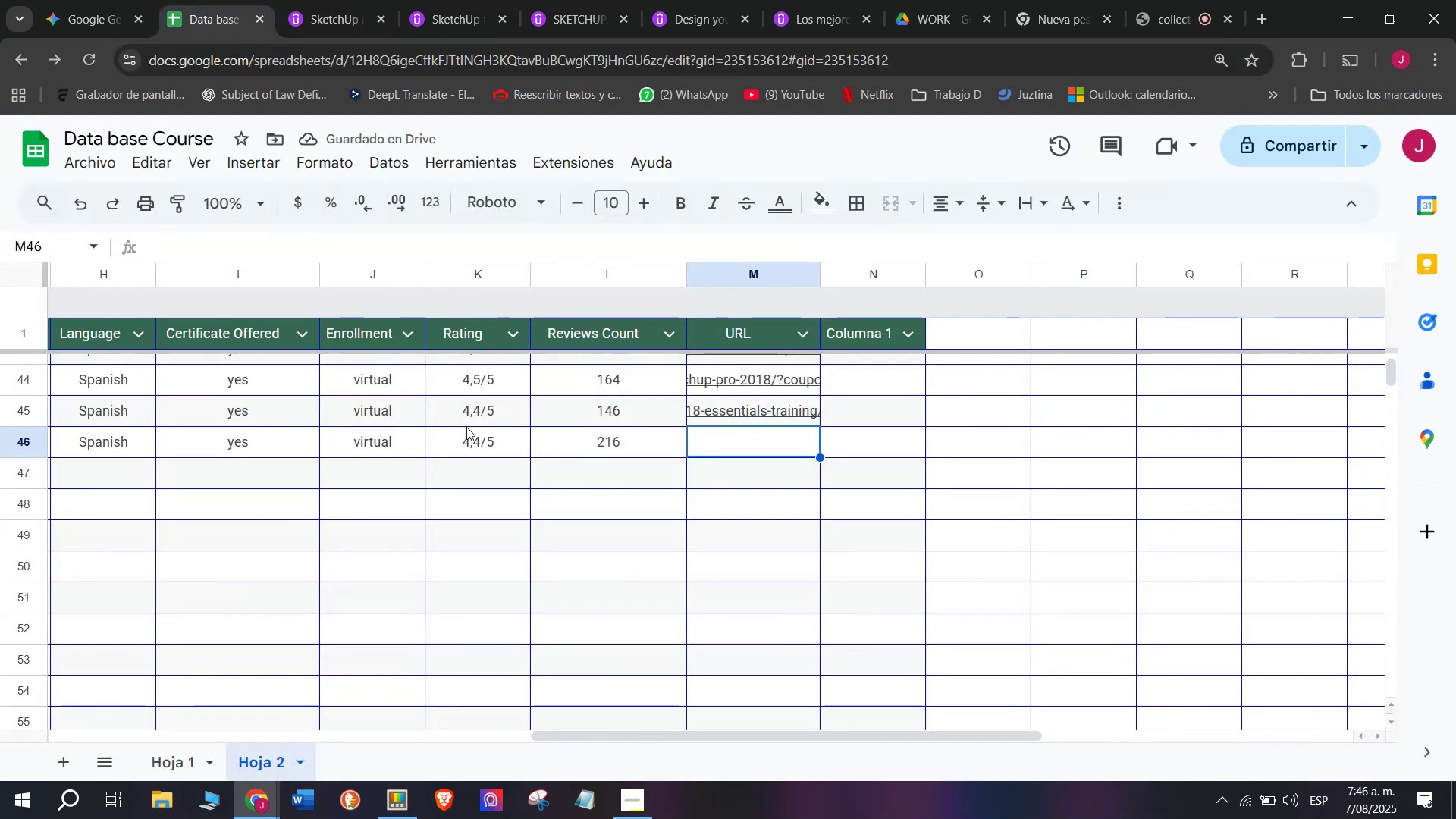 
key(Control+V)
 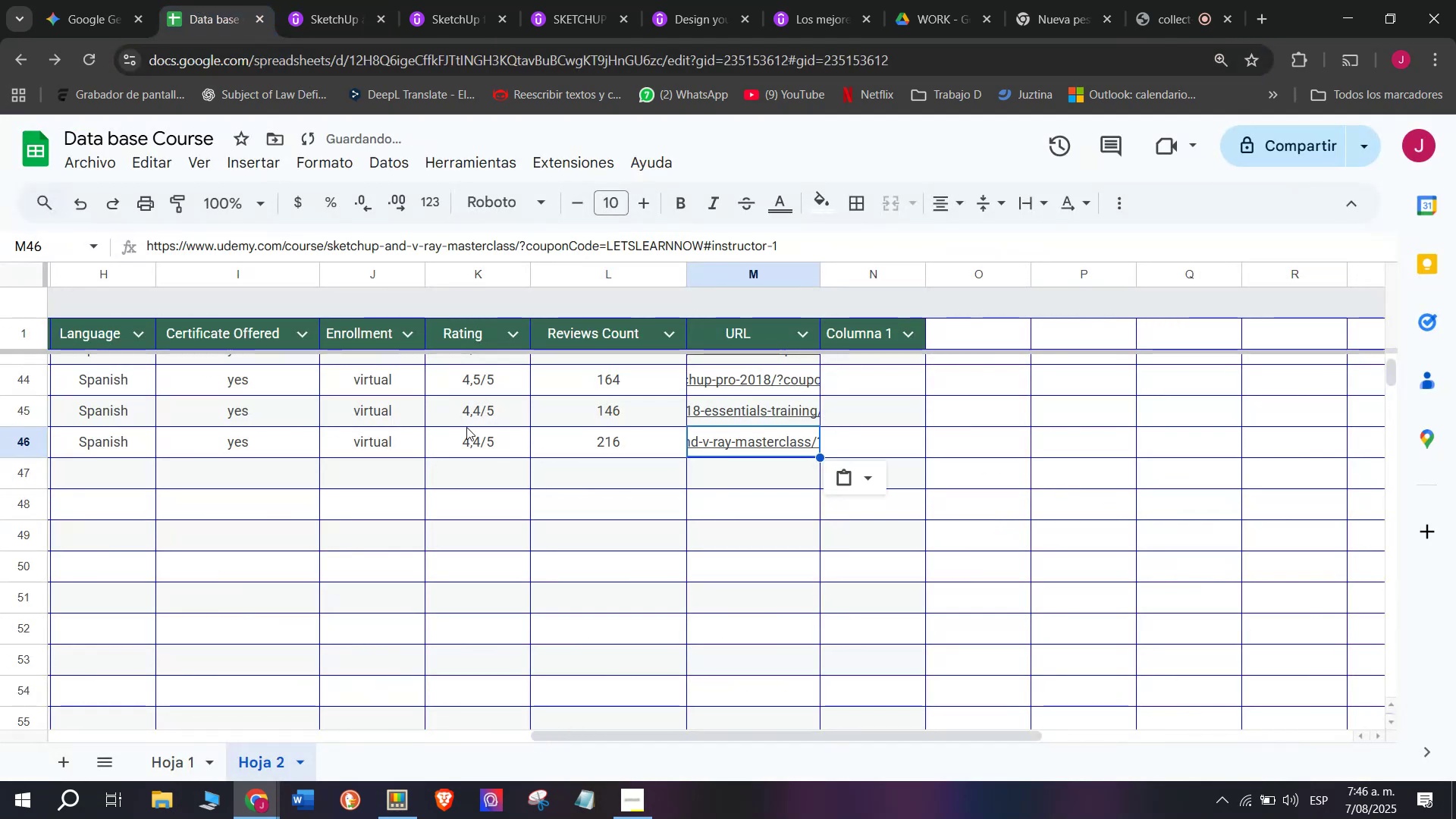 
scroll: coordinate [181, 430], scroll_direction: up, amount: 7.0
 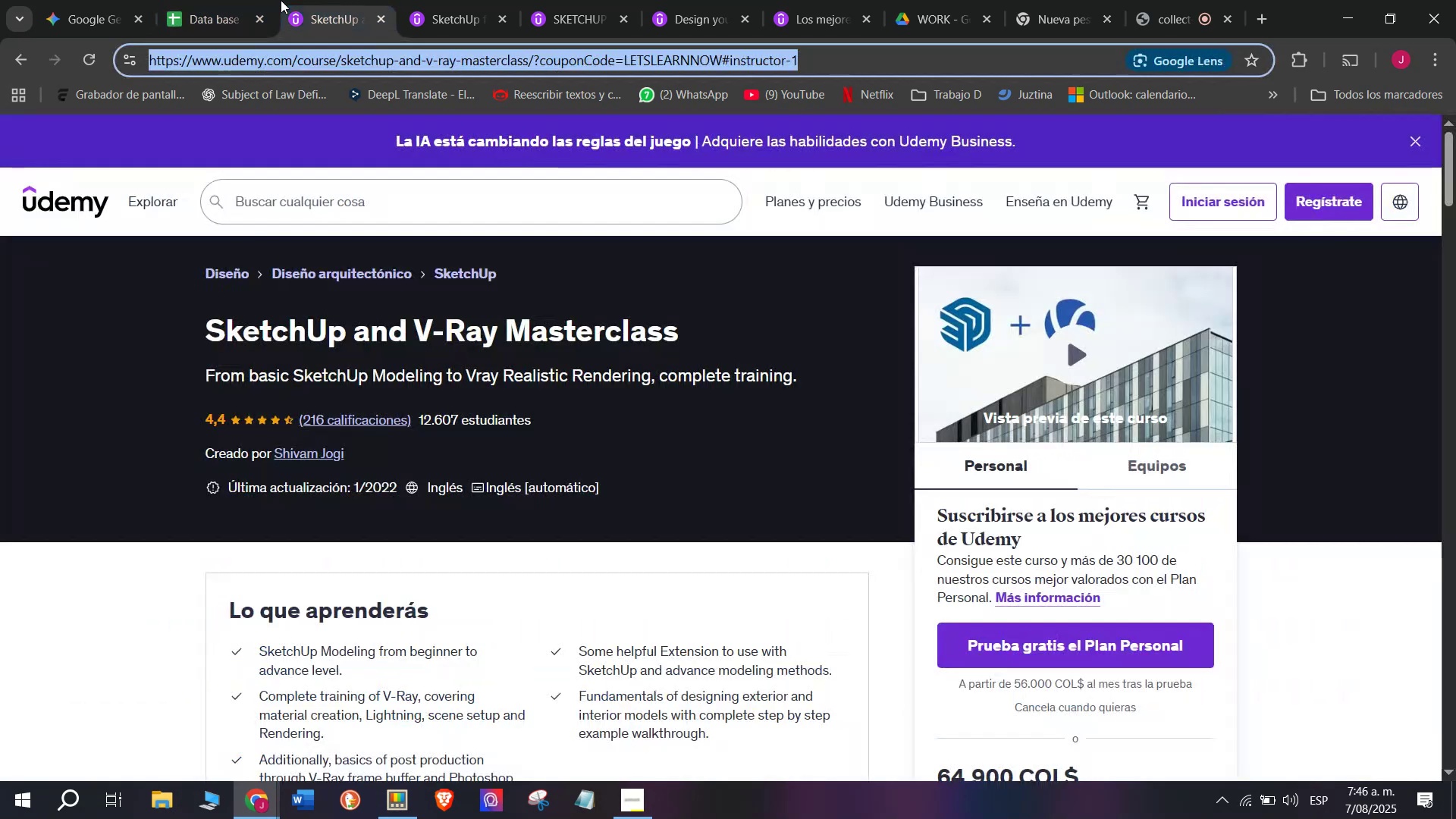 
left_click([175, 466])
 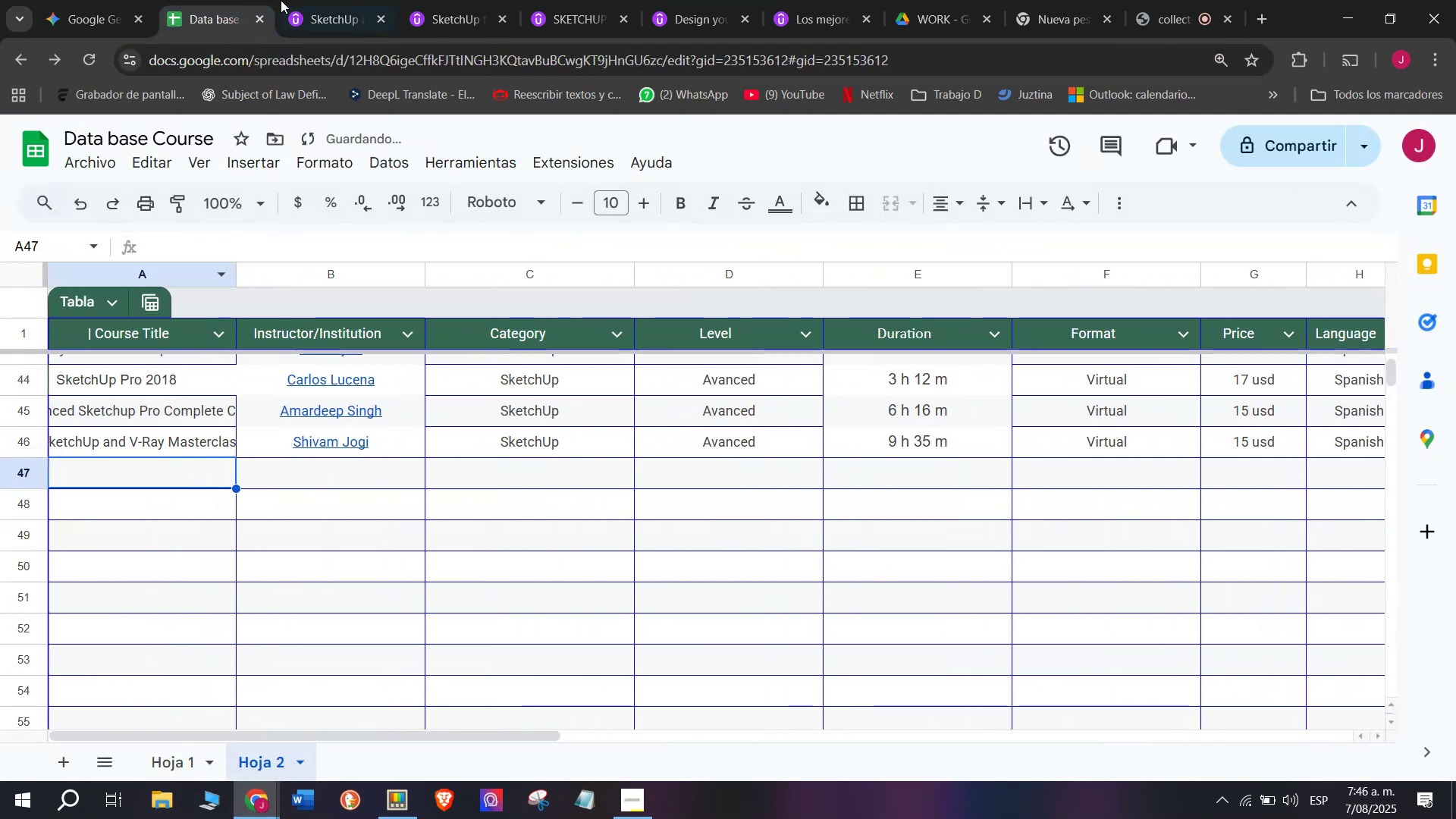 
left_click([281, 0])
 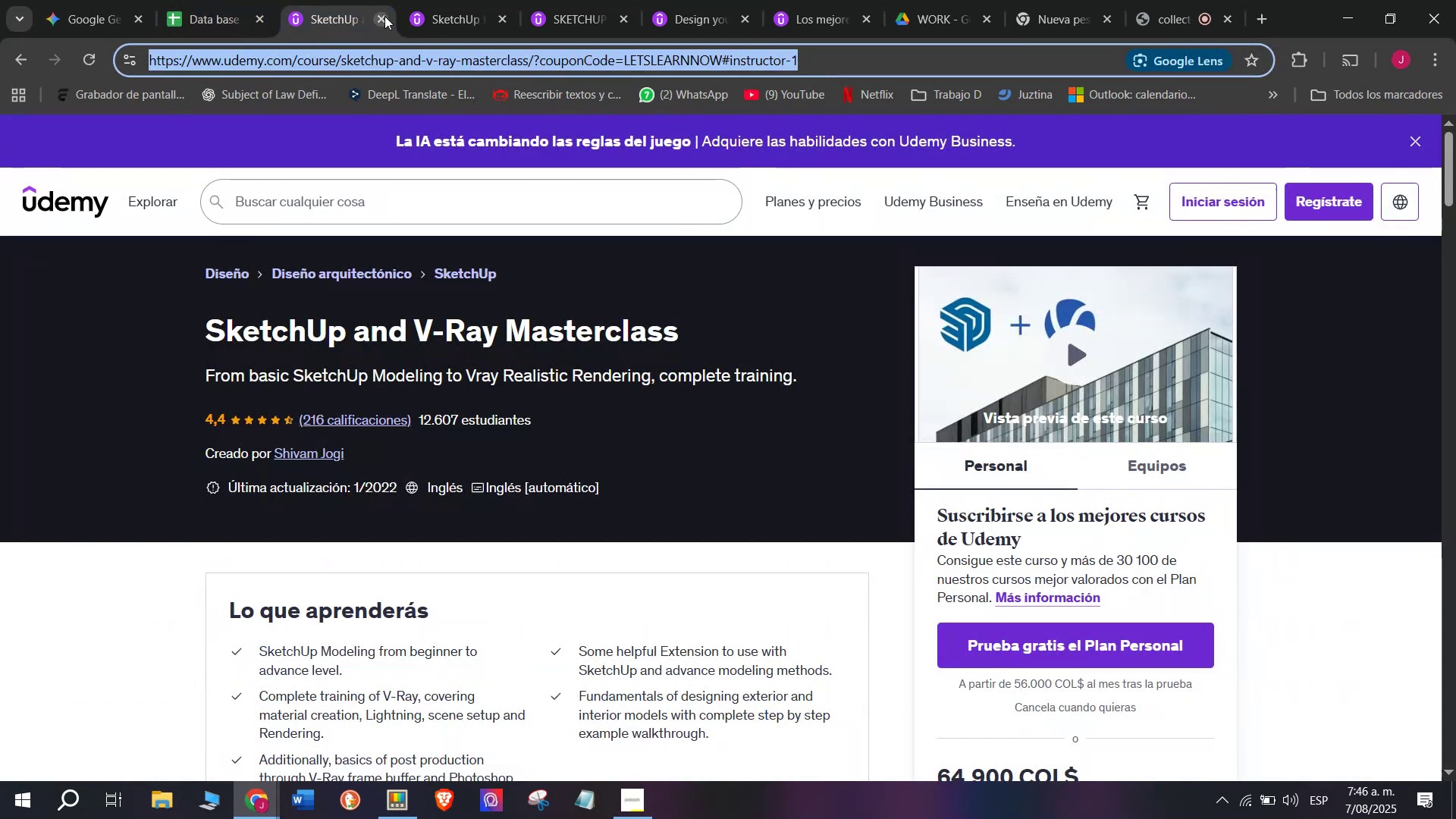 
left_click([386, 18])
 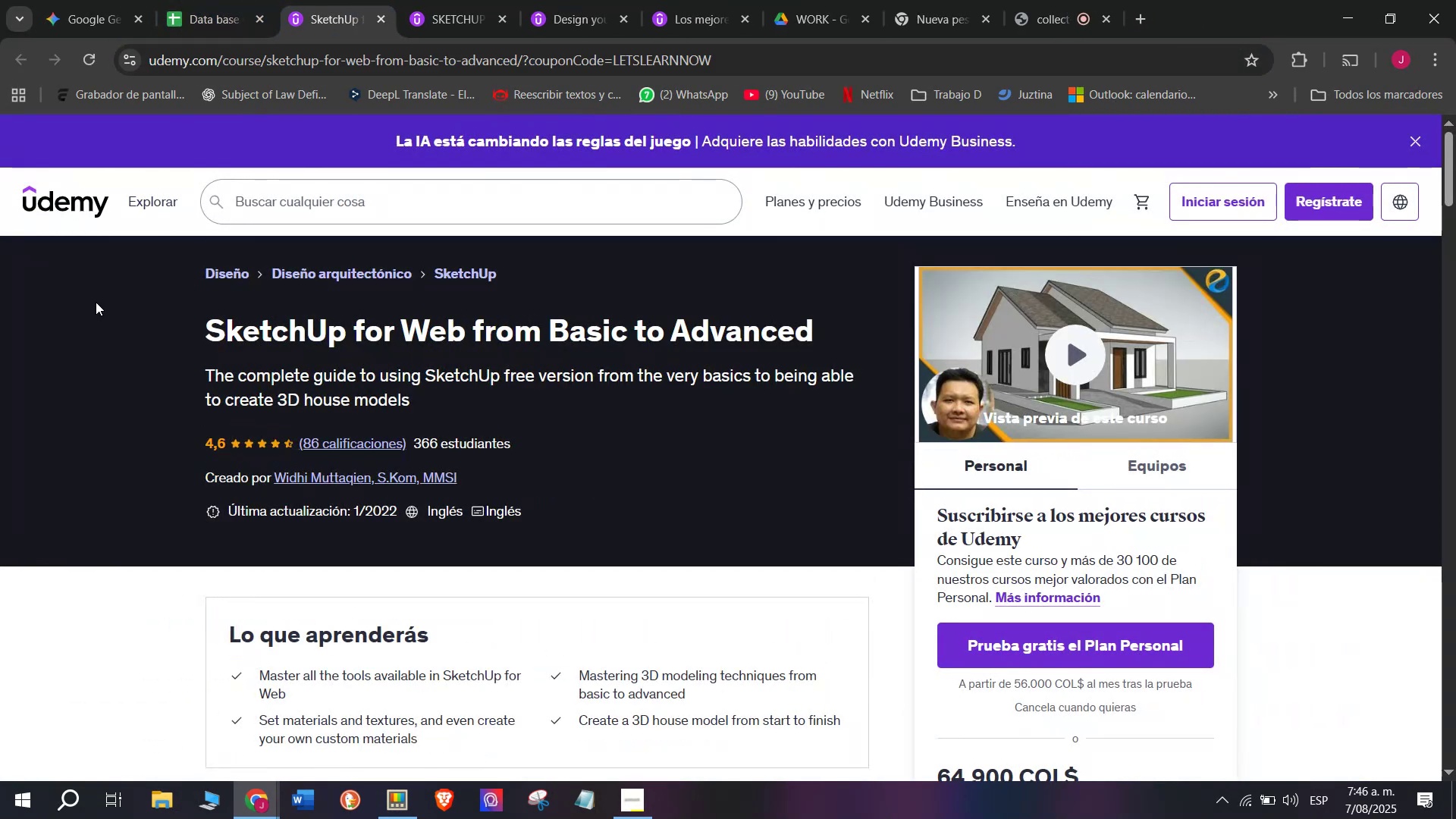 
left_click_drag(start_coordinate=[144, 309], to_coordinate=[846, 344])
 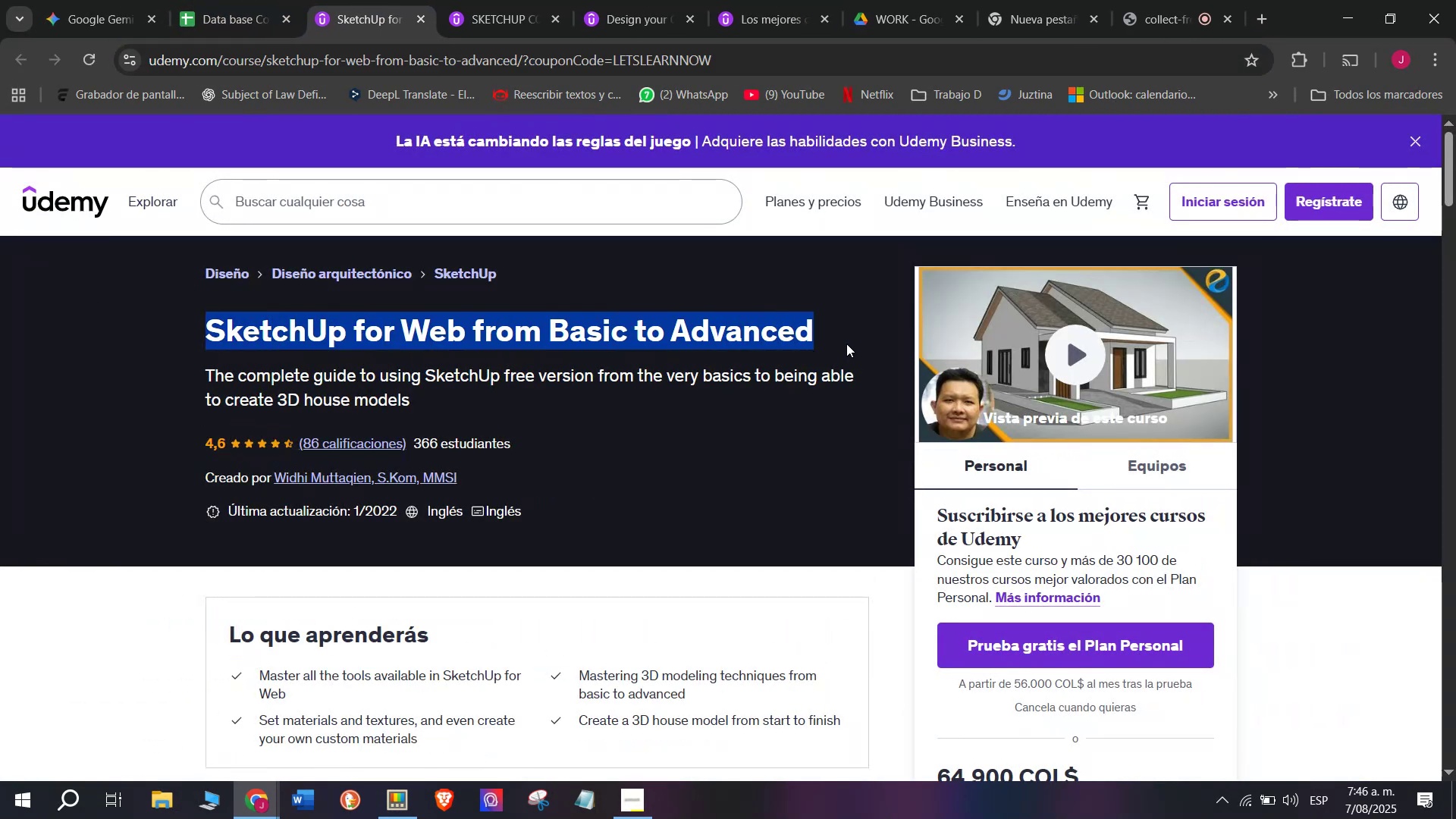 
key(Break)
 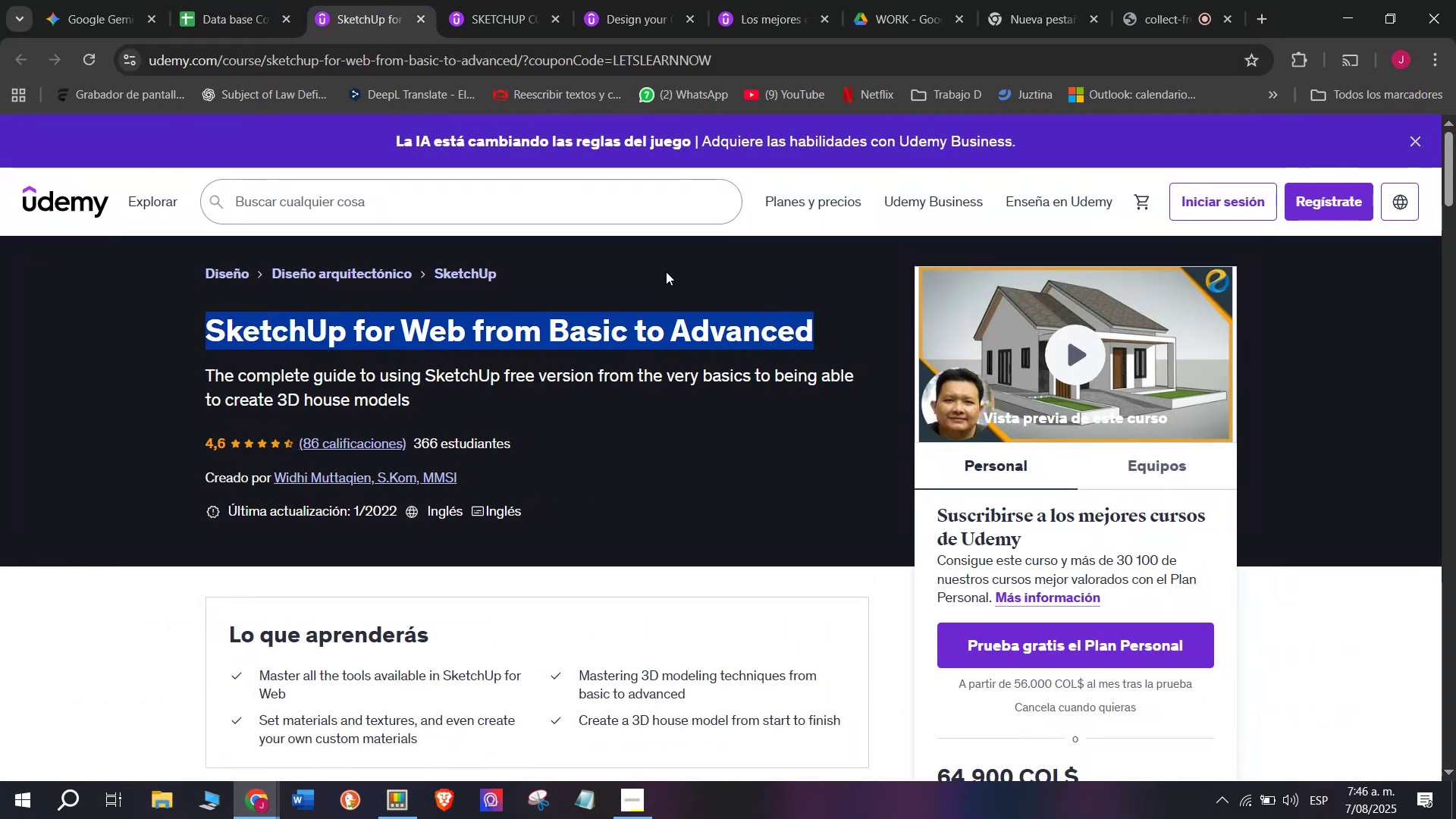 
key(Control+ControlLeft)
 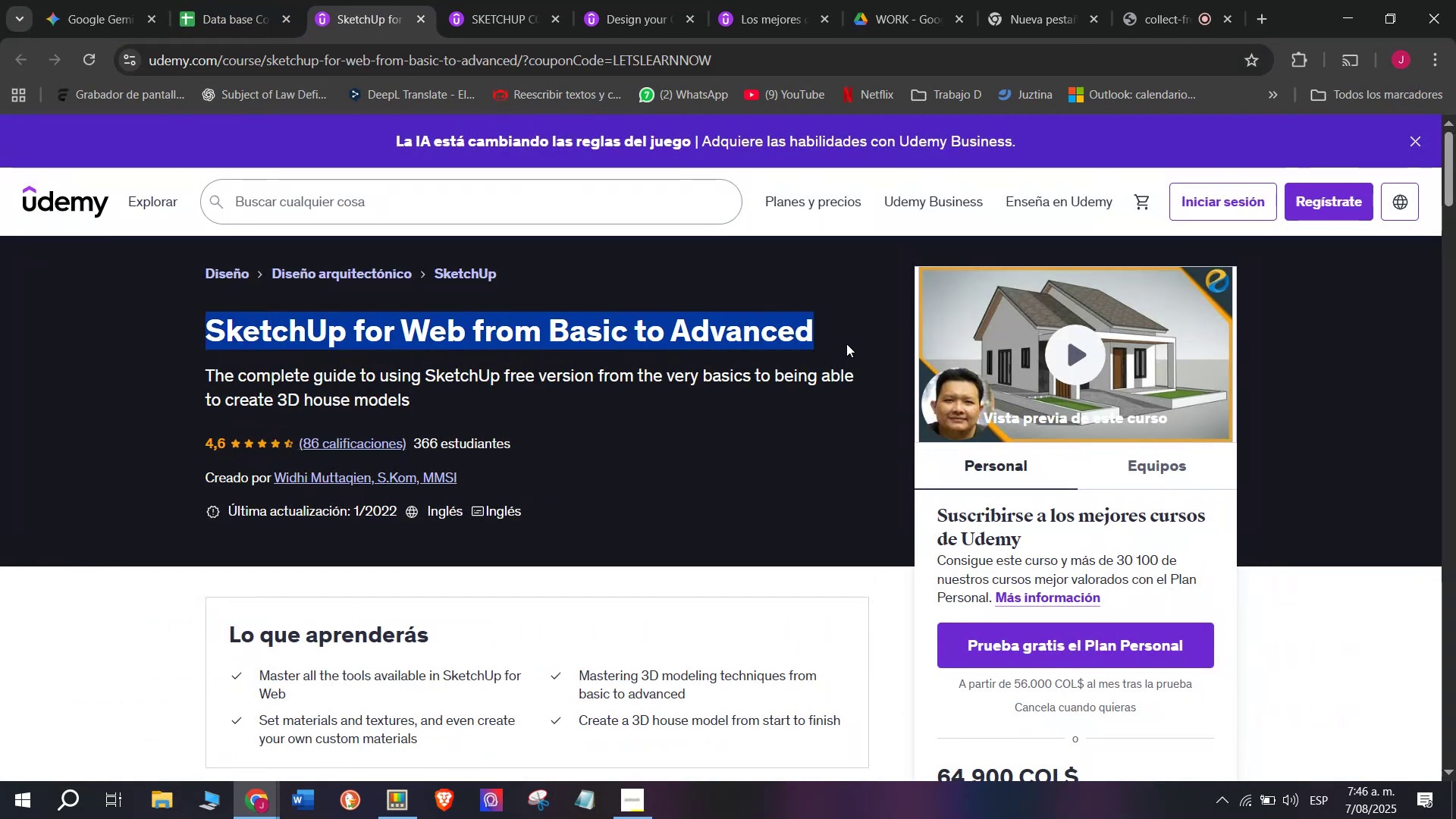 
key(Control+C)
 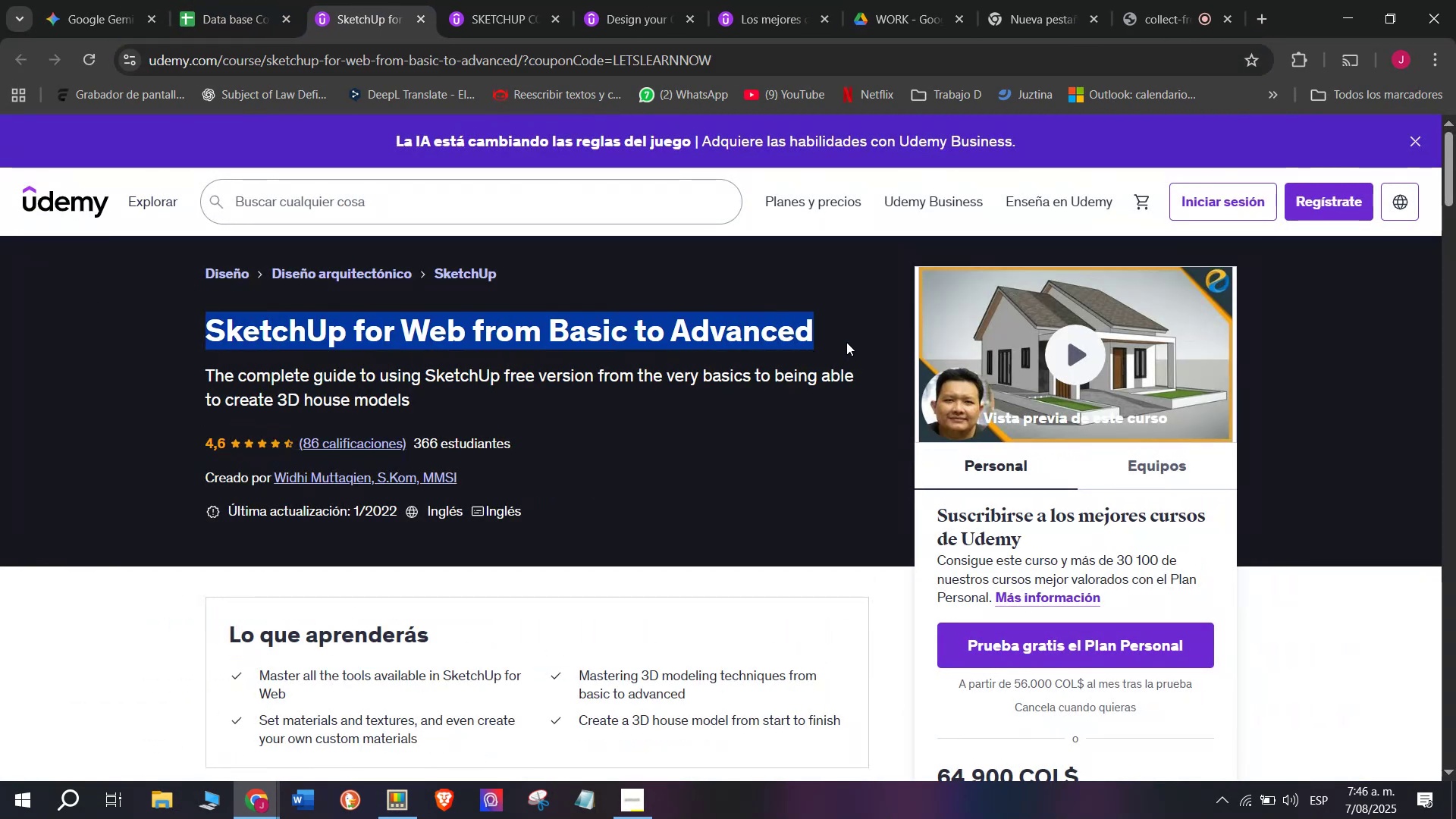 
key(Break)
 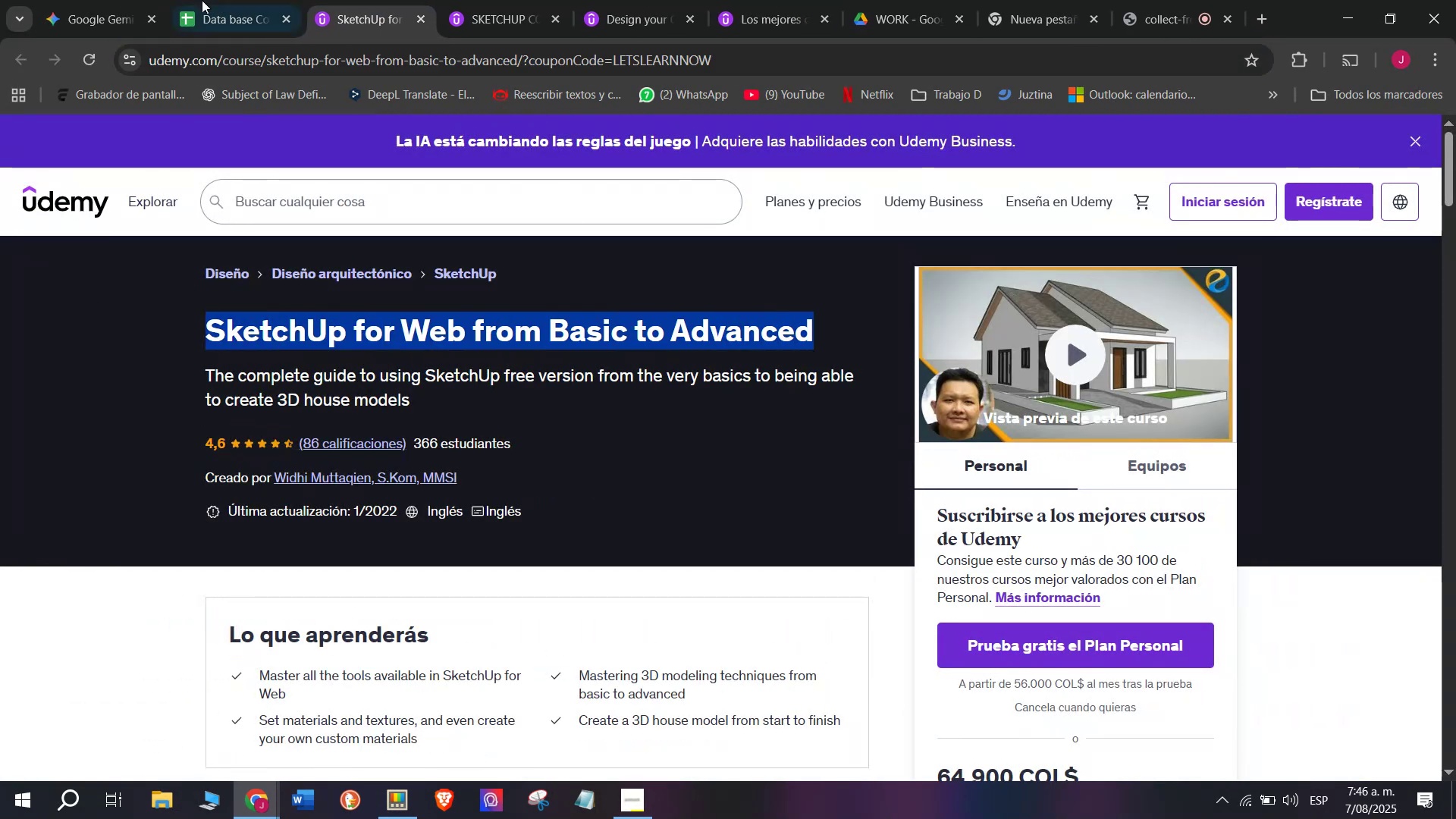 
key(Control+ControlLeft)
 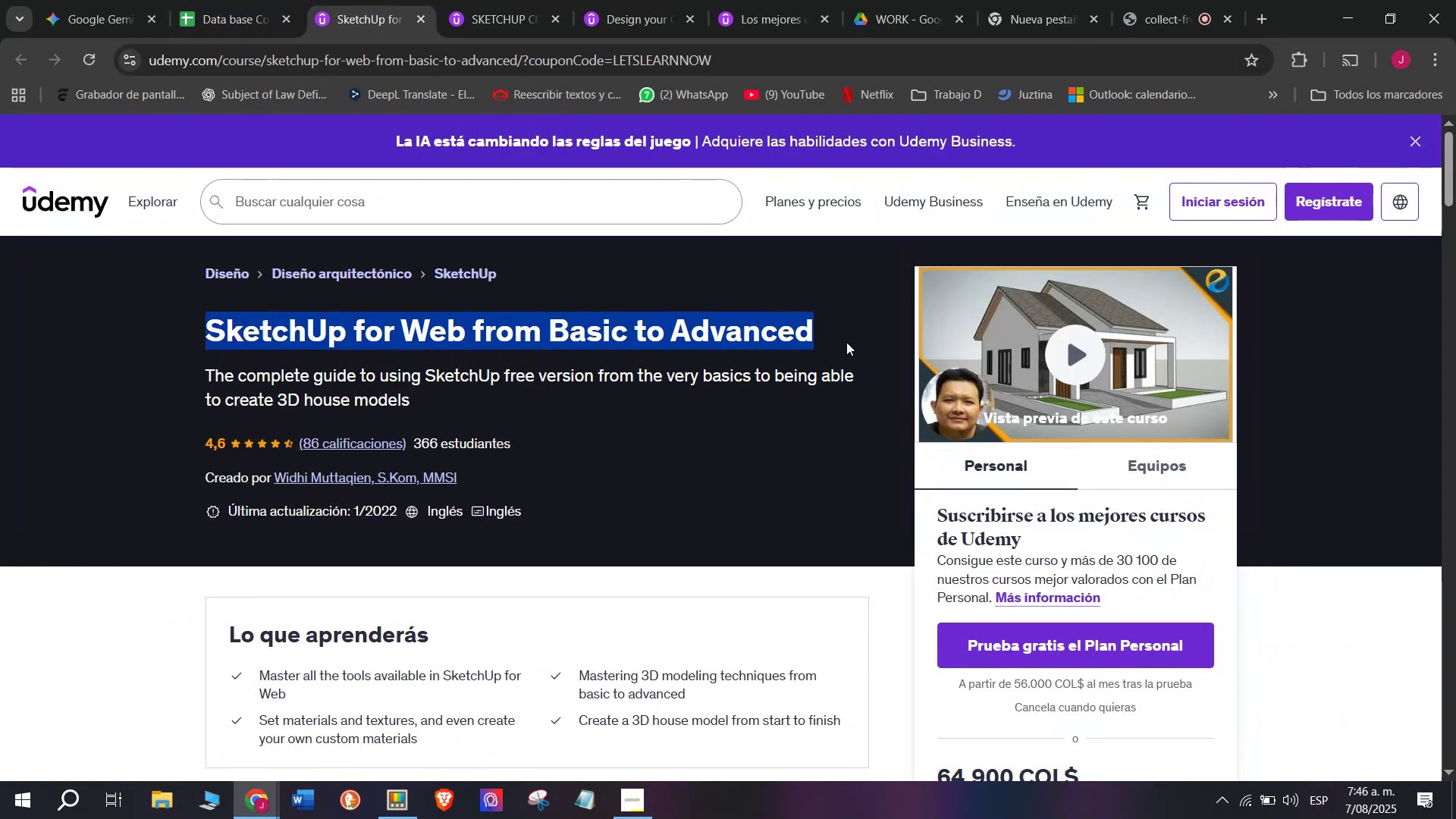 
key(Control+C)
 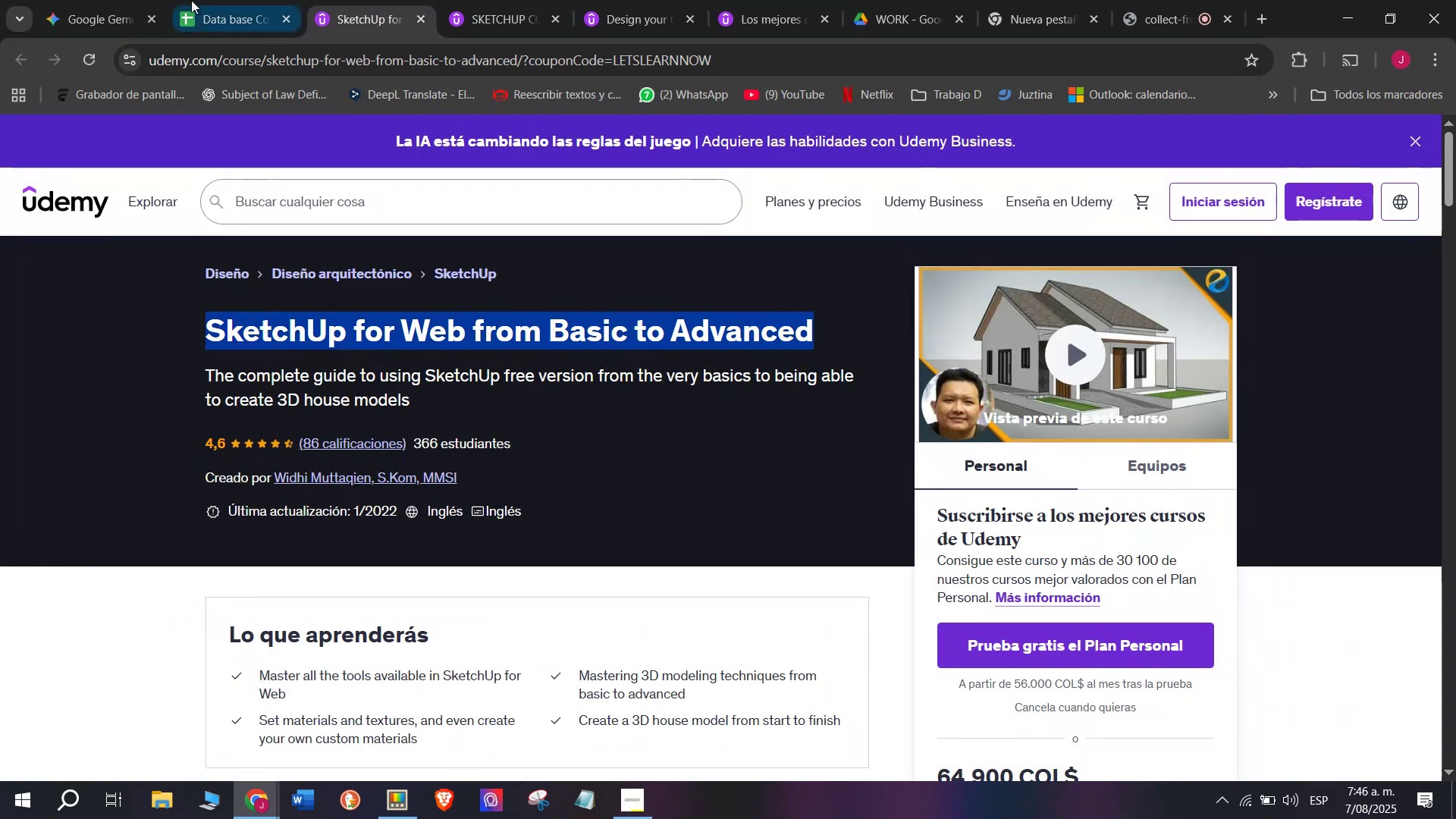 
left_click([185, 0])
 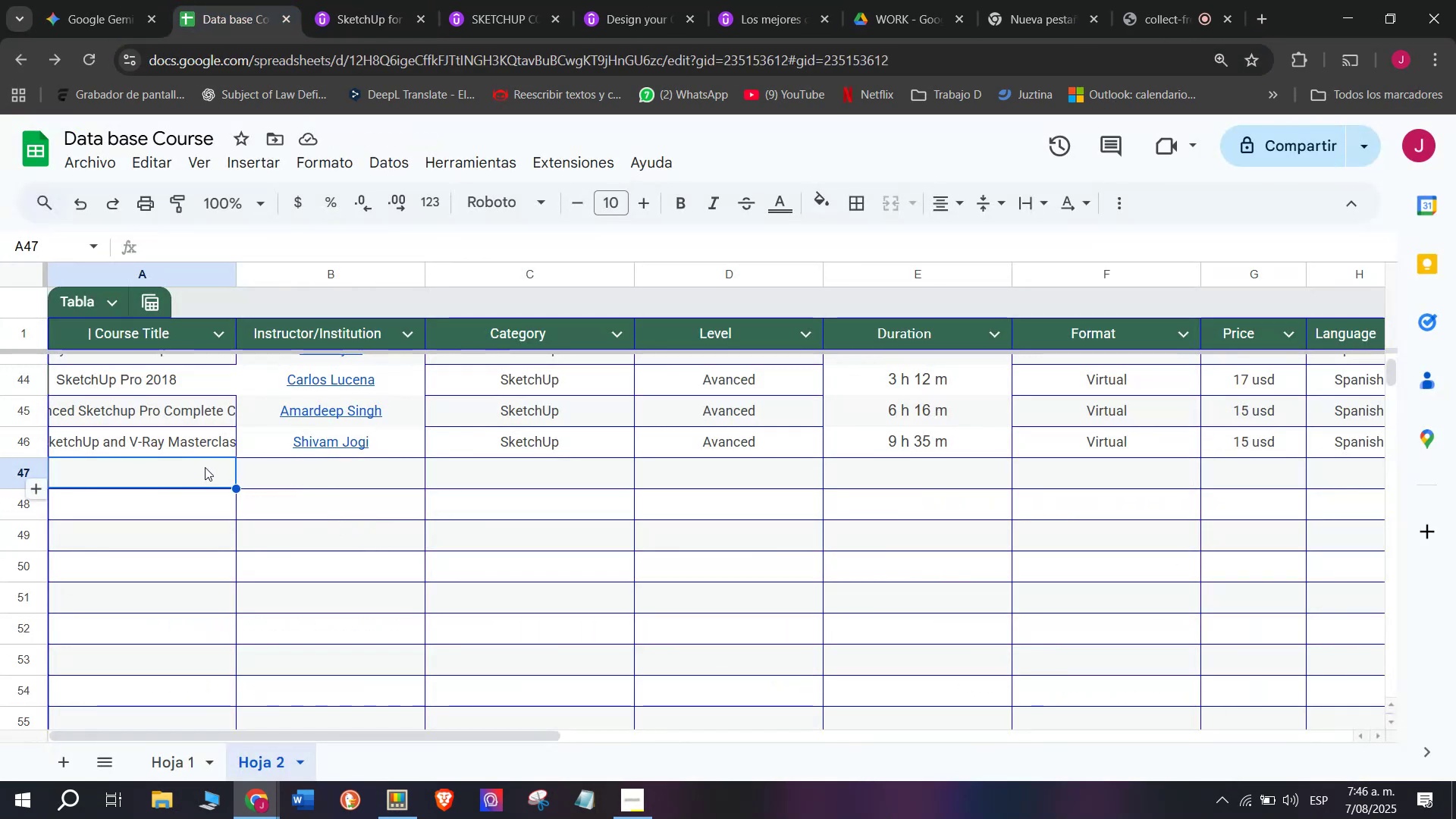 
double_click([205, 467])
 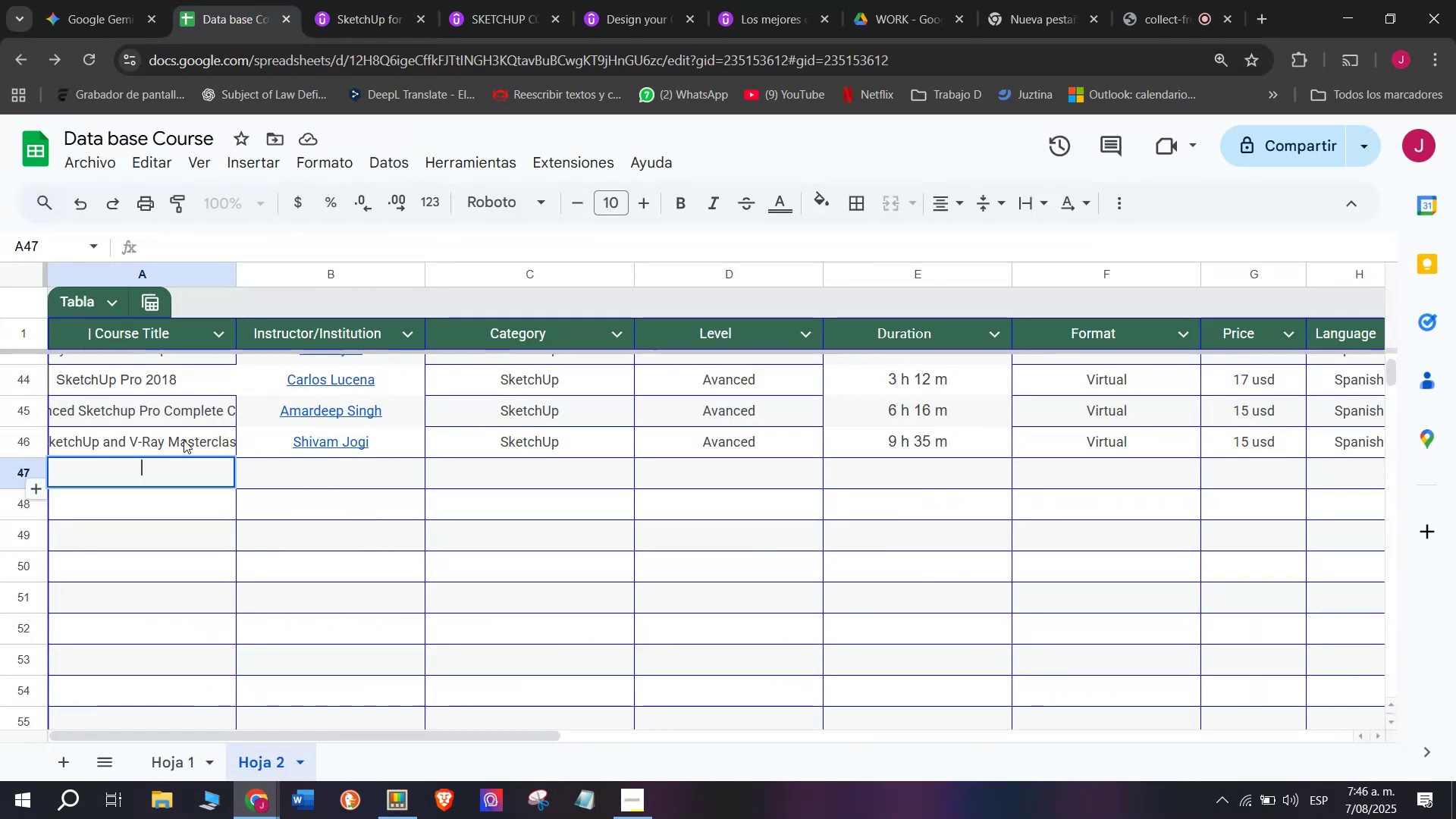 
key(Z)
 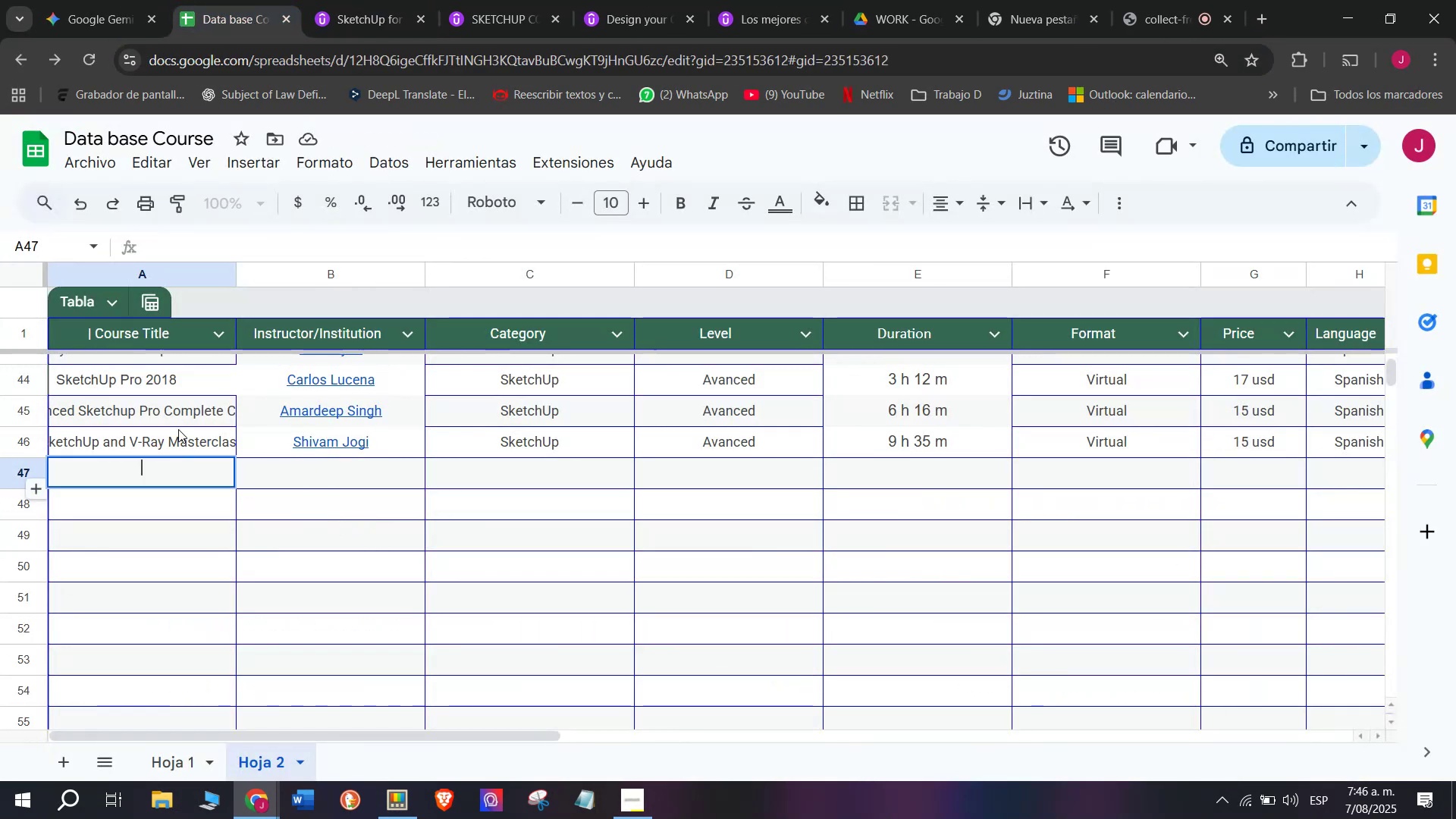 
key(Control+ControlLeft)
 